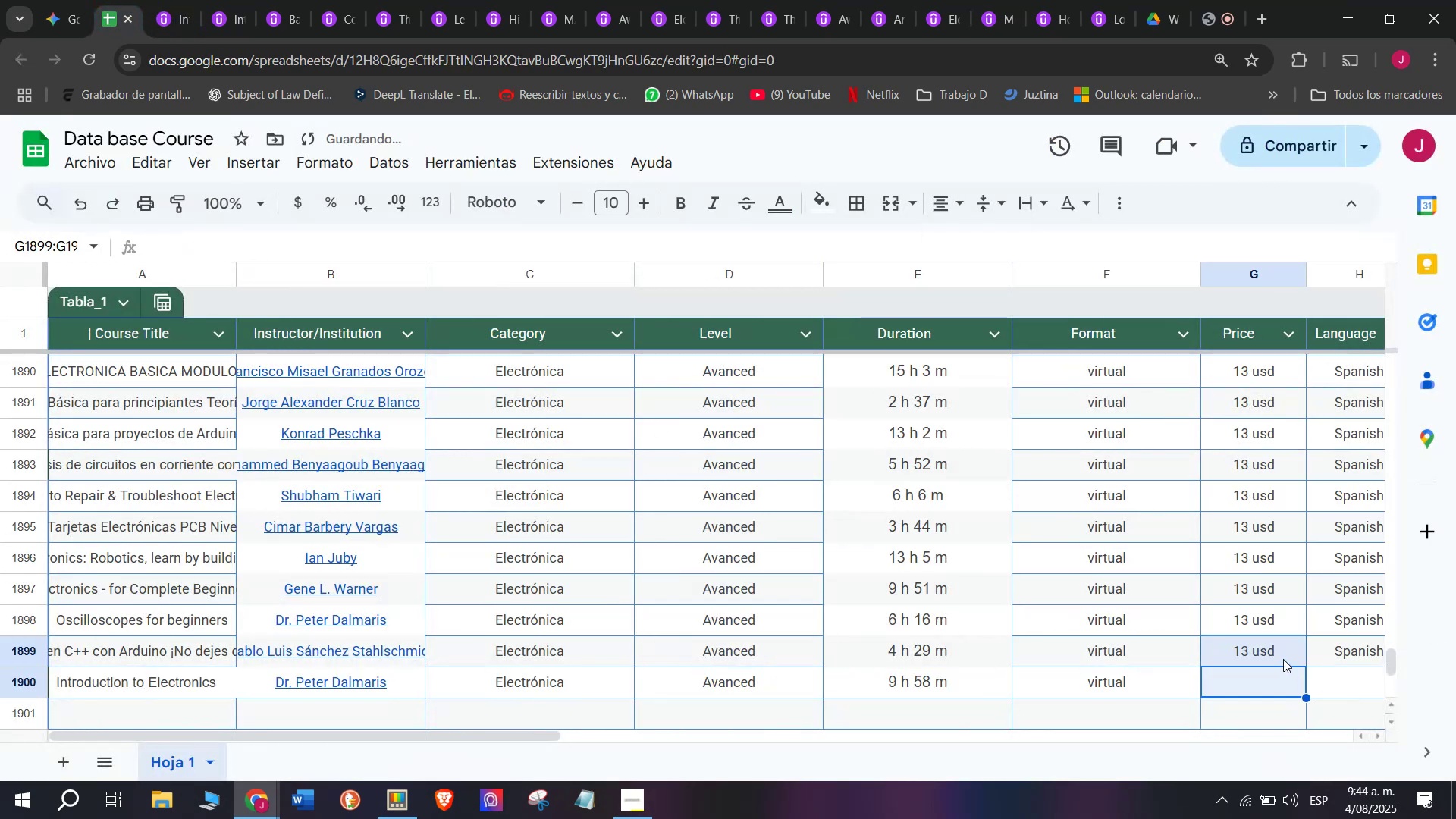 
left_click([1283, 657])
 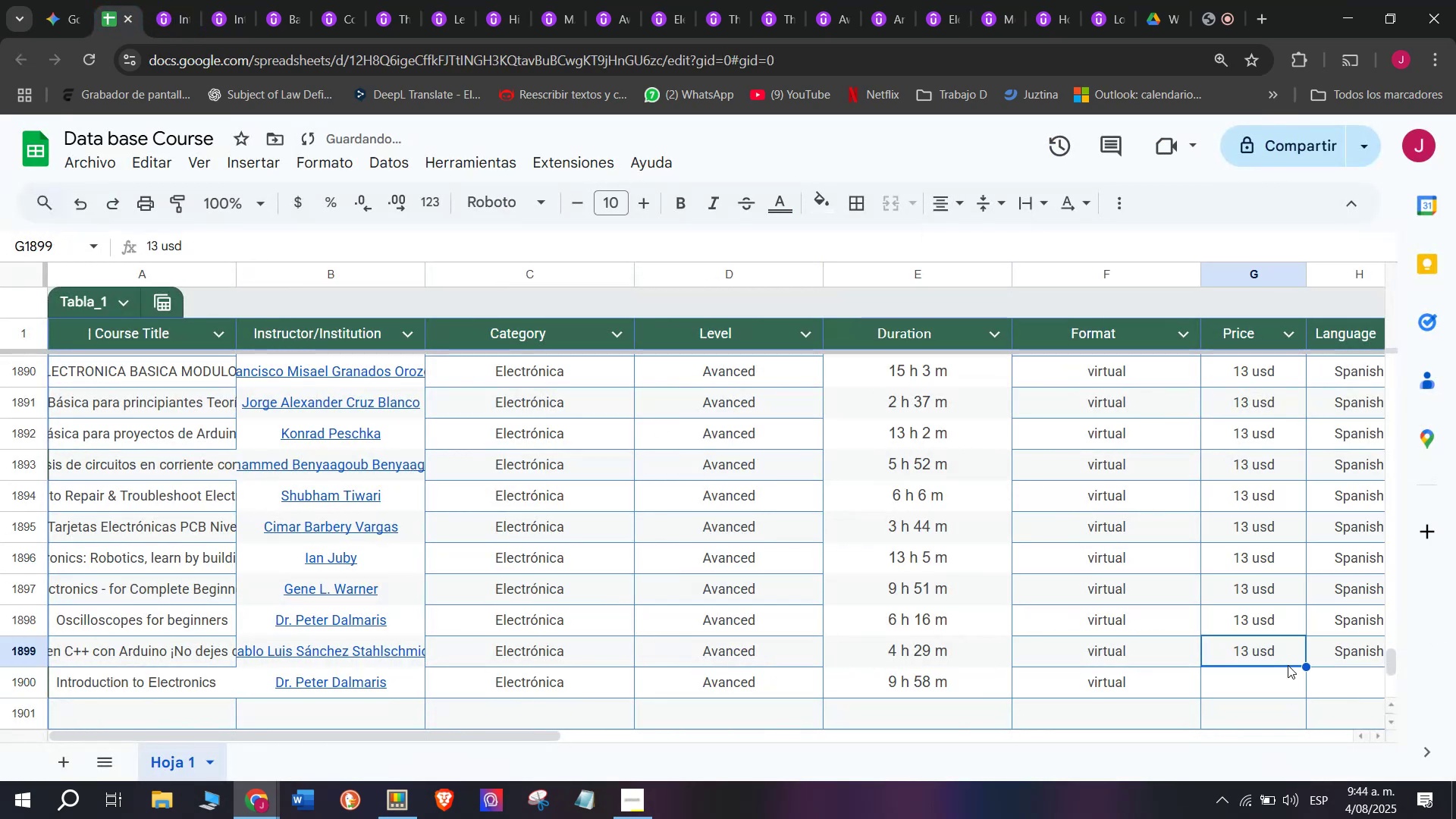 
key(Break)
 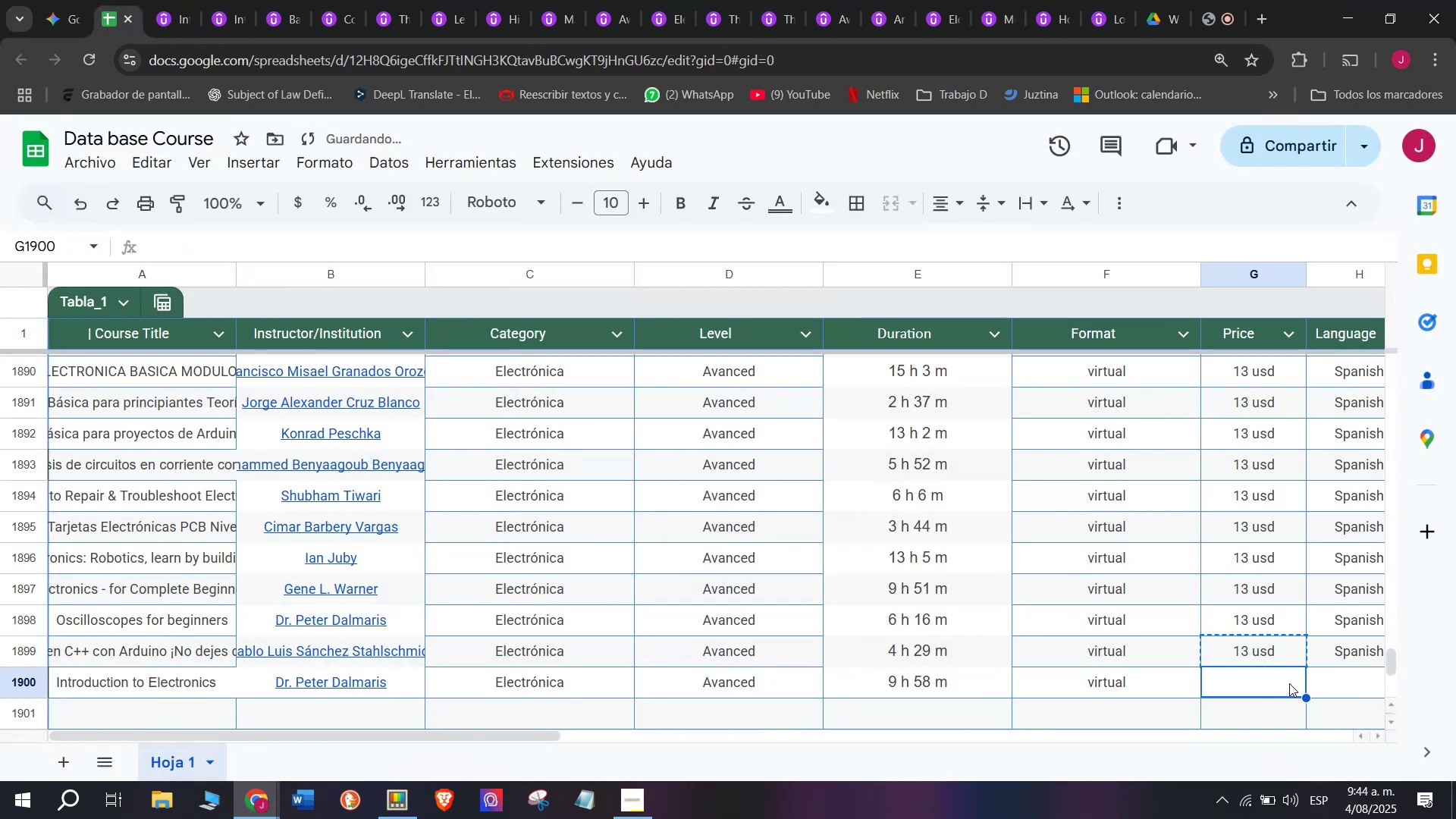 
key(Control+ControlLeft)
 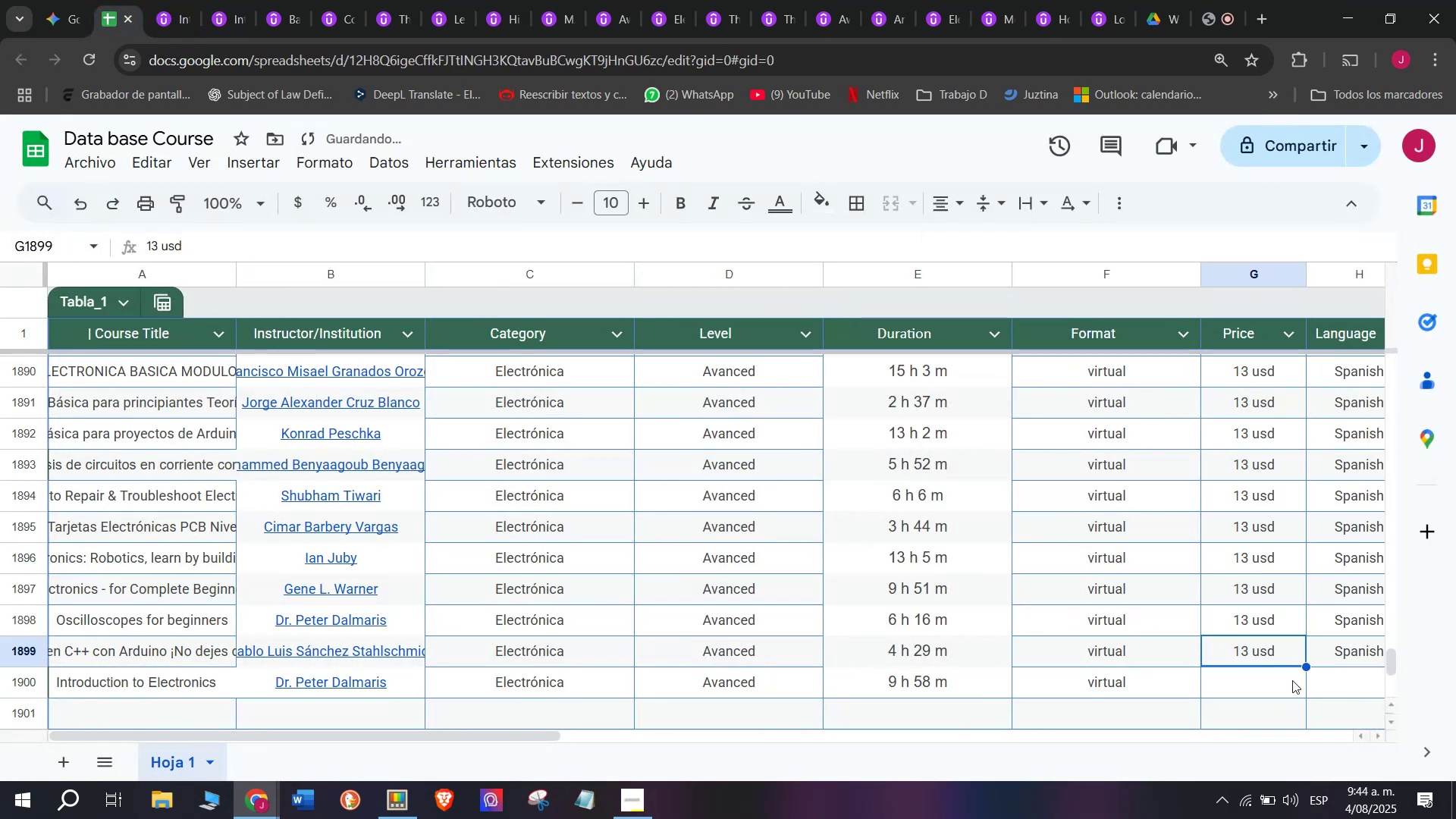 
key(Control+C)
 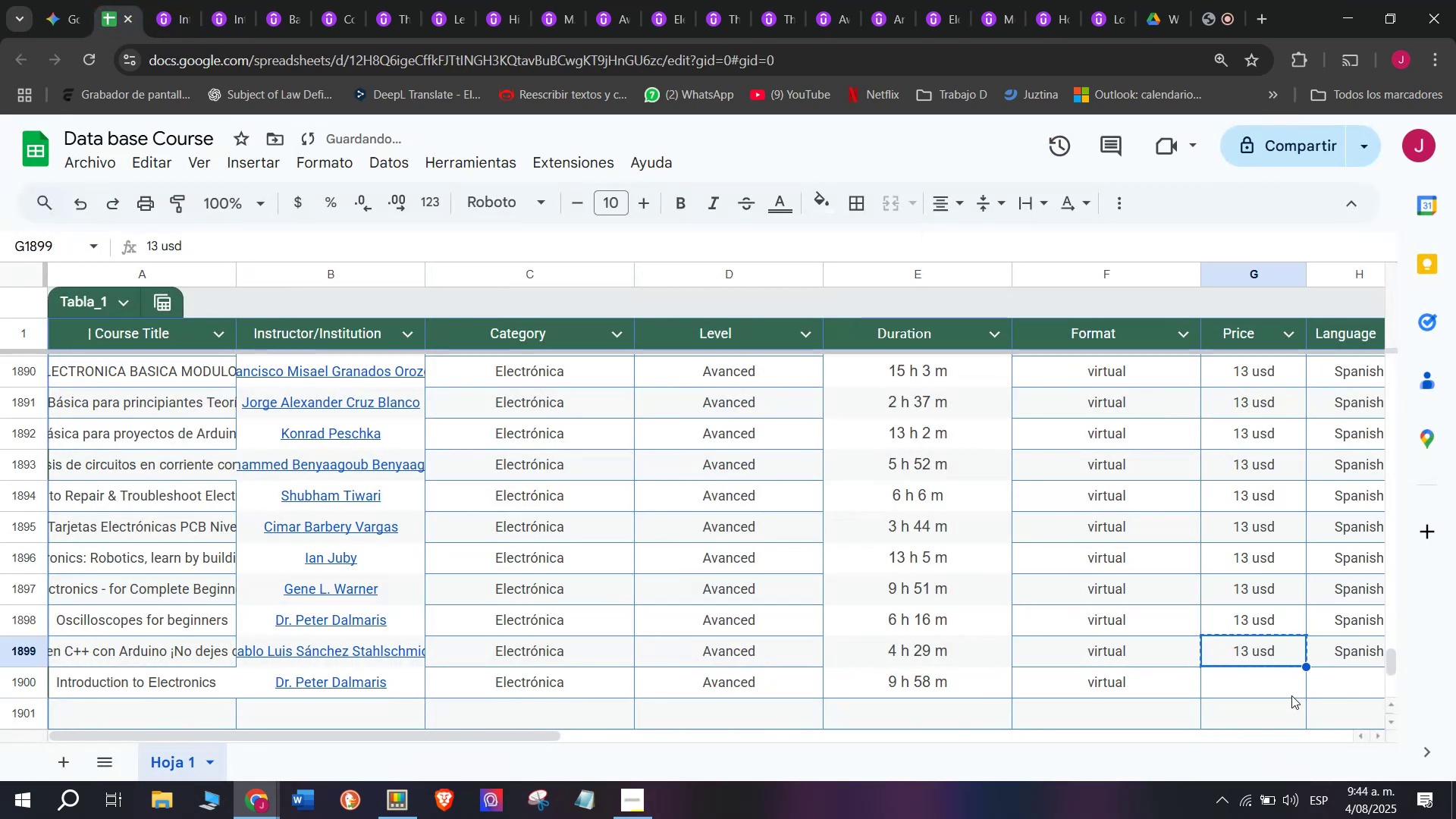 
left_click([1291, 695])
 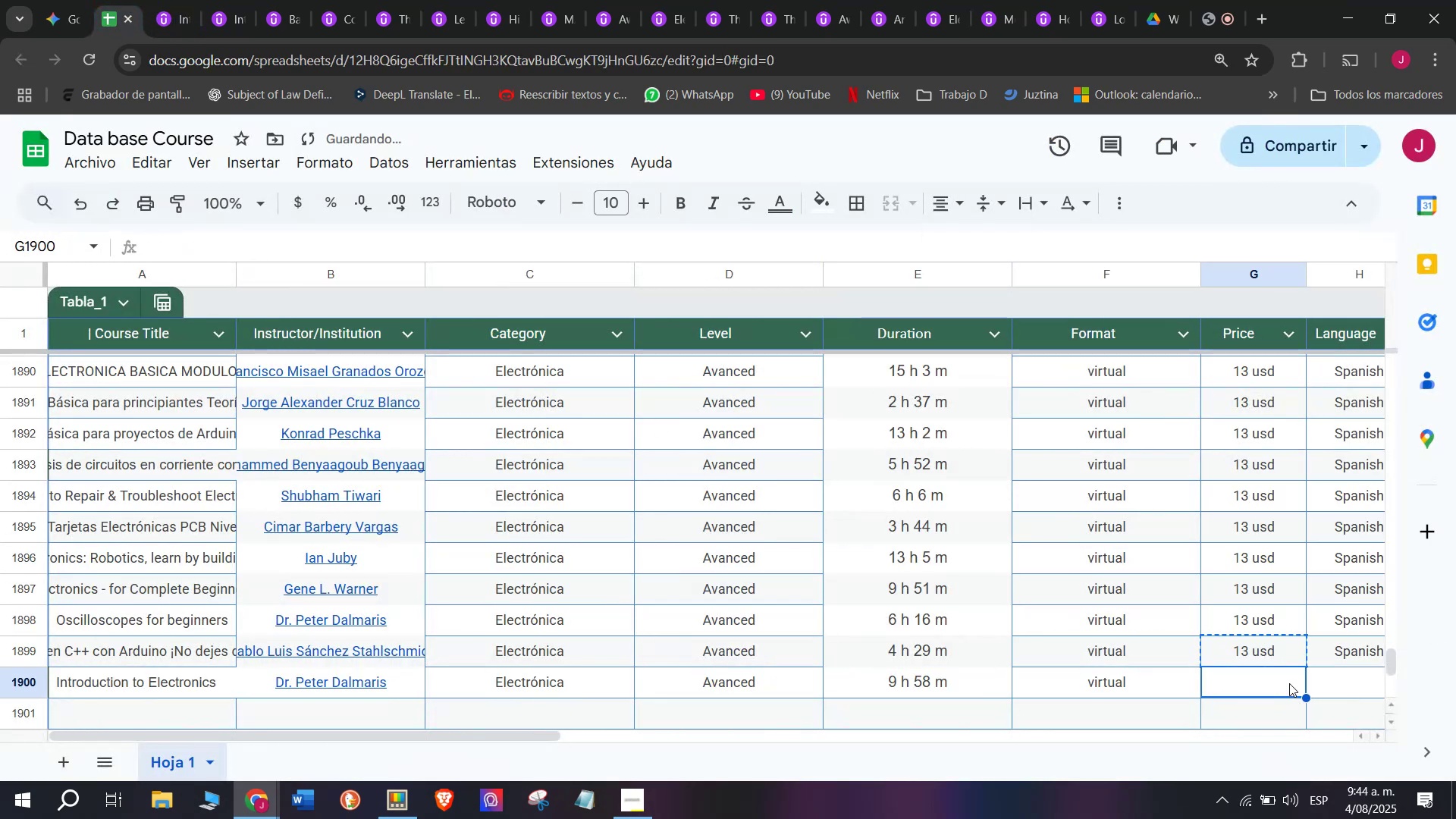 
key(Control+ControlLeft)
 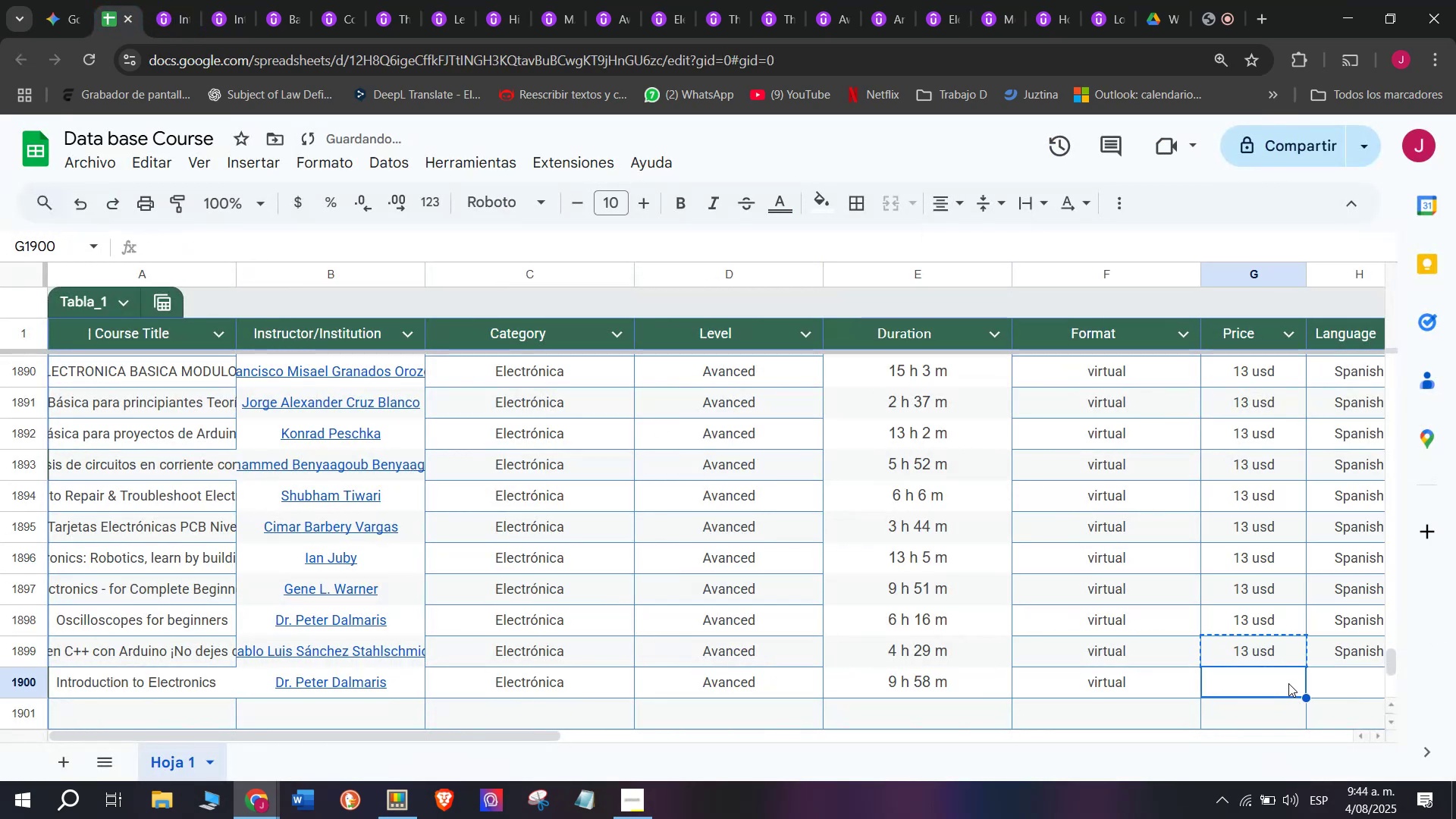 
key(Z)
 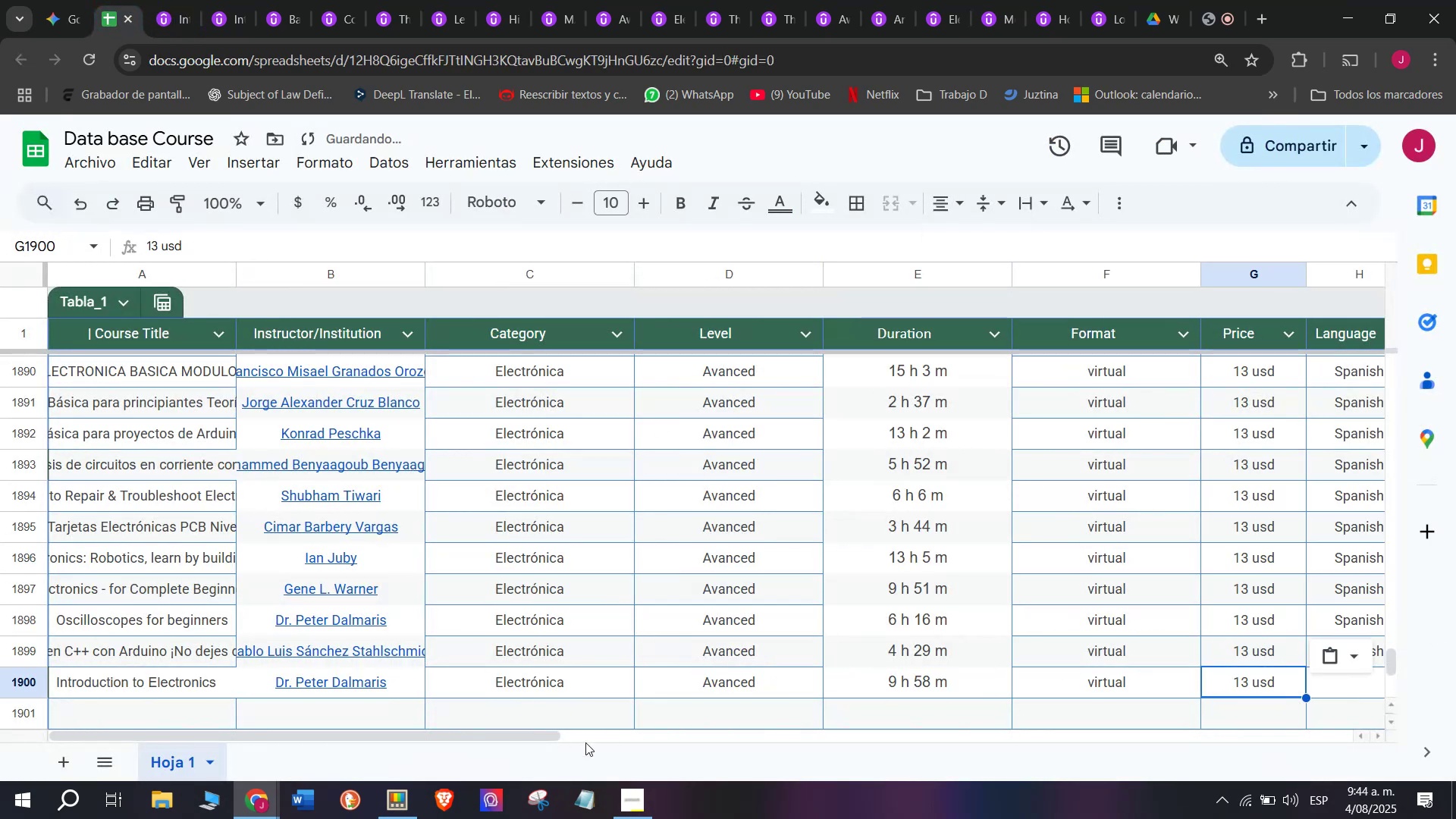 
key(Control+V)
 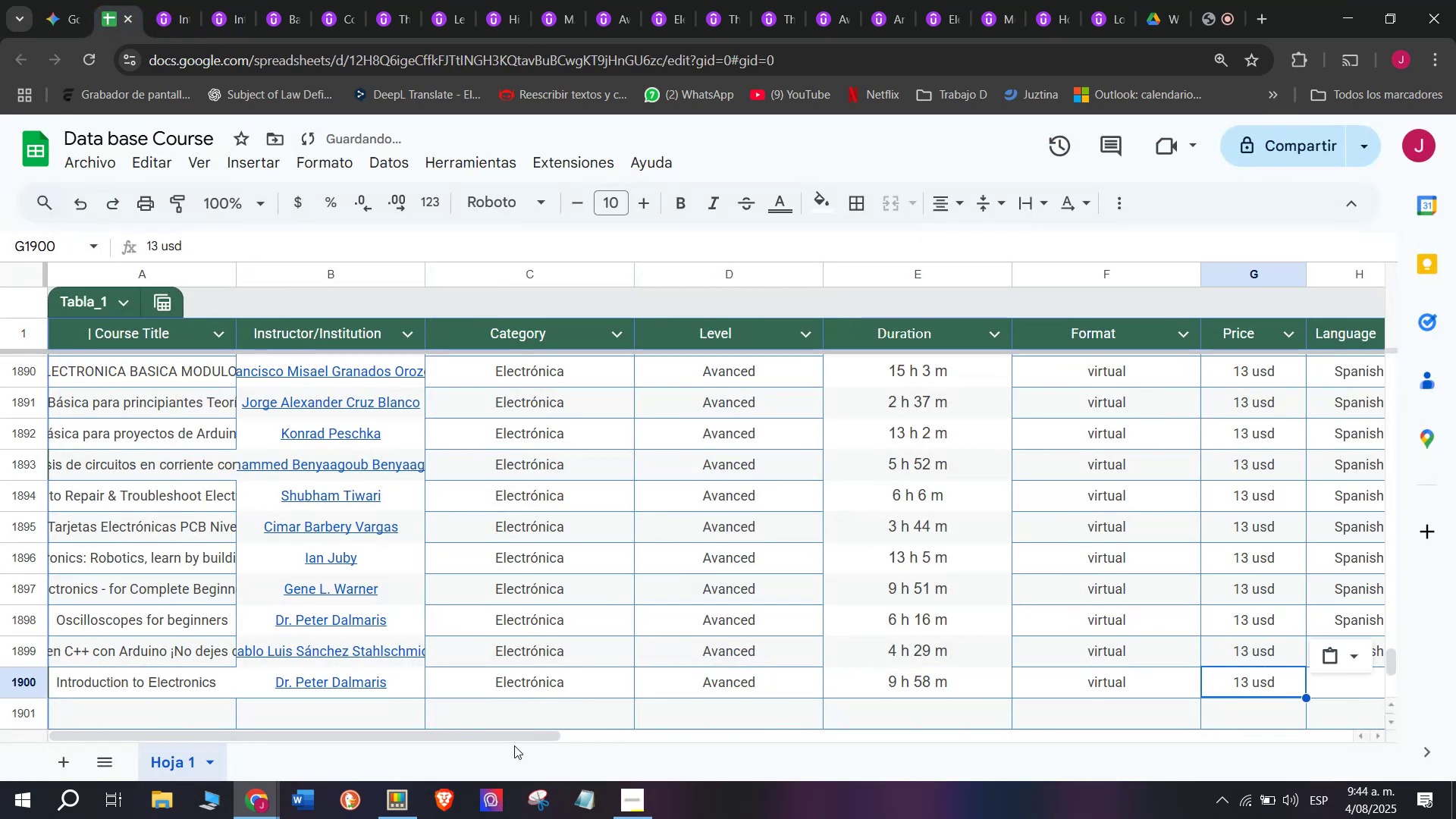 
left_click_drag(start_coordinate=[513, 738], to_coordinate=[797, 750])
 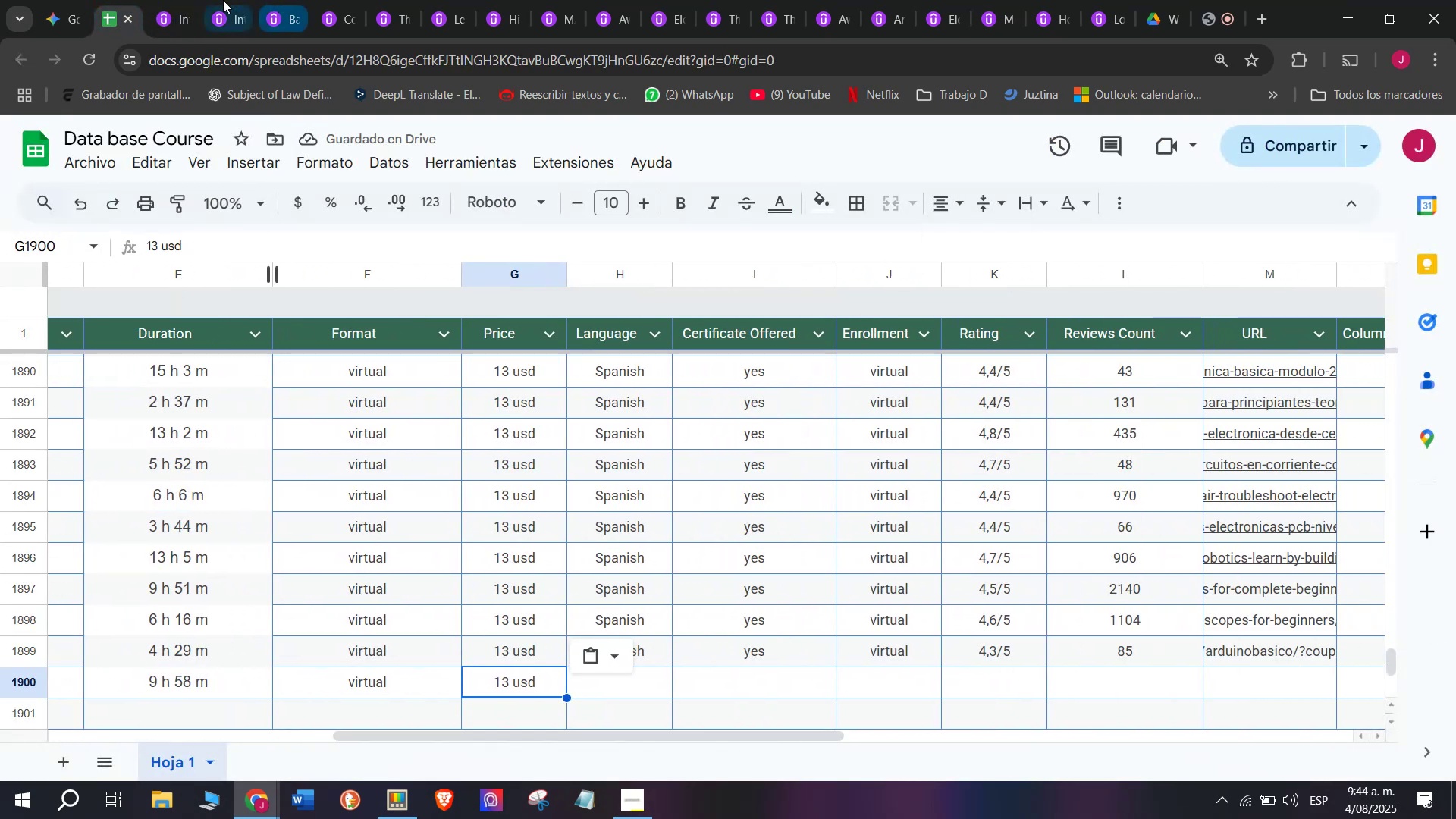 
left_click([165, 0])
 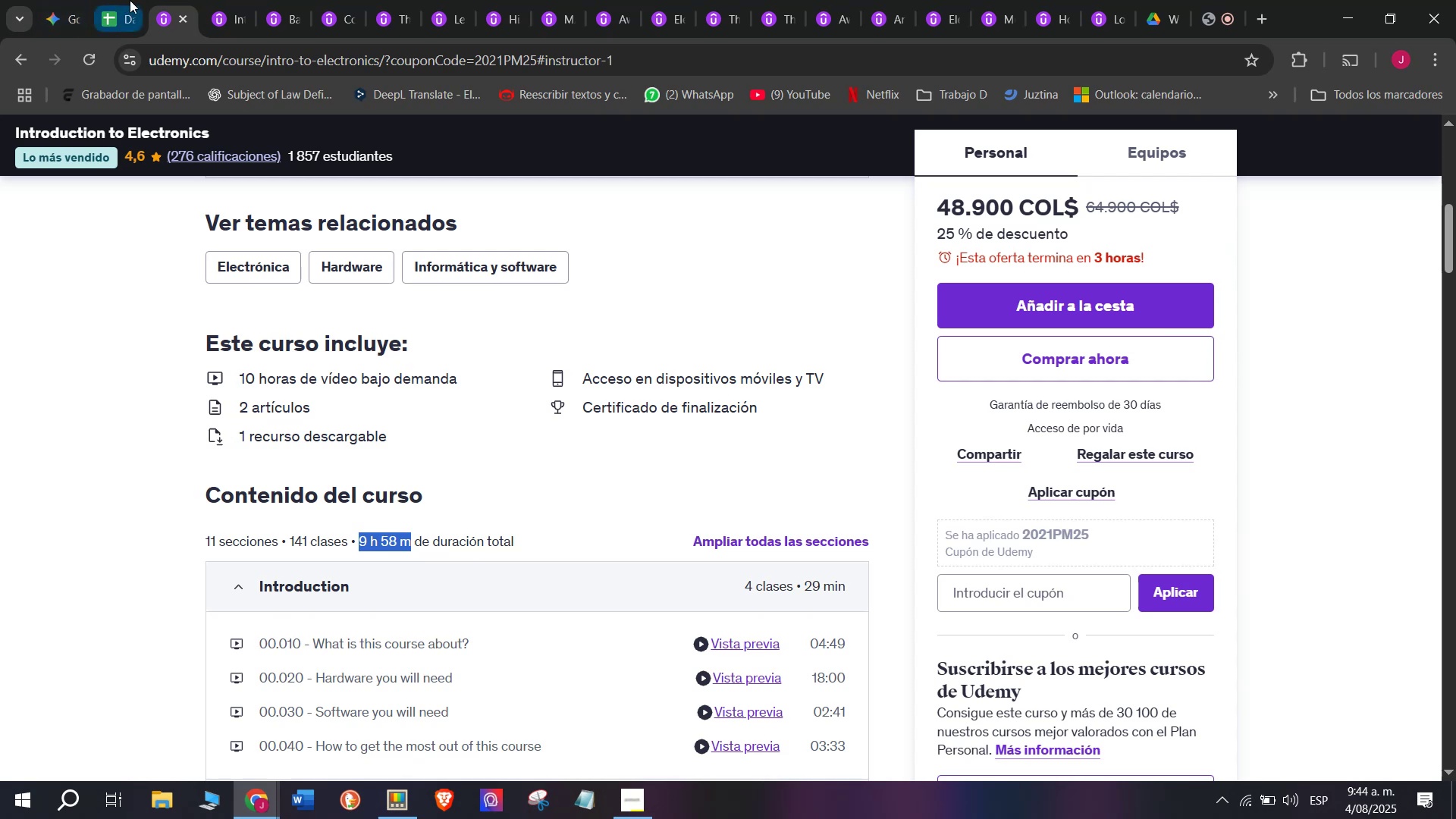 
left_click([118, 0])
 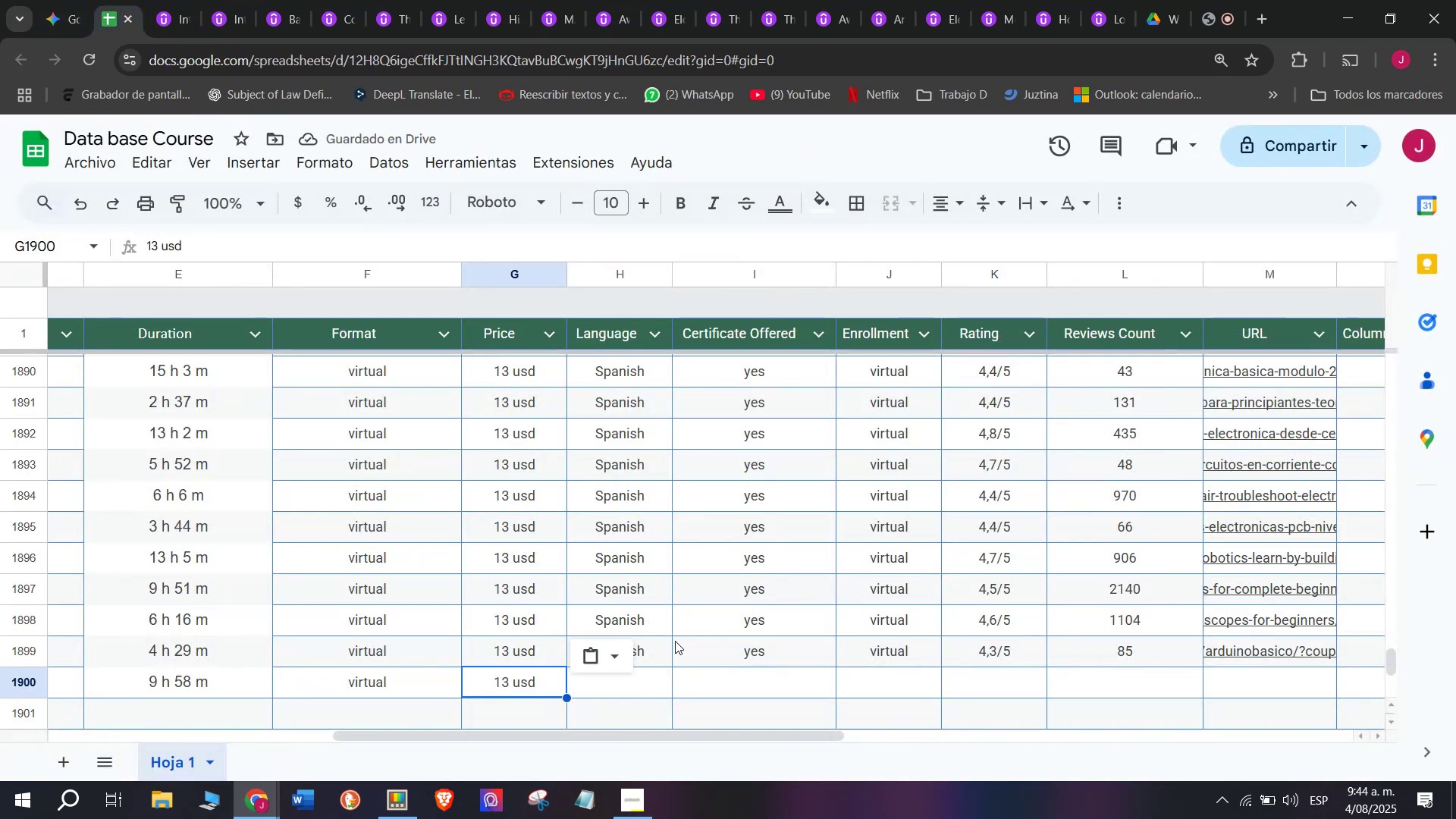 
key(Break)
 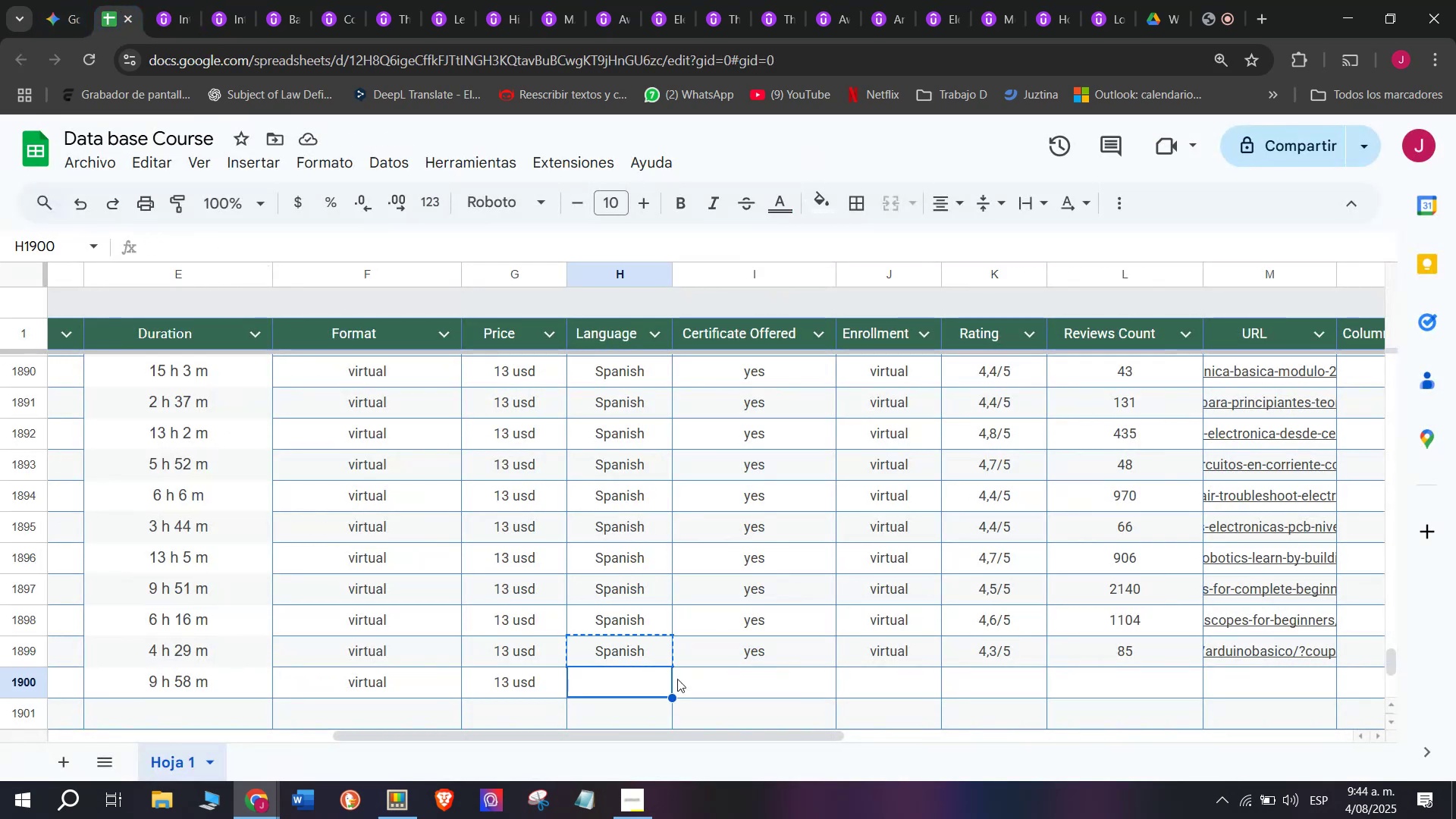 
key(Control+ControlLeft)
 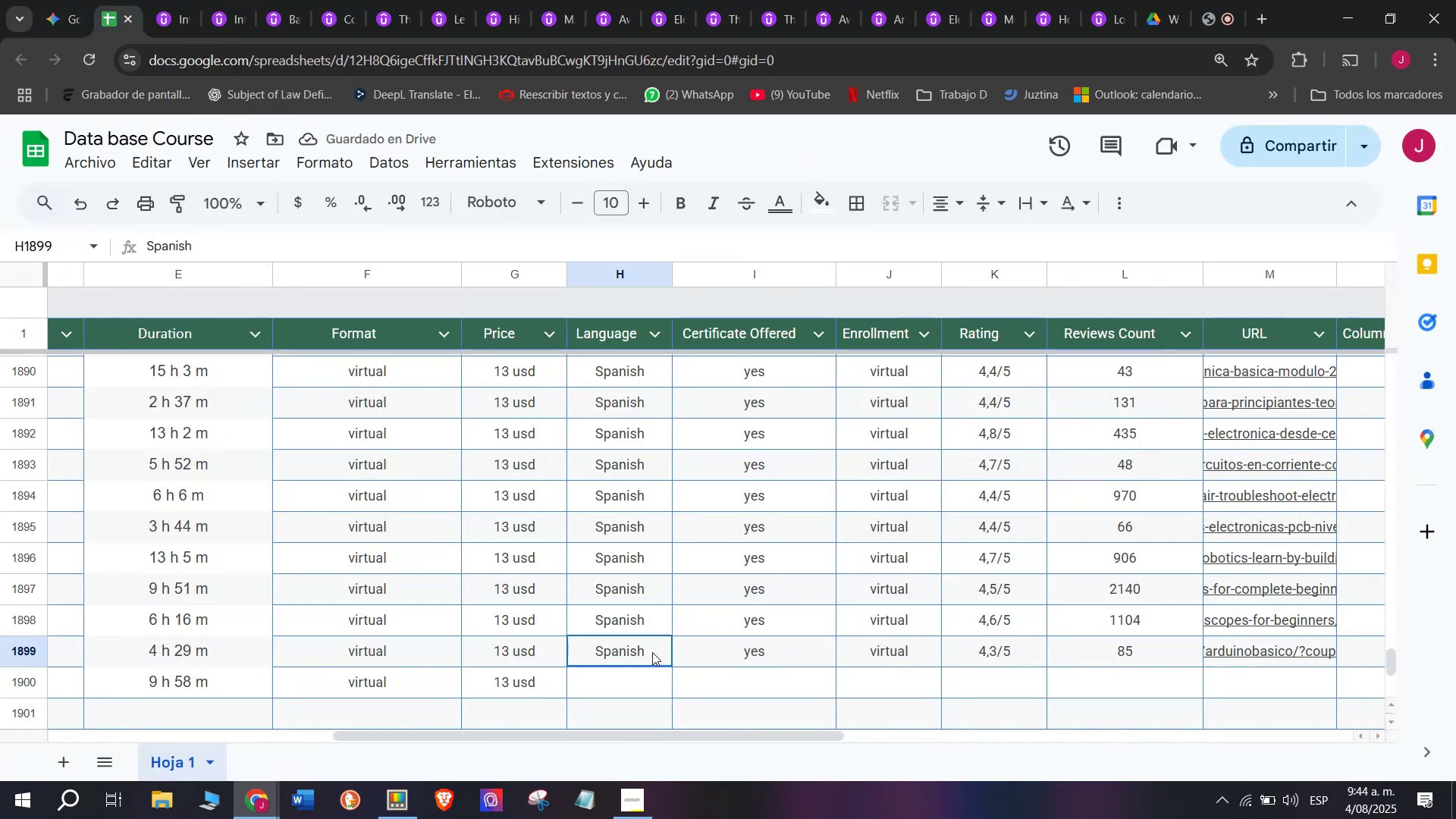 
key(Control+C)
 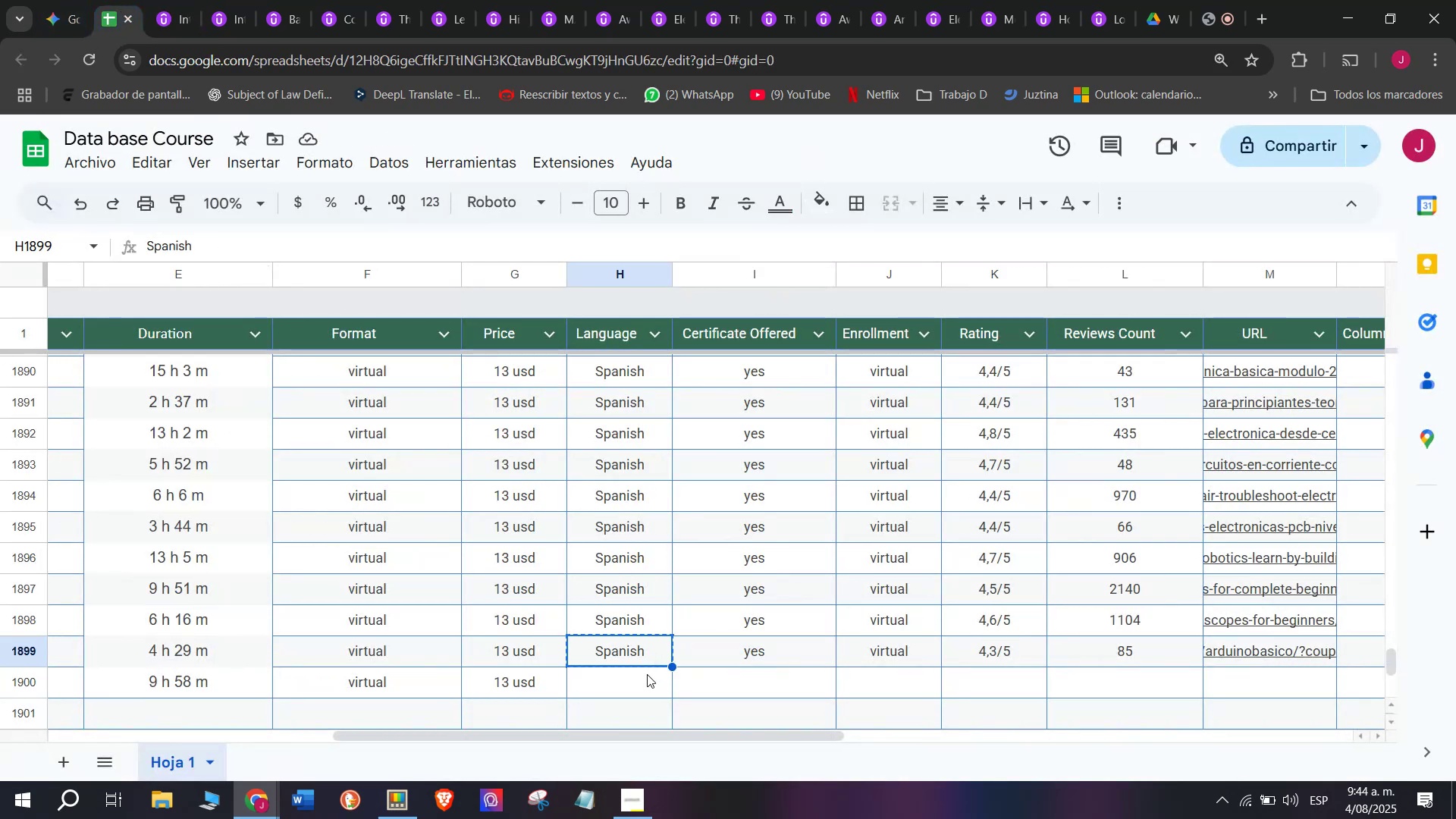 
key(Z)
 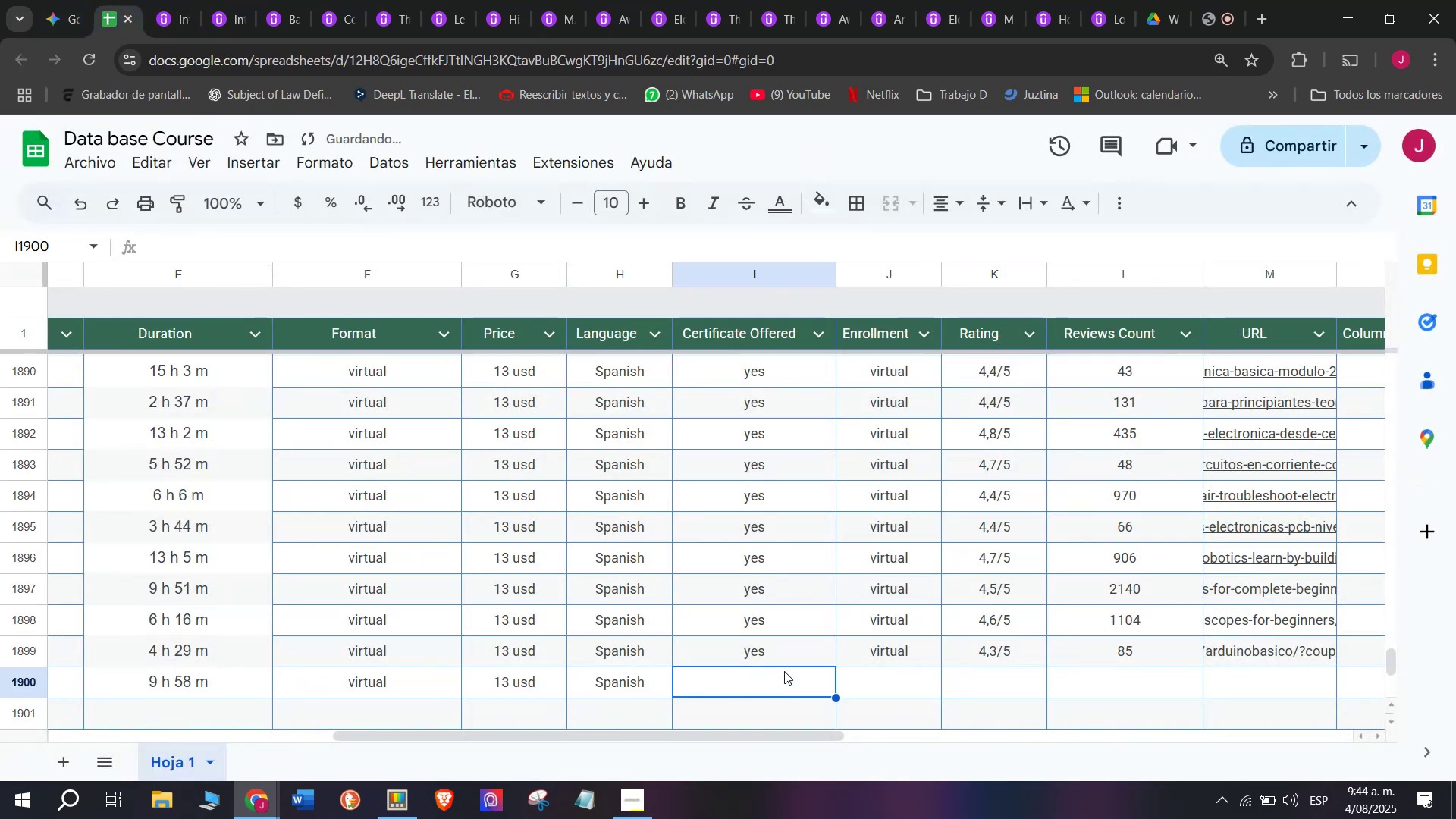 
key(Control+ControlLeft)
 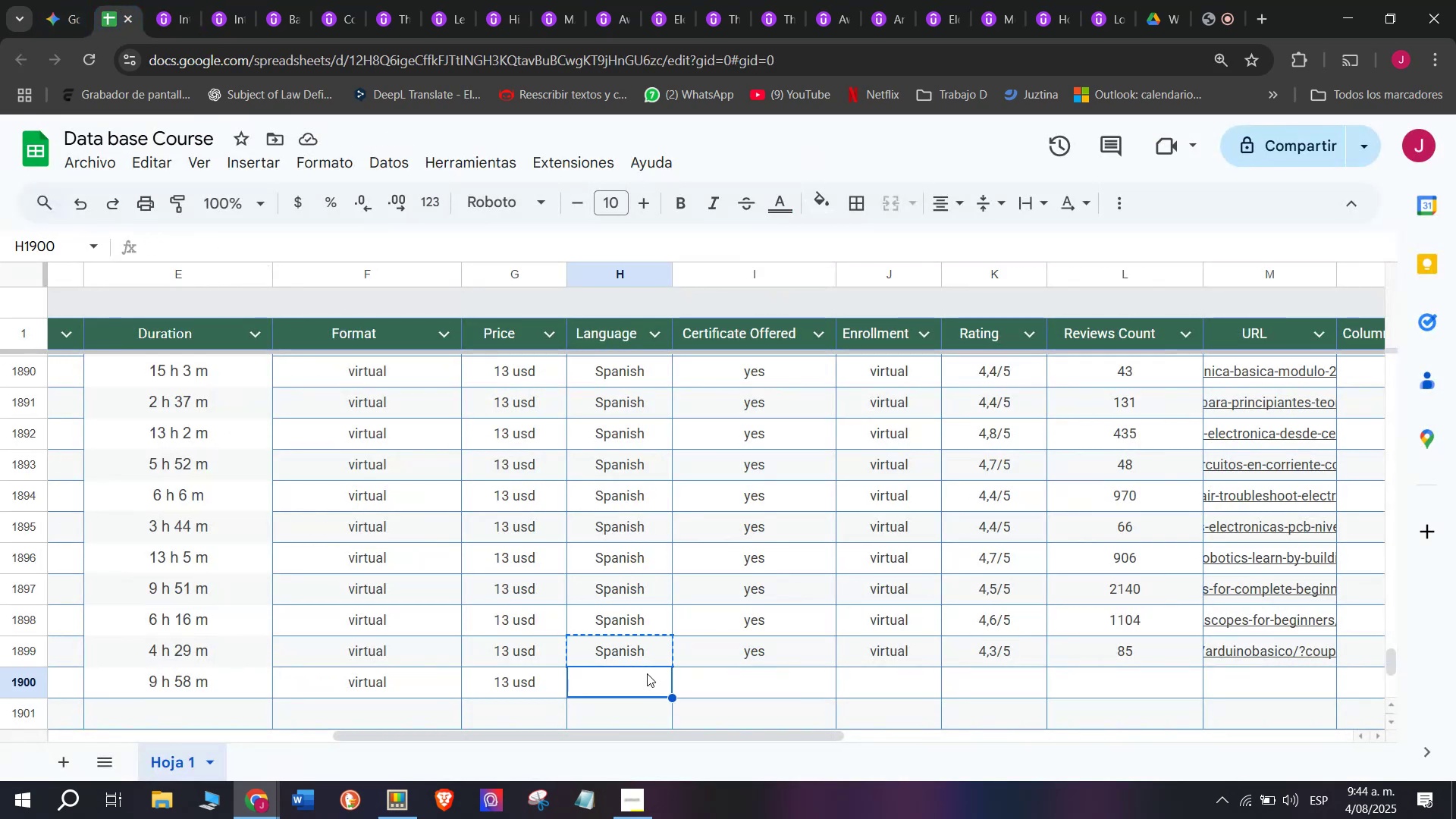 
key(Control+V)
 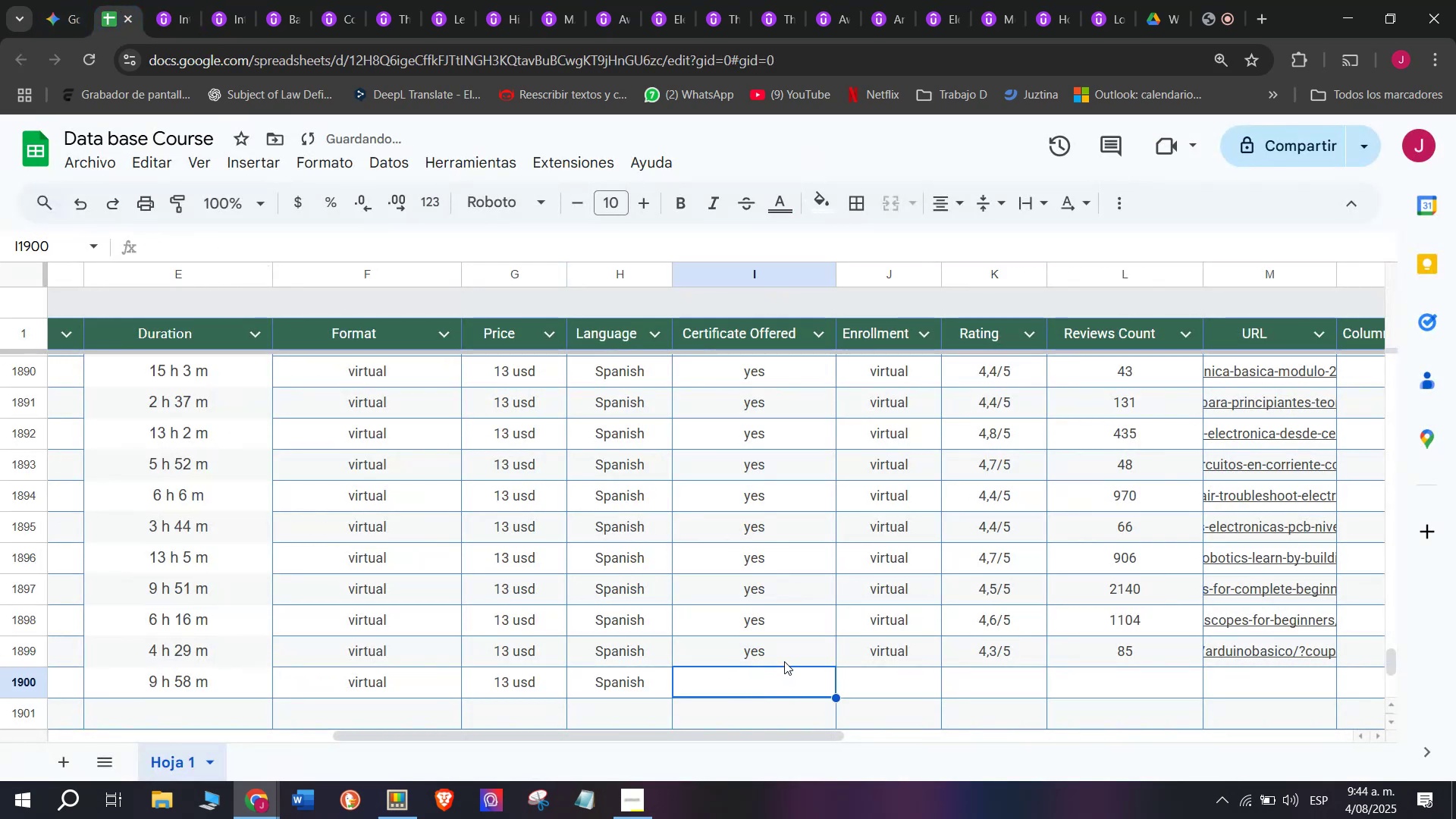 
triple_click([784, 657])
 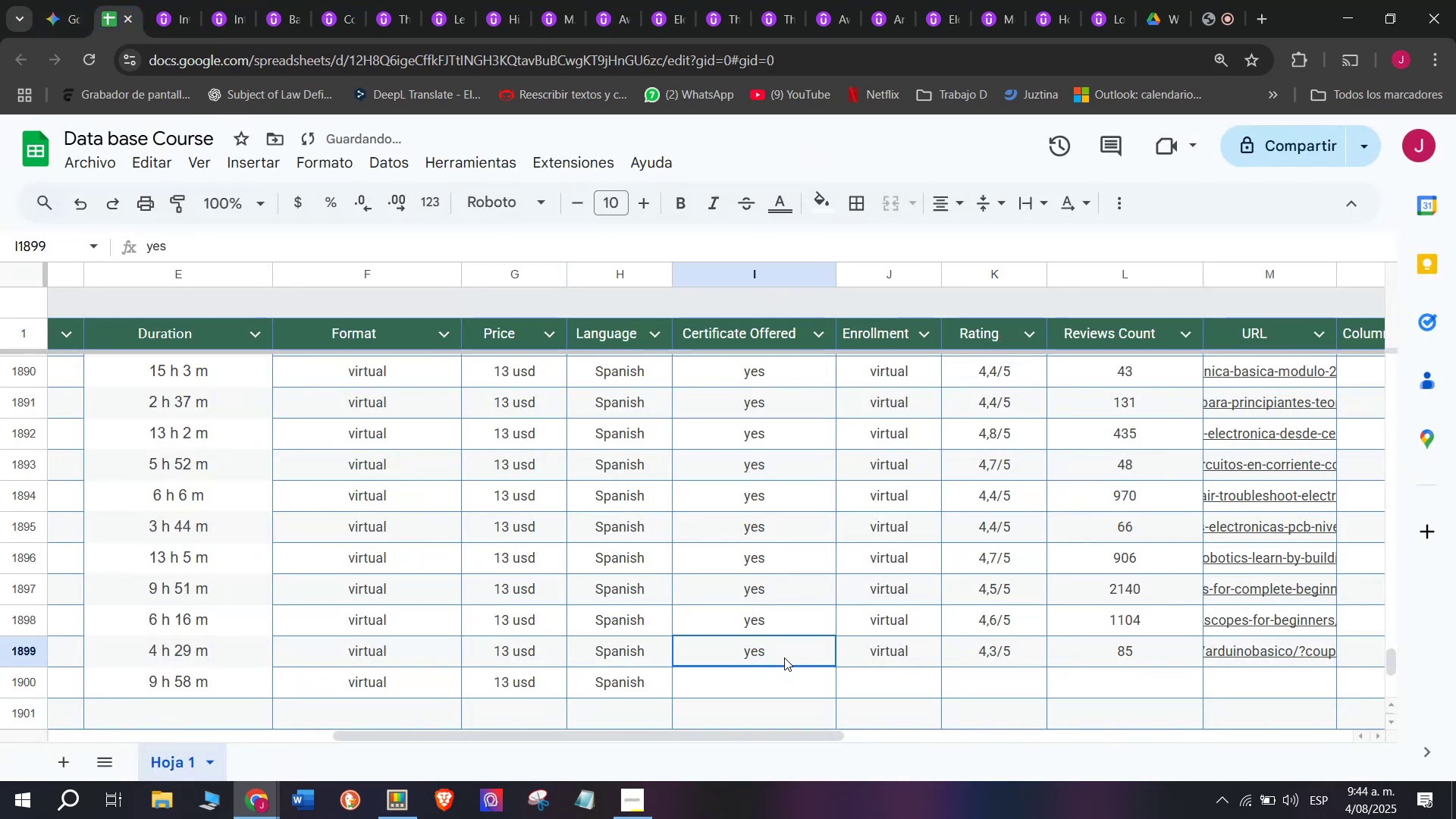 
key(Break)
 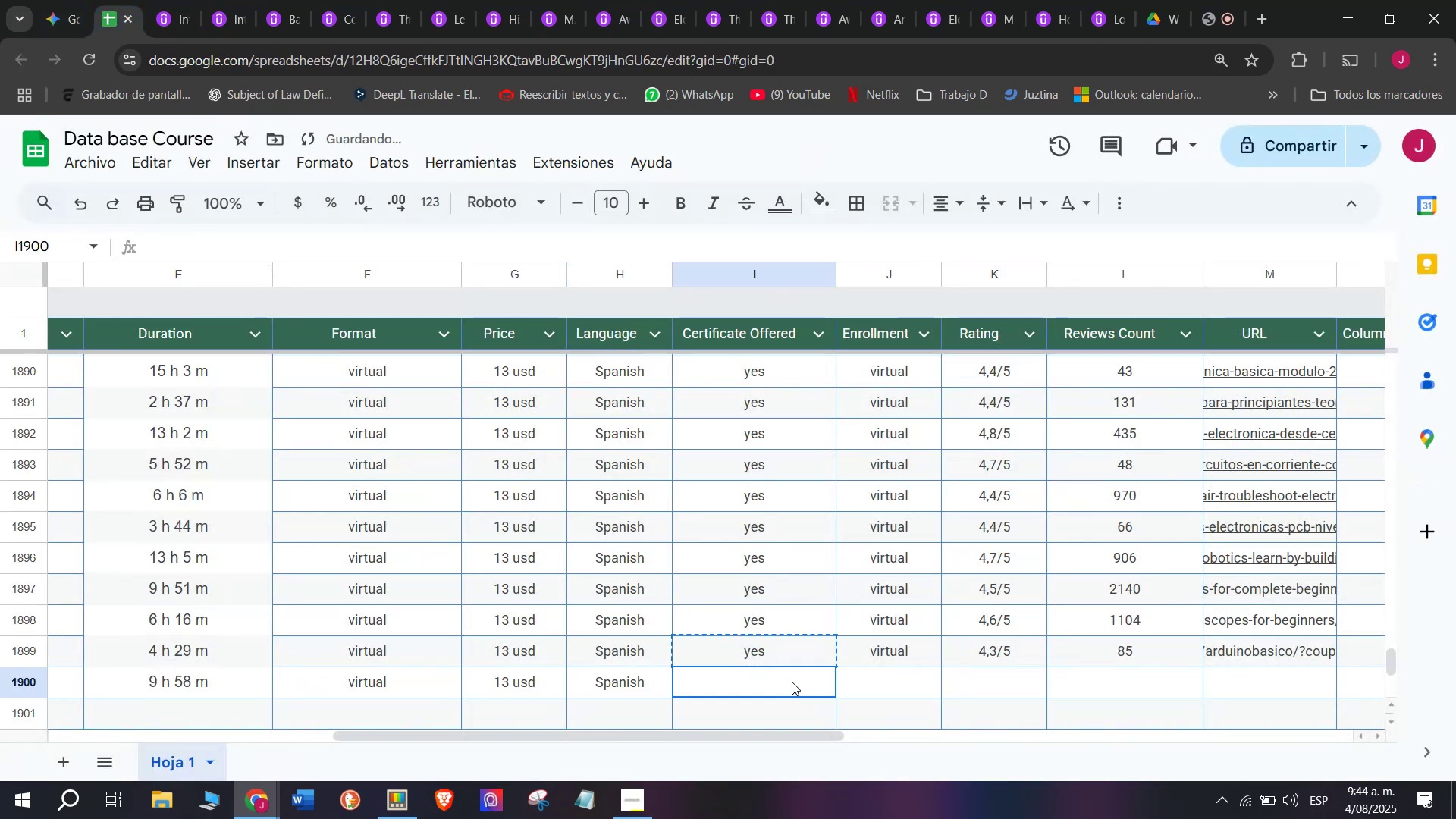 
key(Control+ControlLeft)
 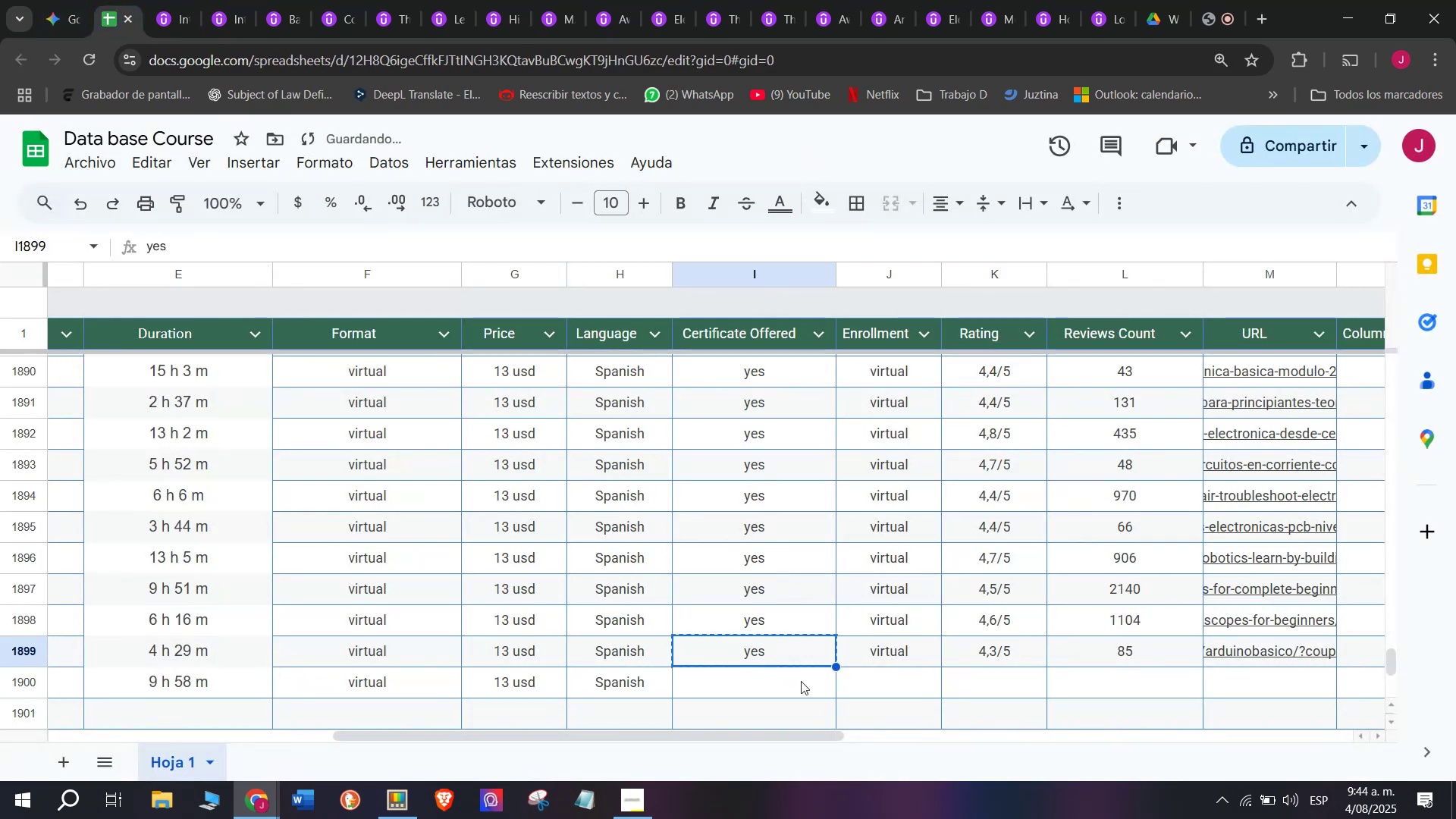 
key(Control+C)
 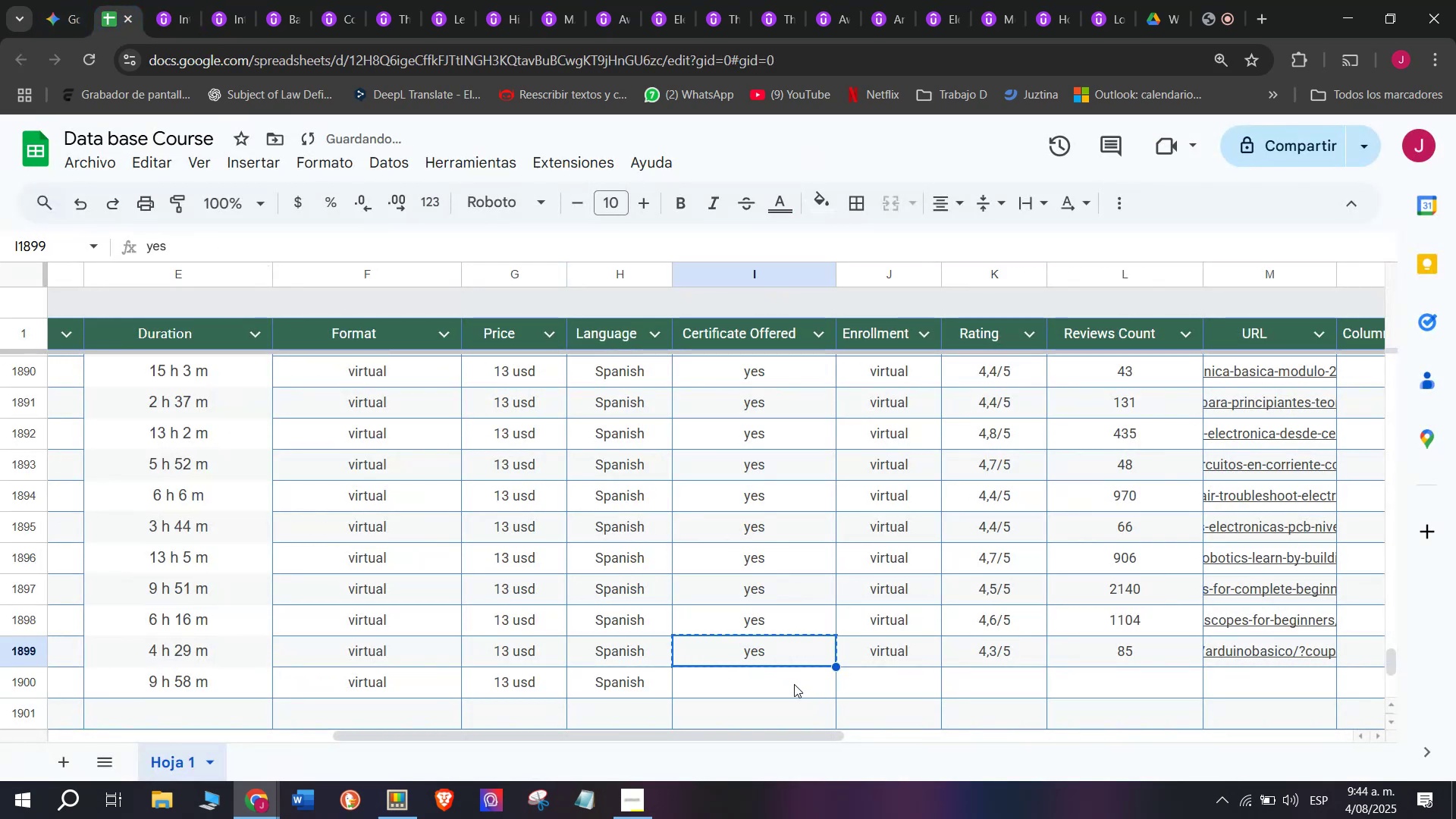 
left_click([792, 682])
 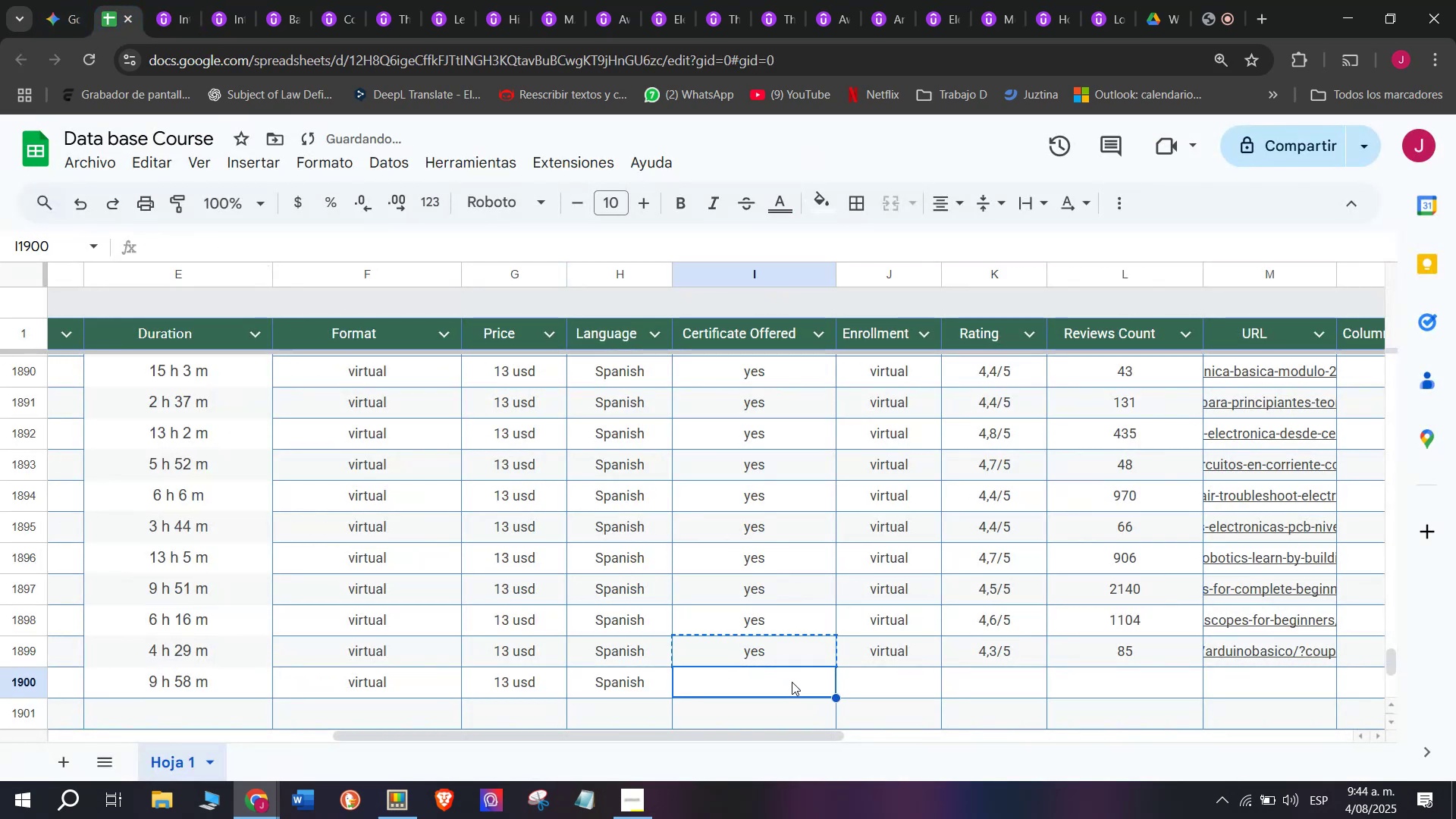 
key(Z)
 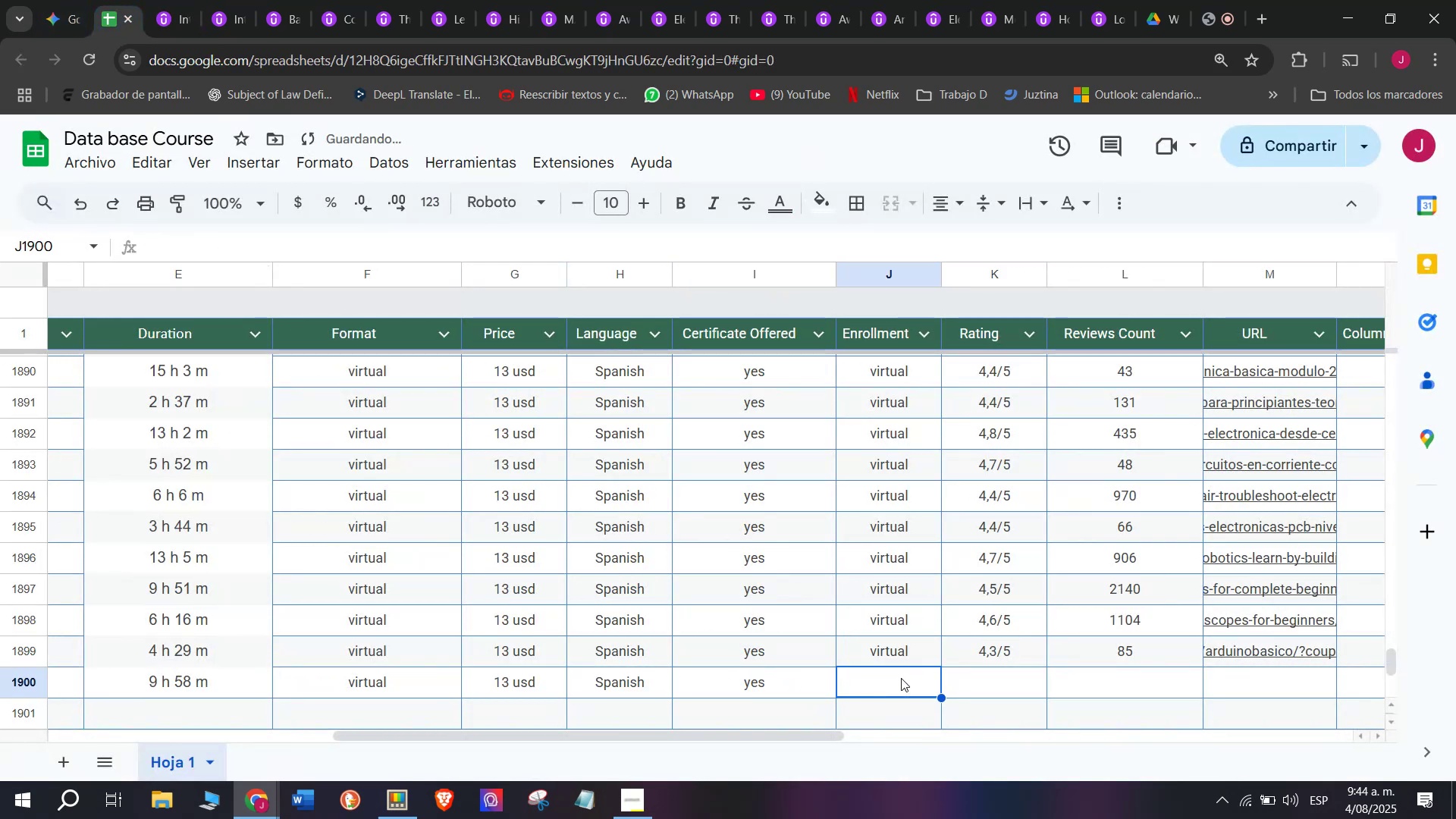 
key(Control+ControlLeft)
 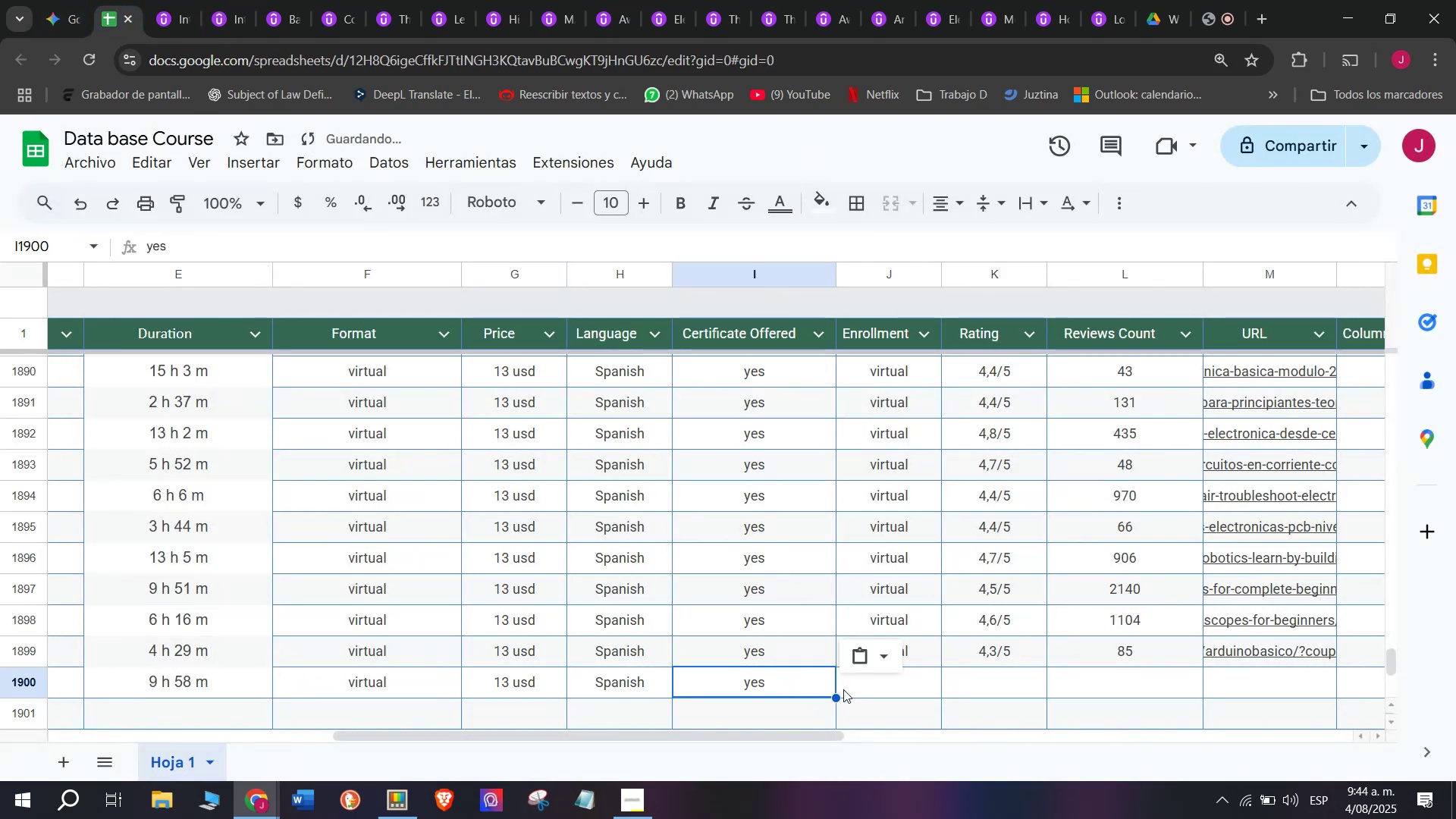 
key(Control+V)
 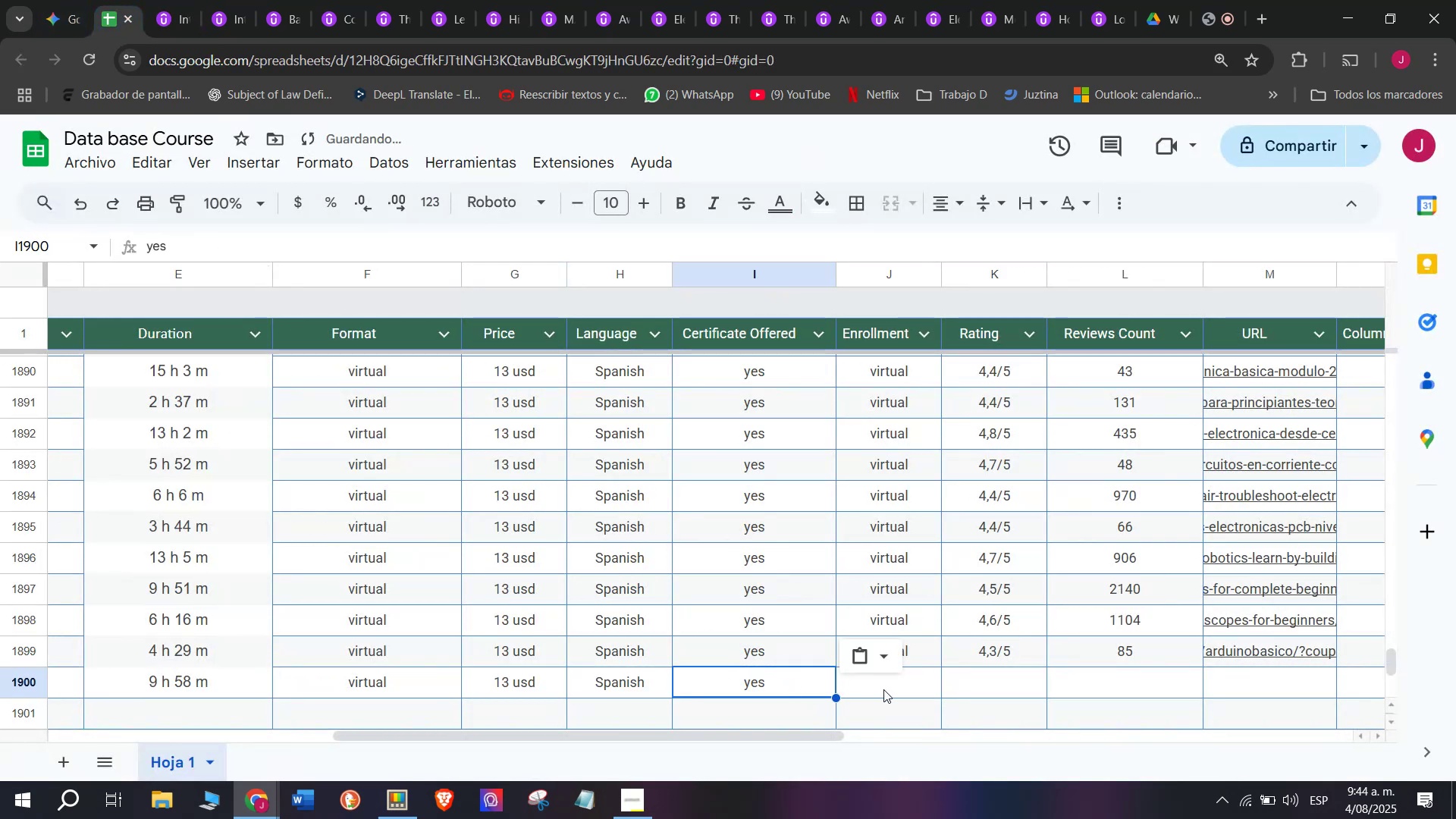 
double_click([883, 689])
 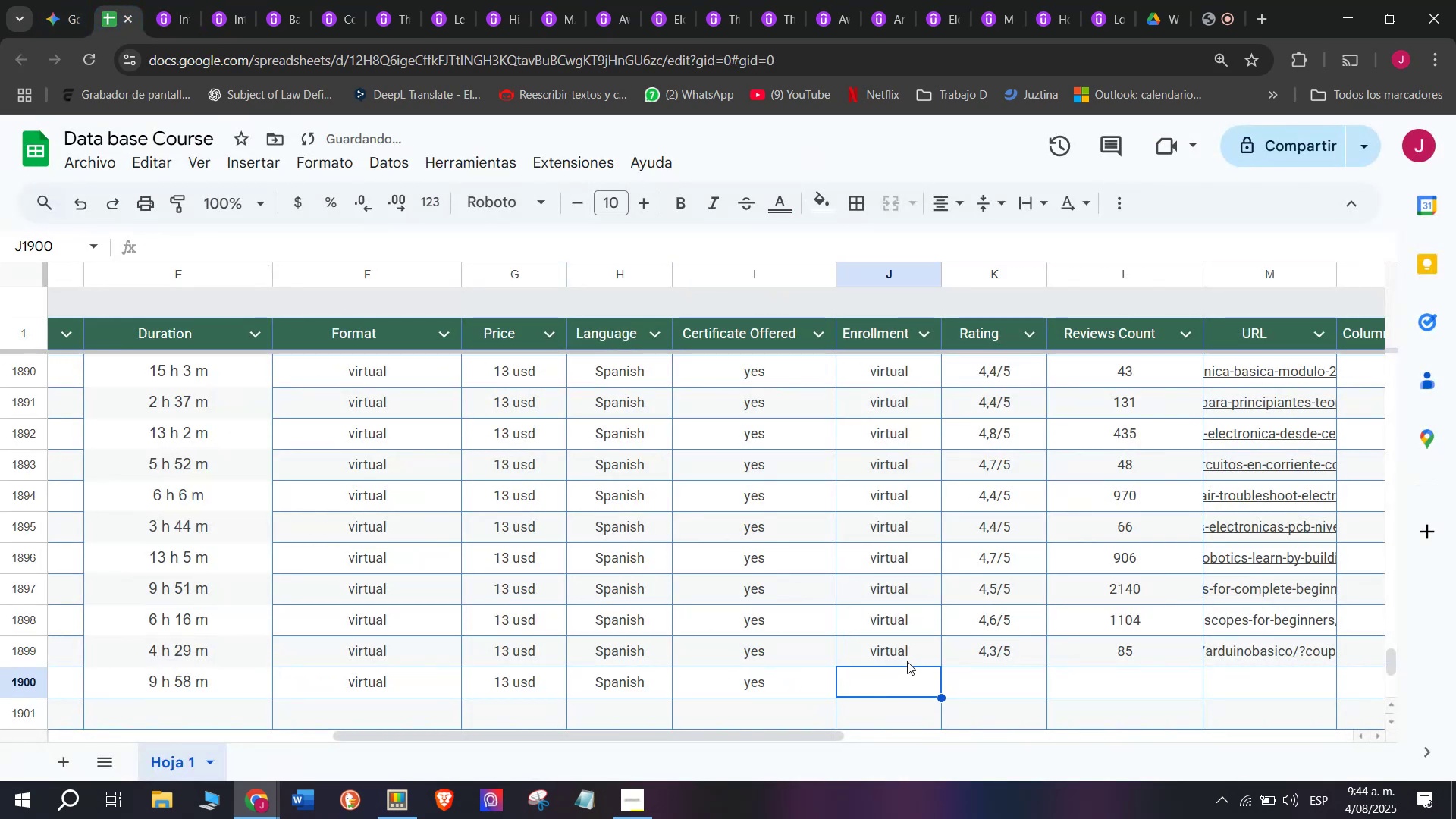 
triple_click([907, 659])
 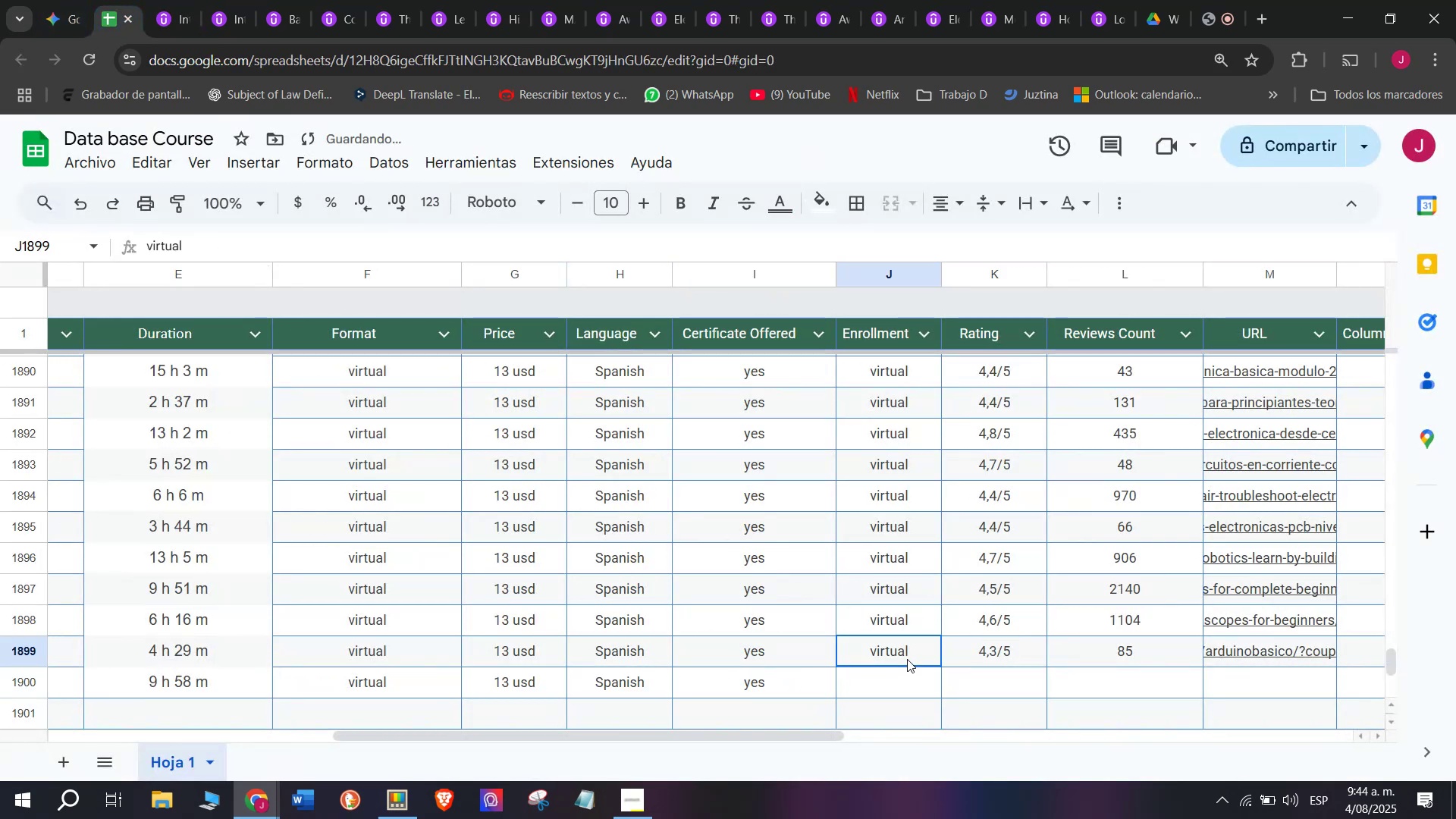 
key(Control+ControlLeft)
 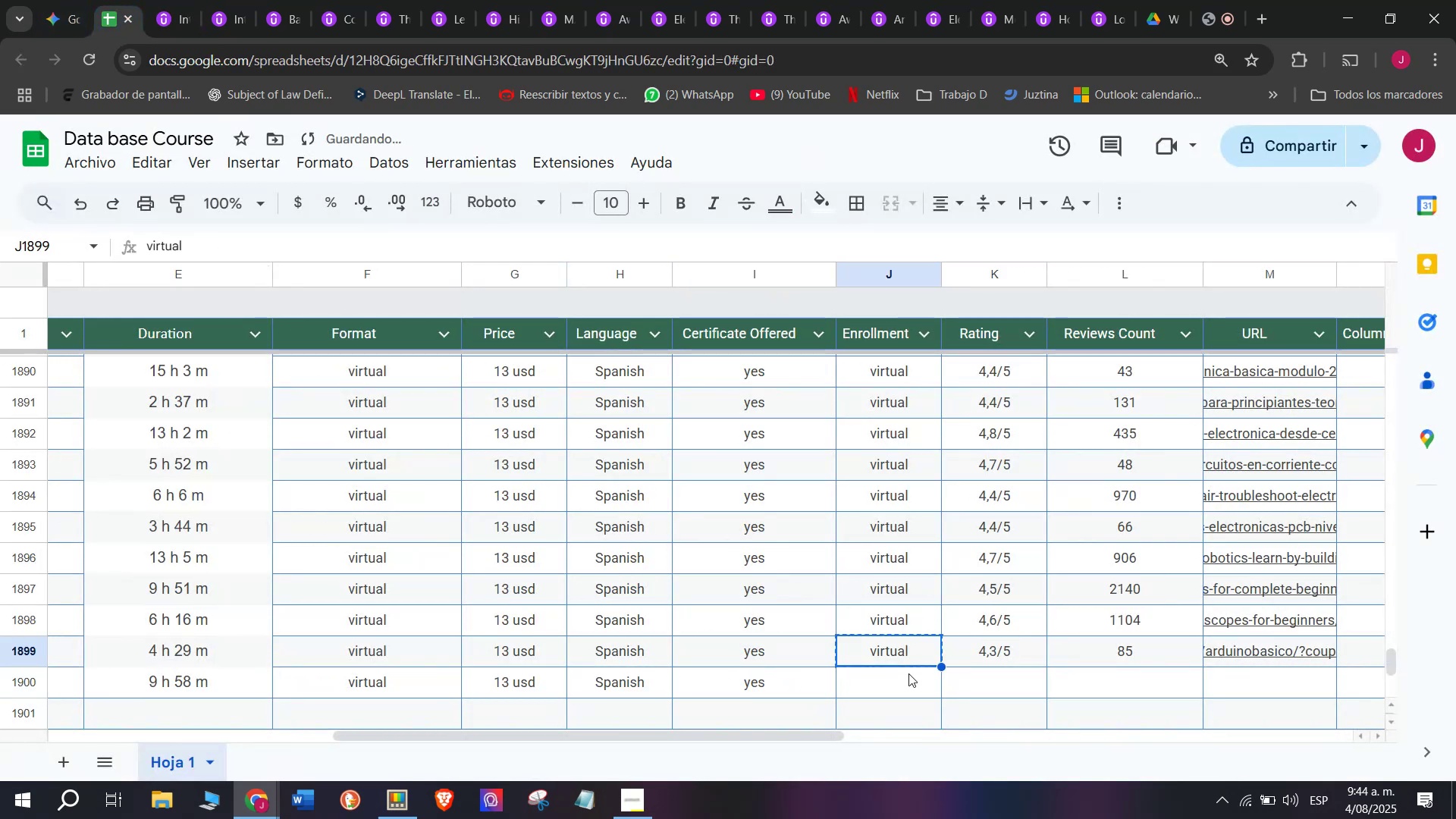 
key(Break)
 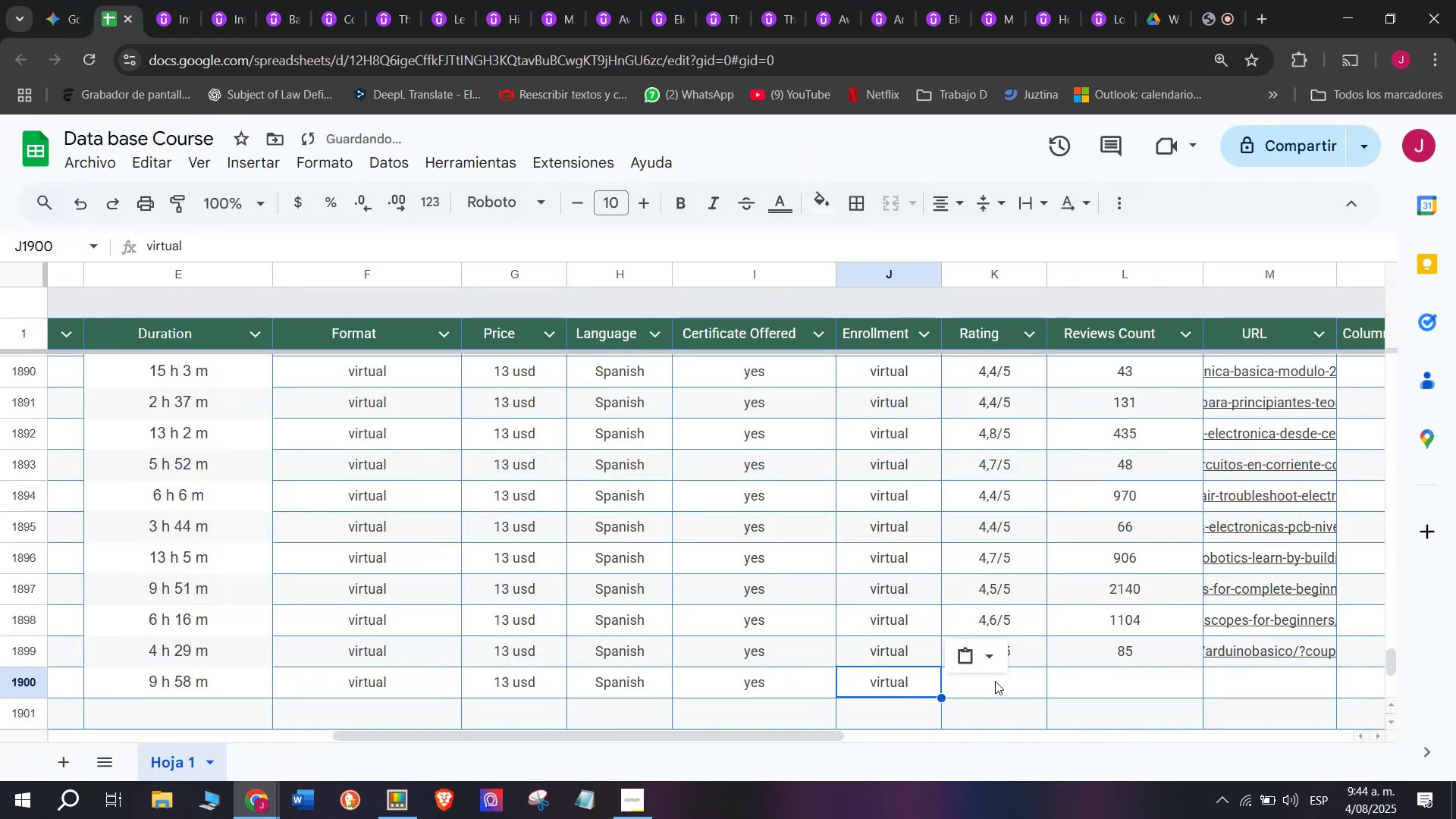 
key(Control+C)
 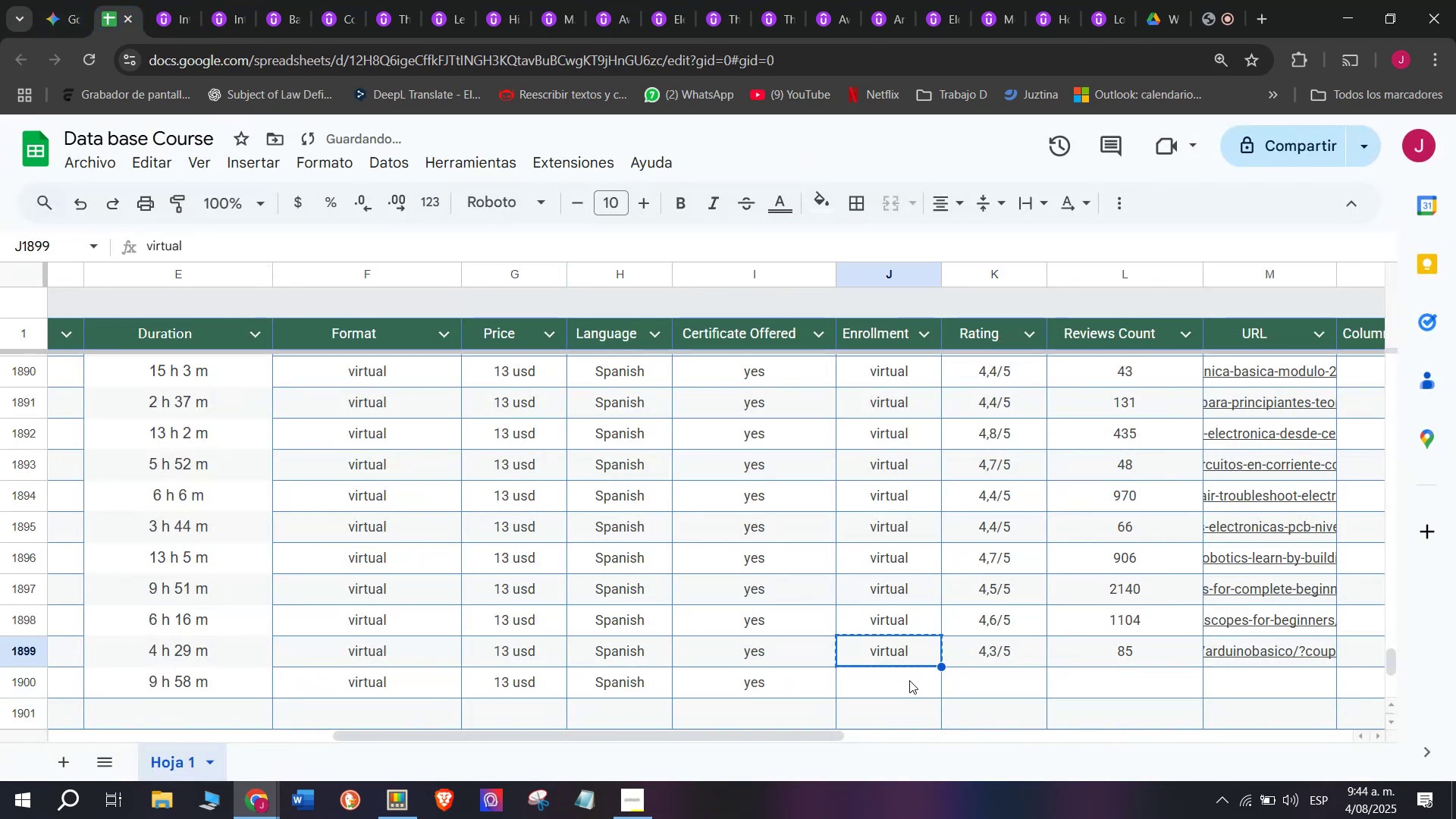 
triple_click([909, 680])
 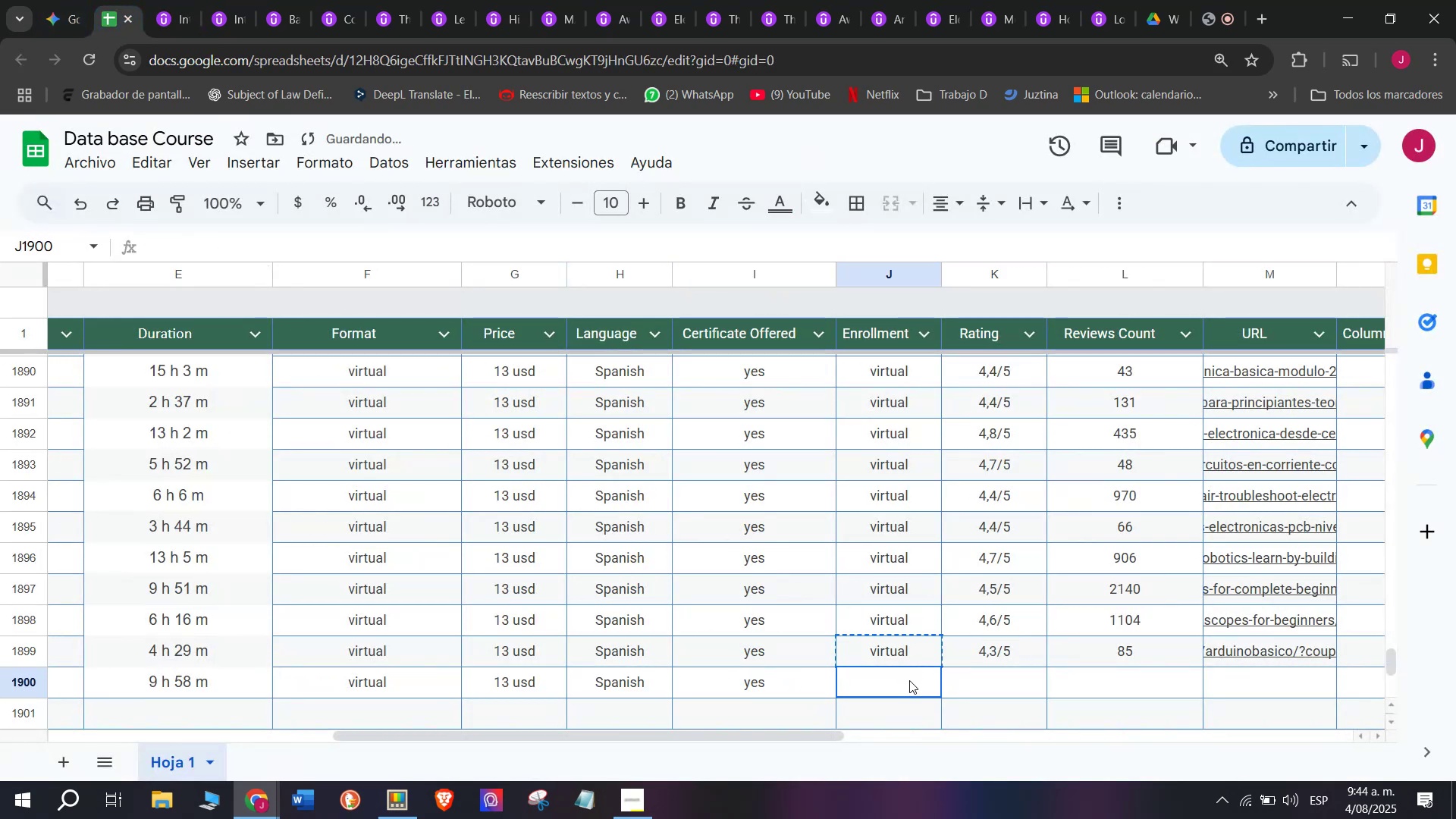 
key(Control+ControlLeft)
 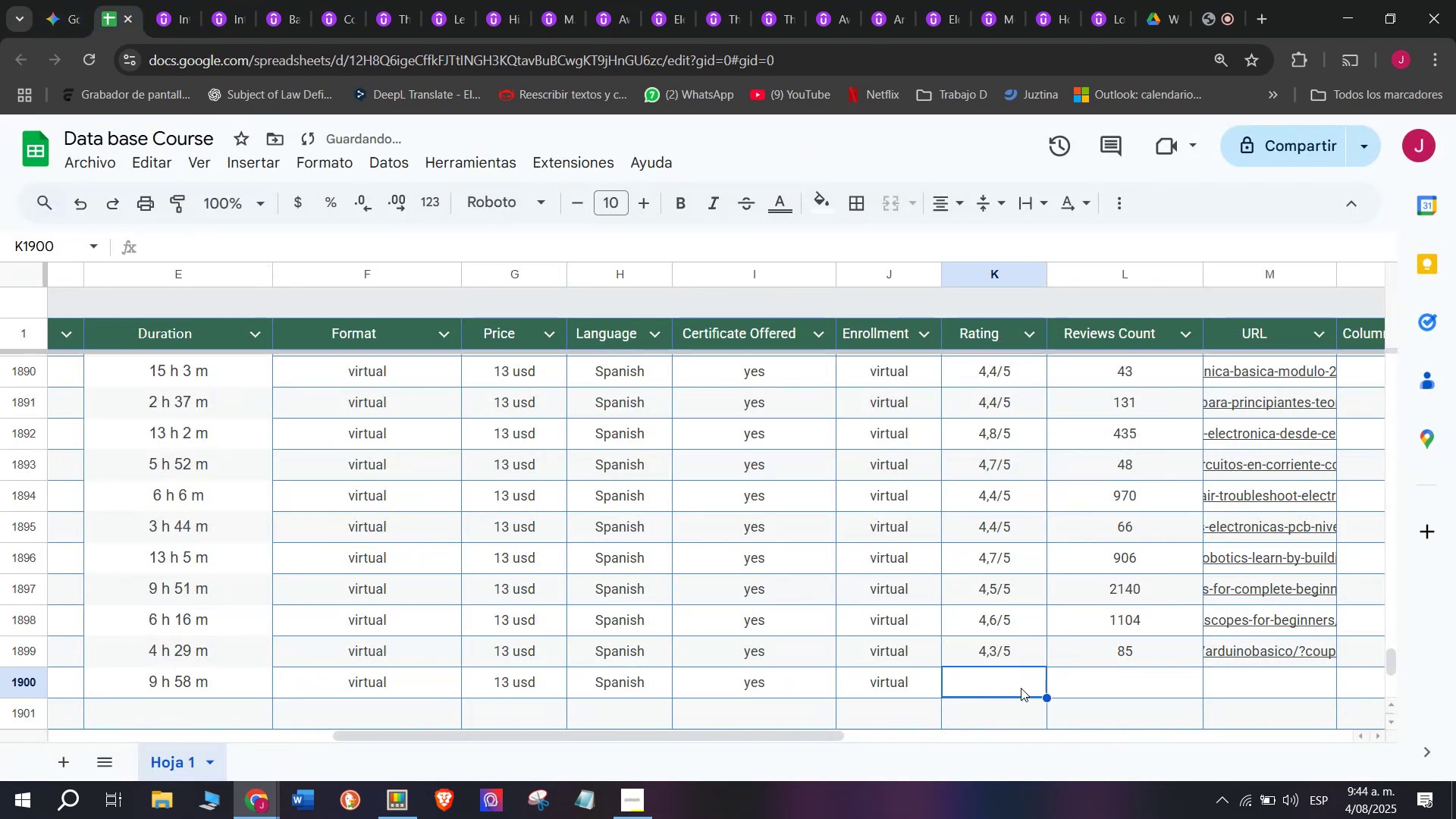 
key(Z)
 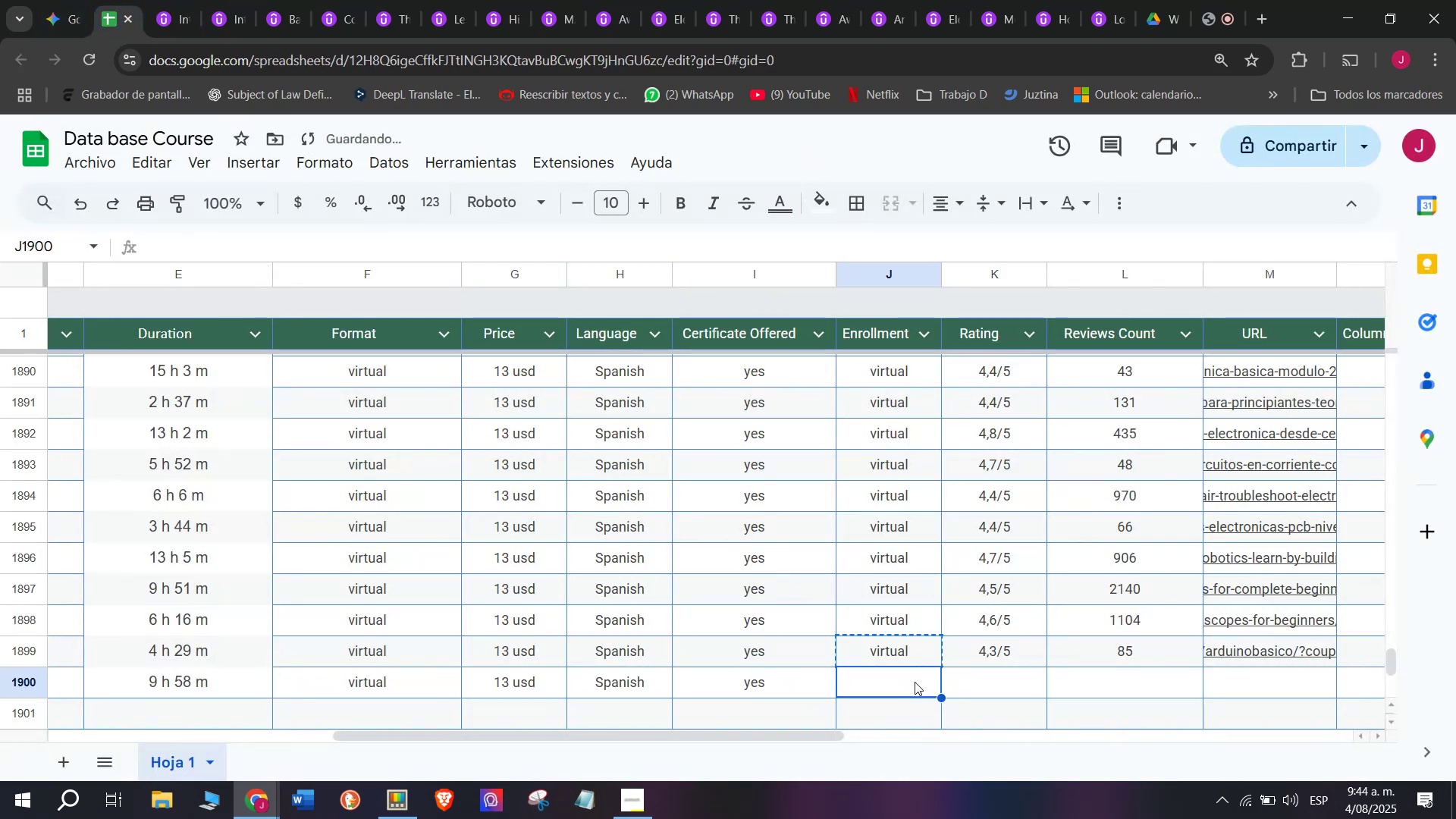 
key(Control+V)
 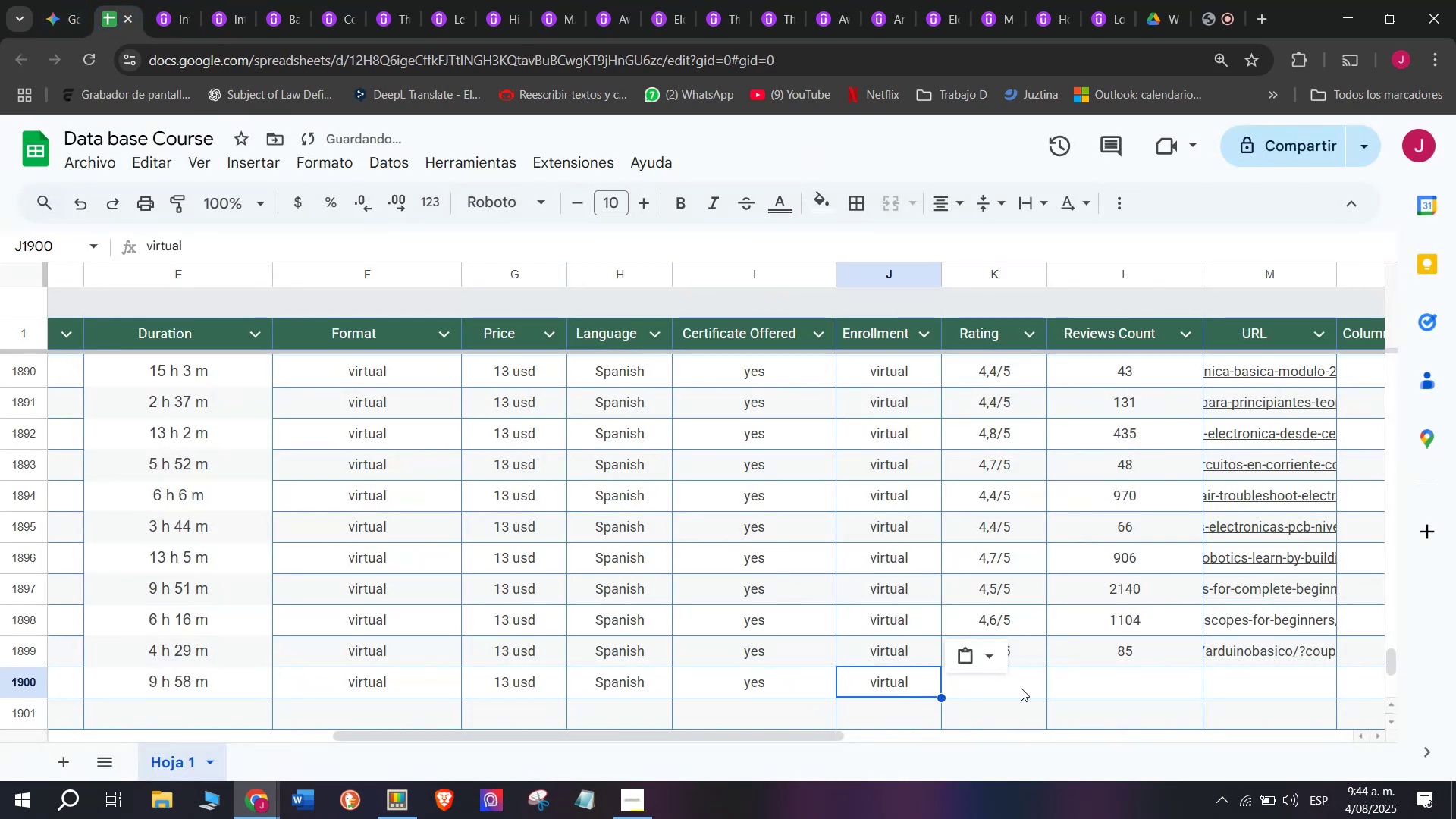 
triple_click([1021, 688])
 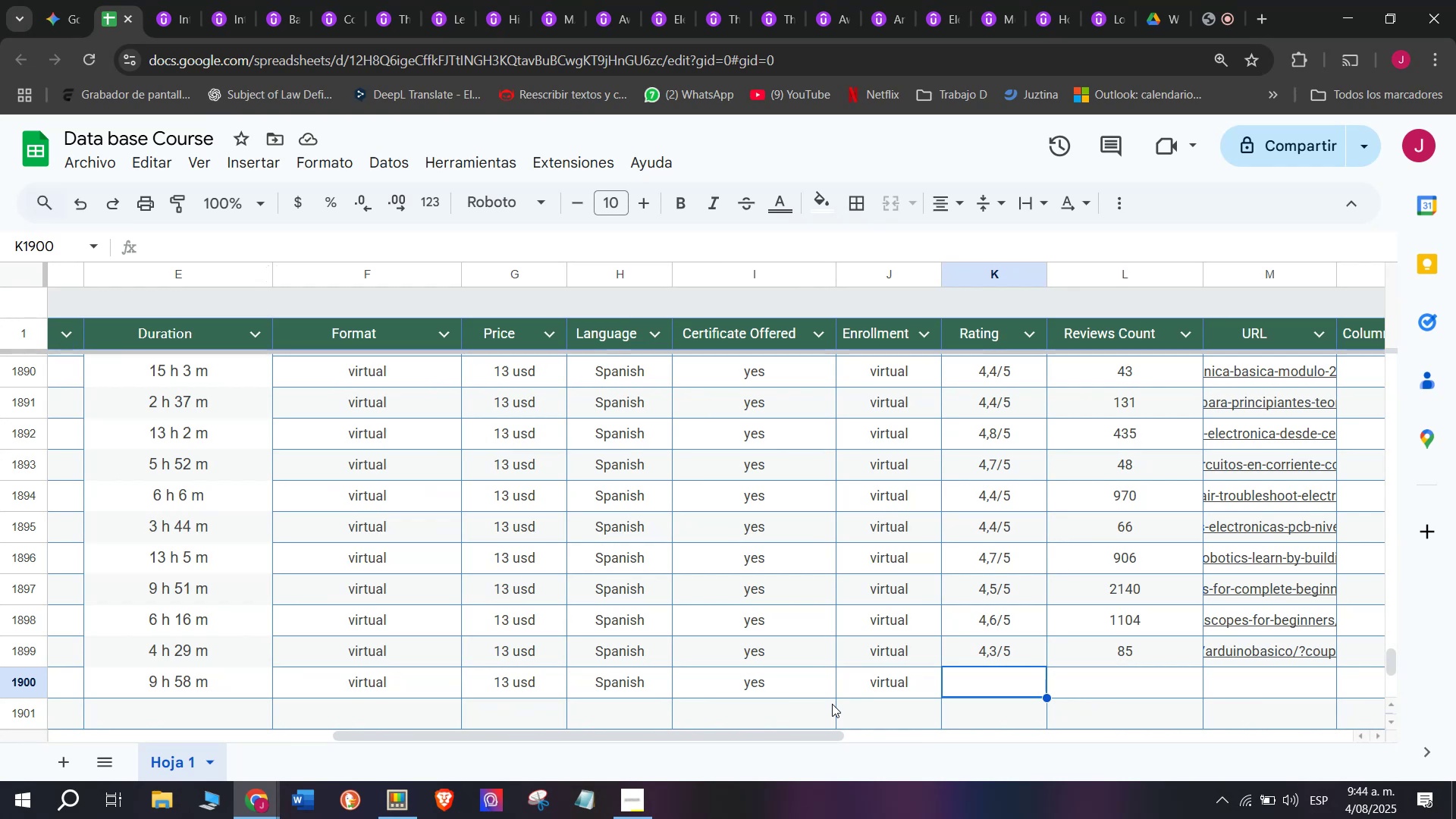 
wait(6.73)
 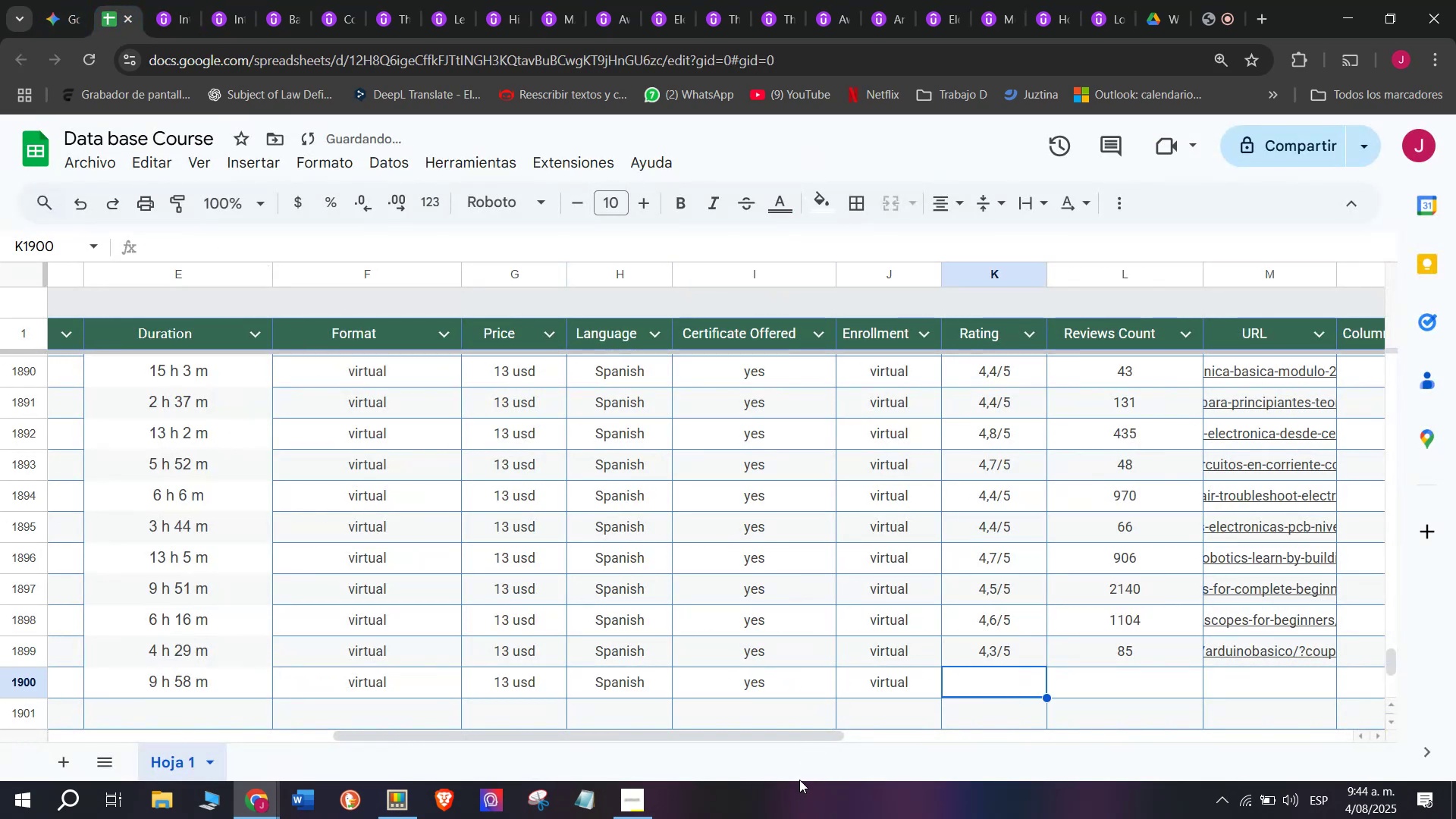 
left_click([993, 644])
 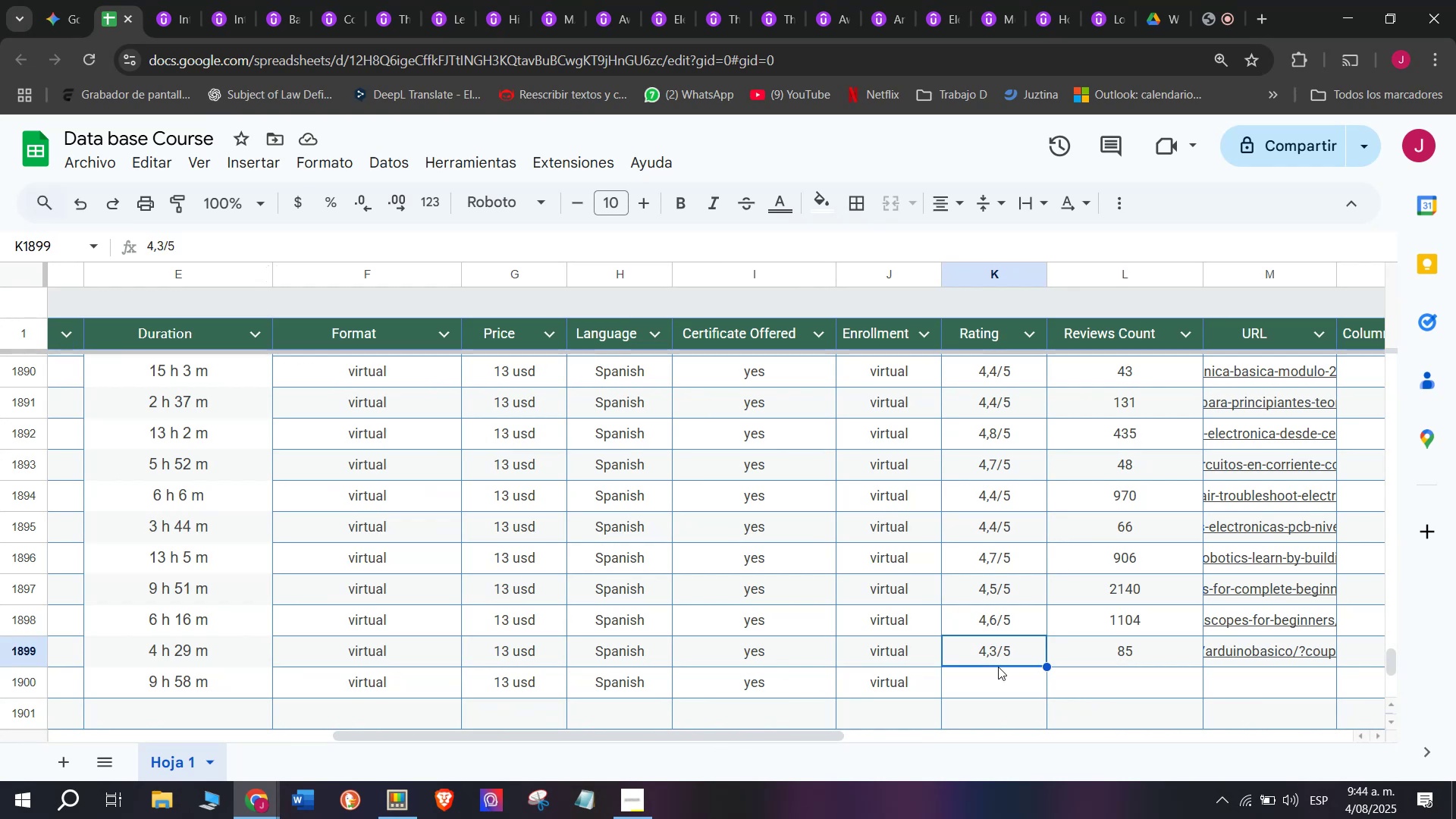 
key(Break)
 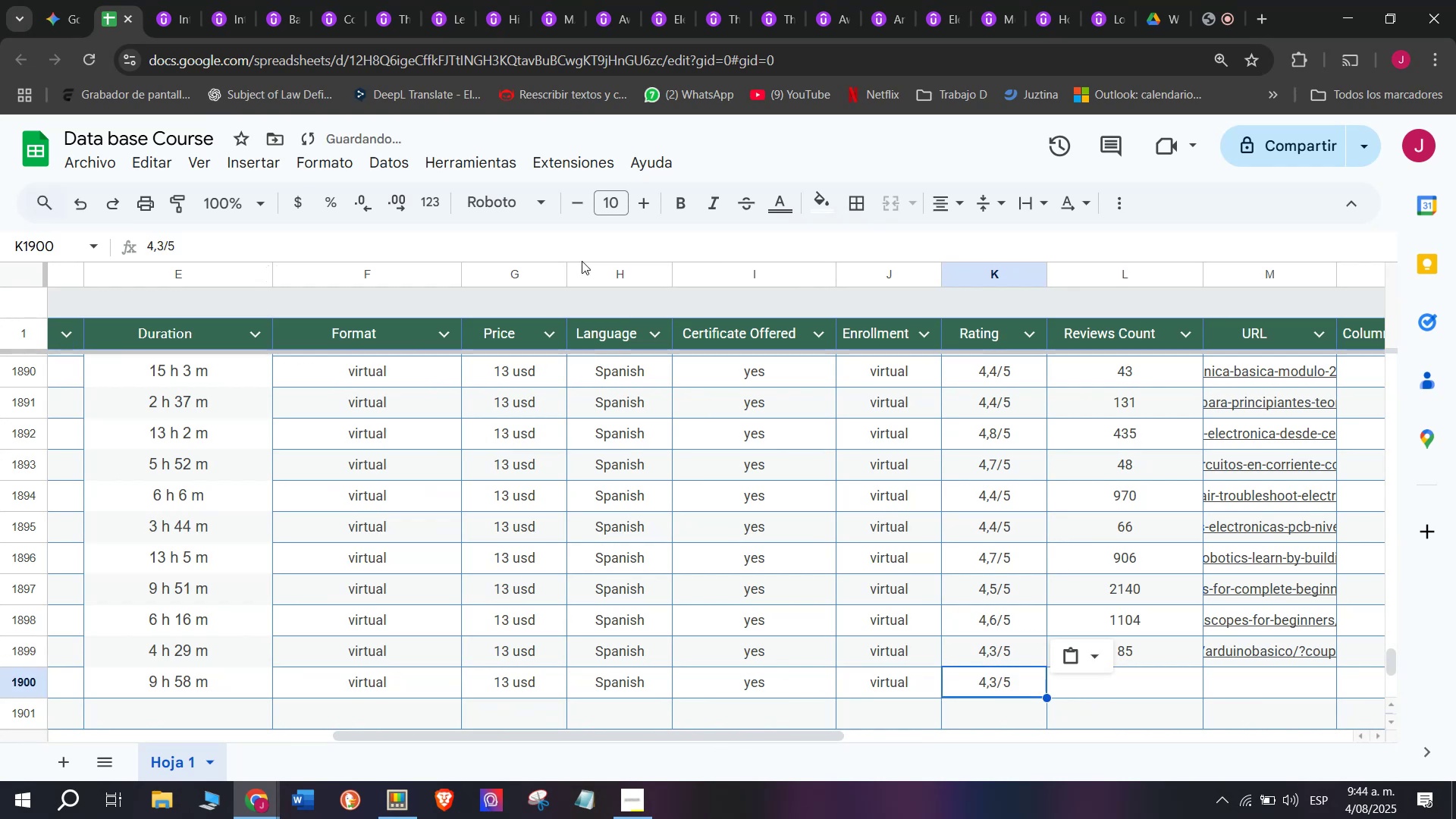 
key(Control+ControlLeft)
 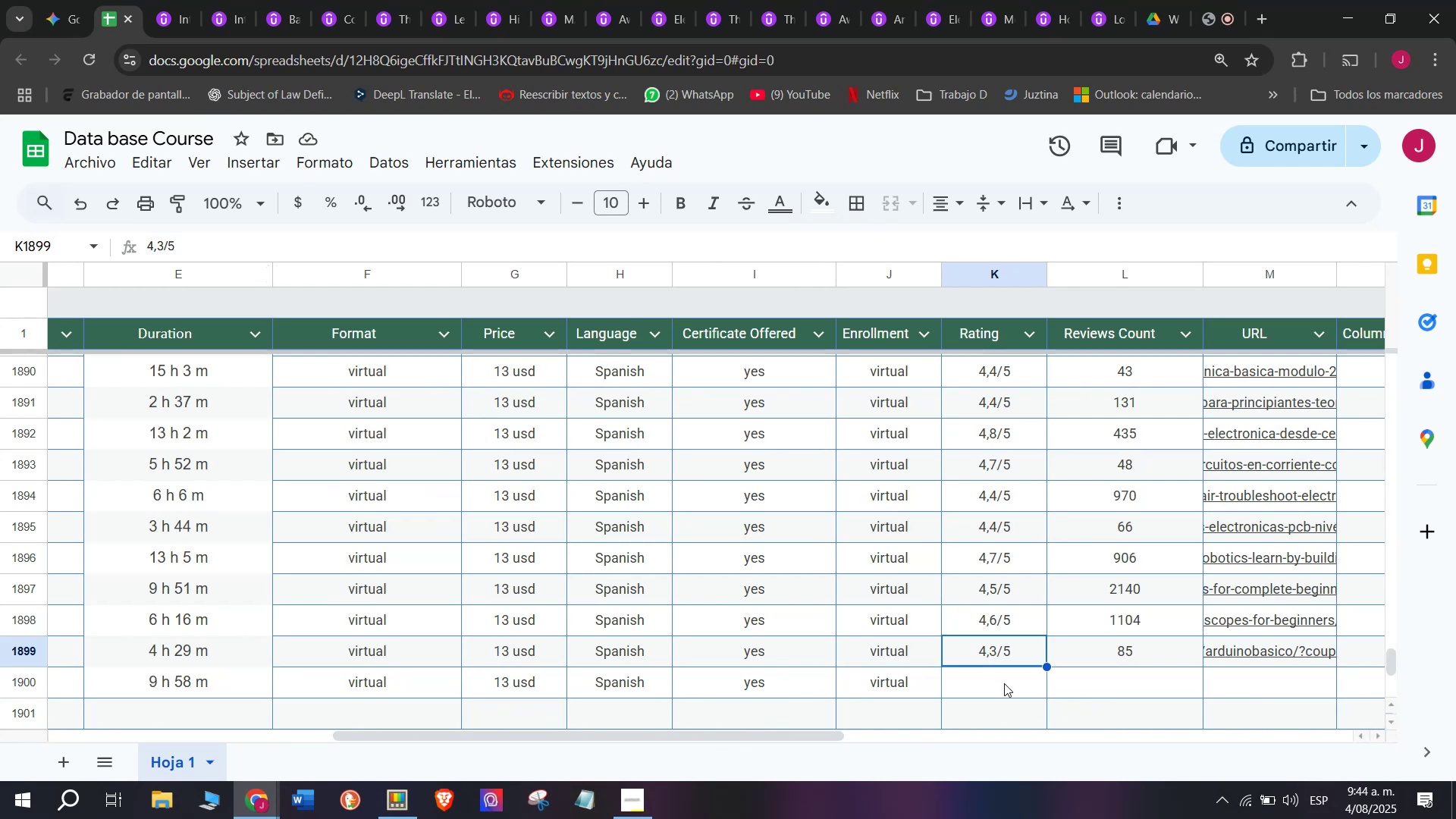 
key(Control+C)
 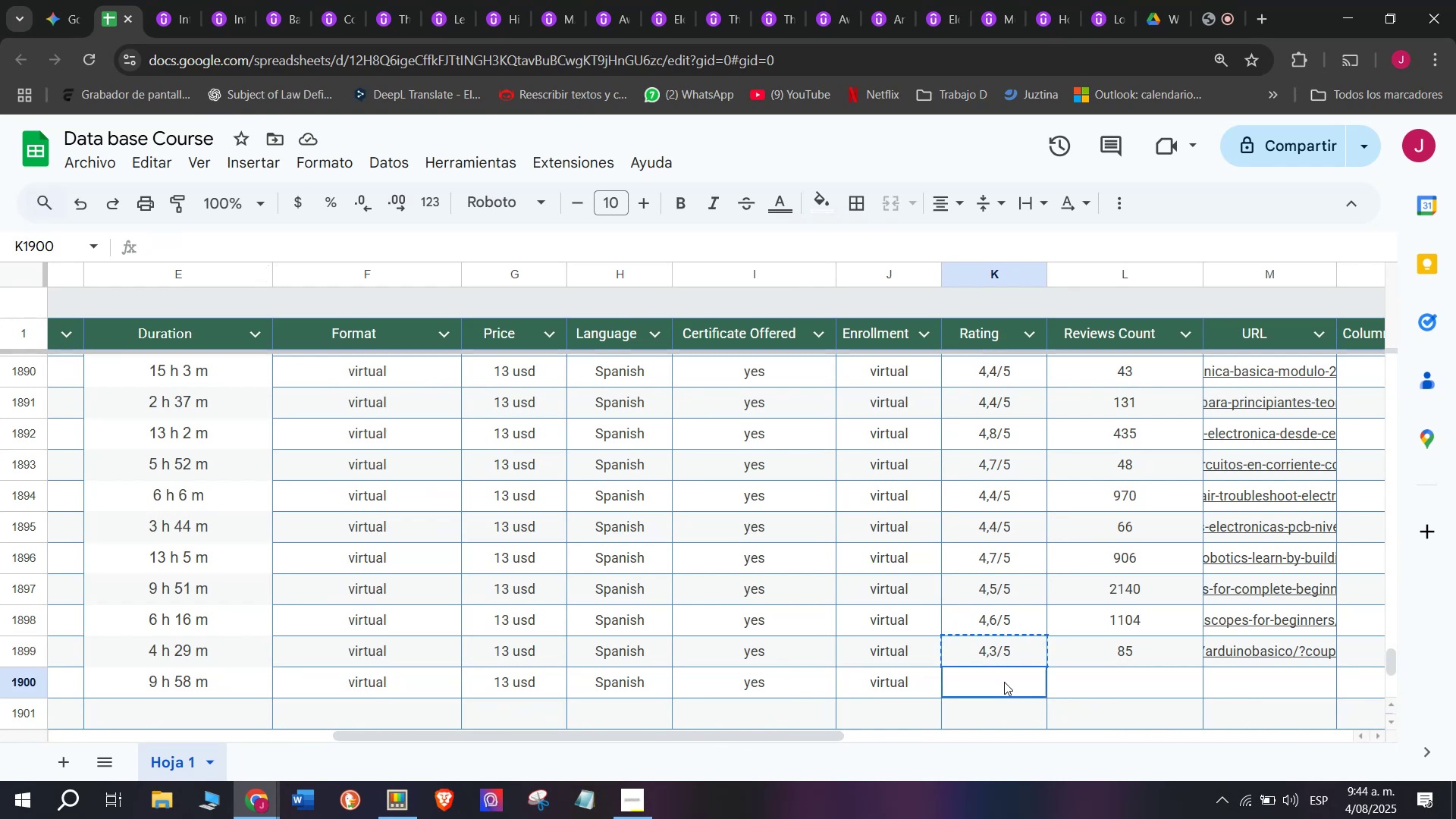 
key(Control+V)
 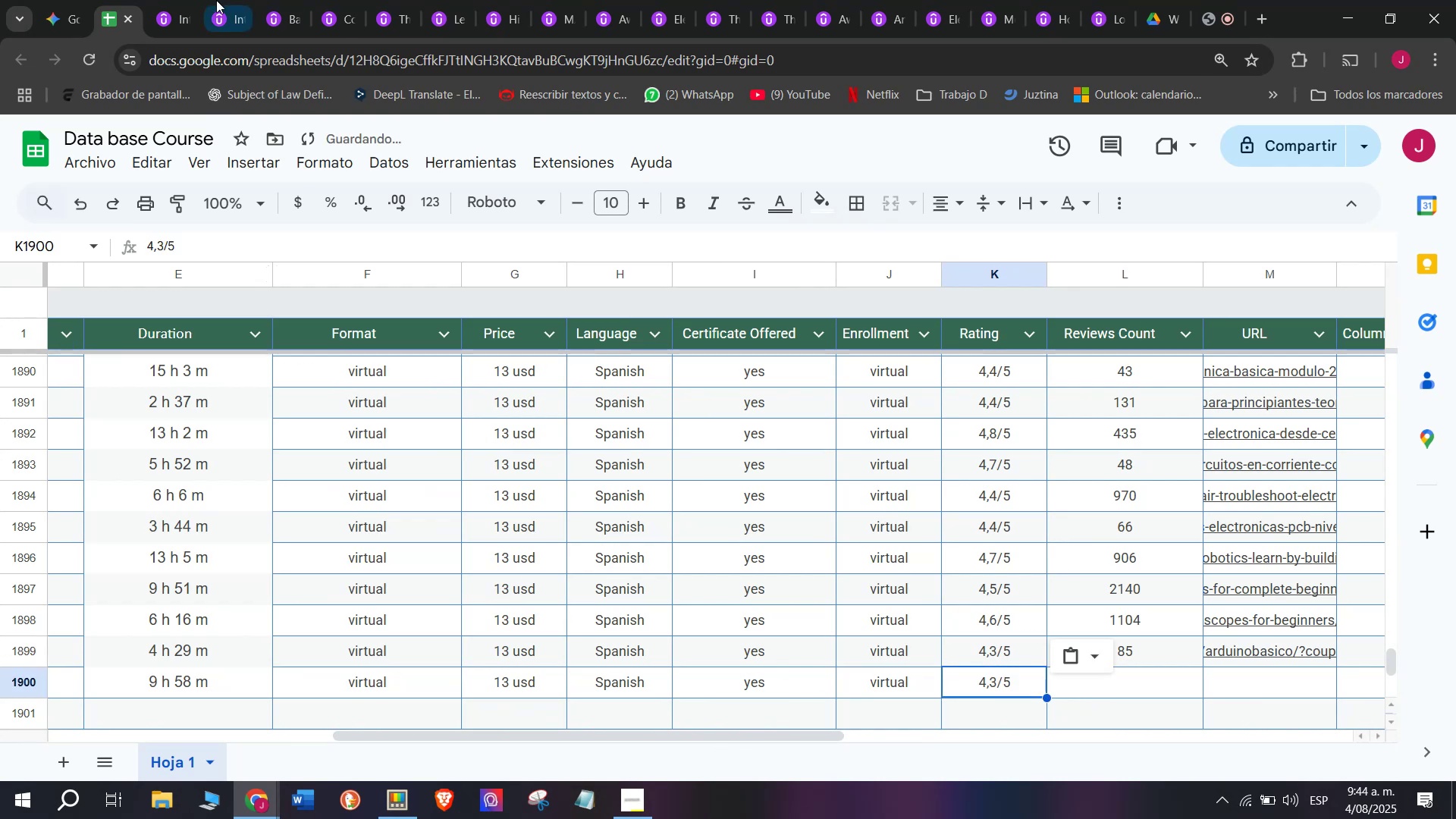 
key(Z)
 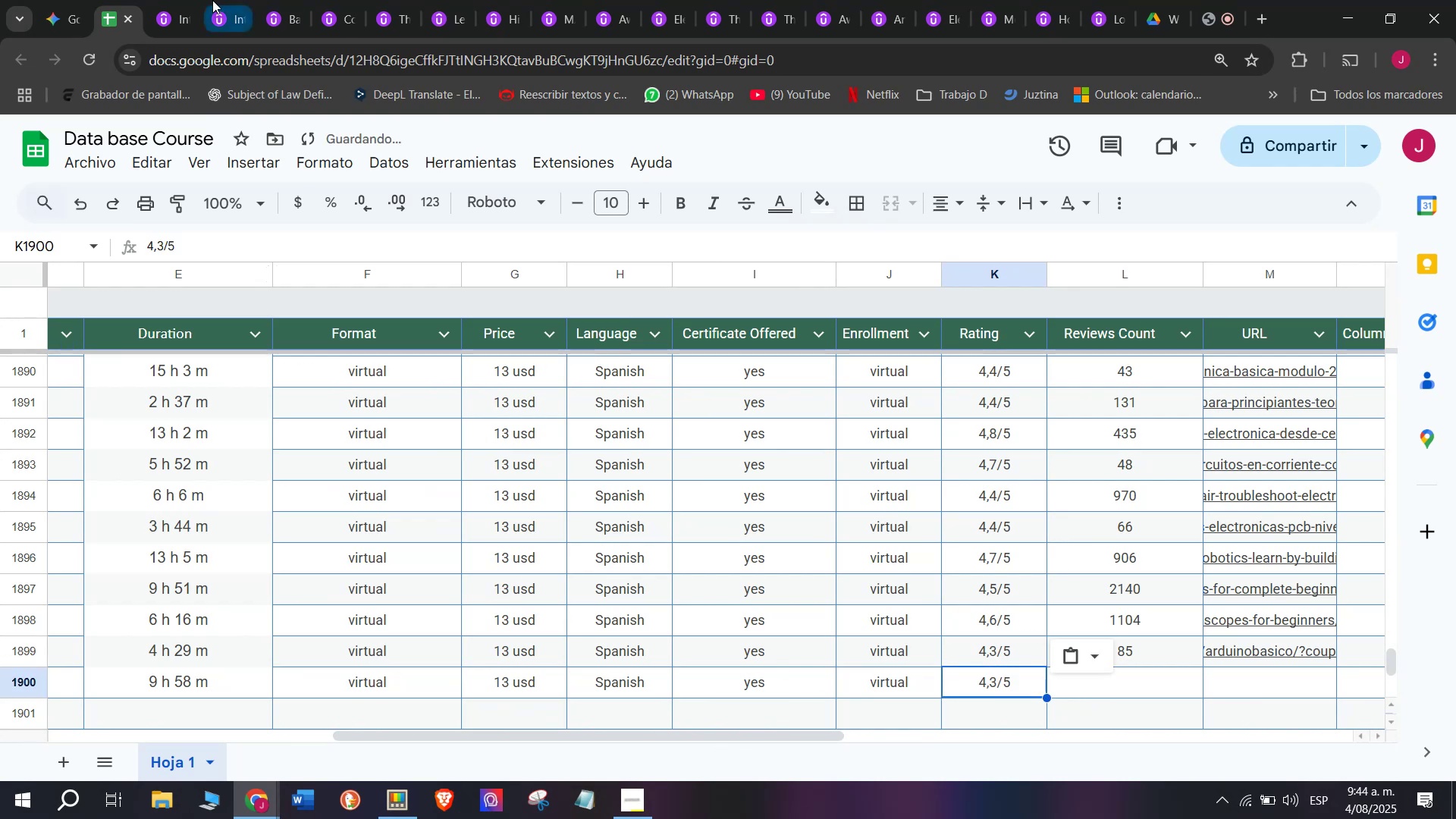 
key(Control+ControlLeft)
 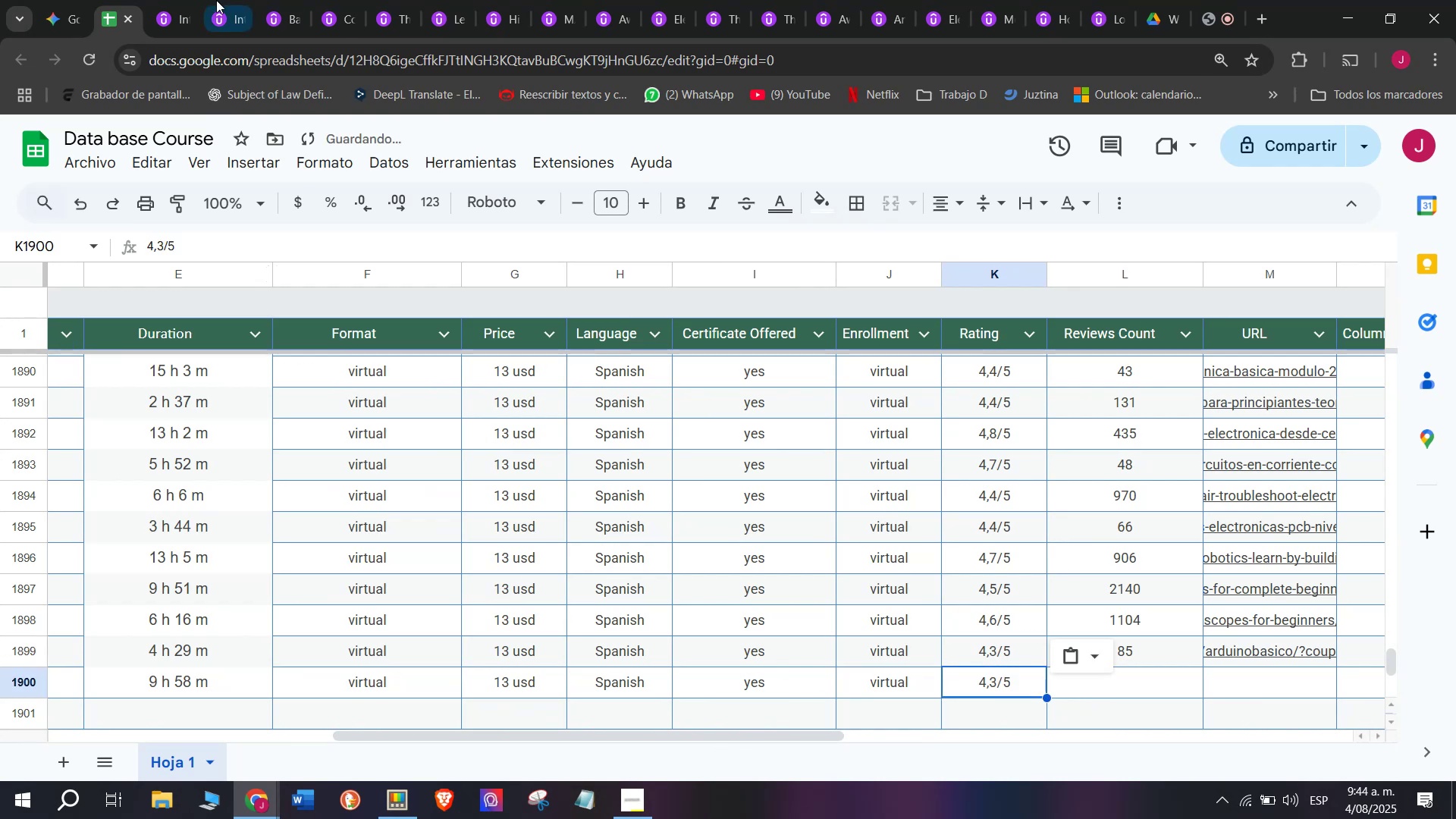 
left_click([209, 0])
 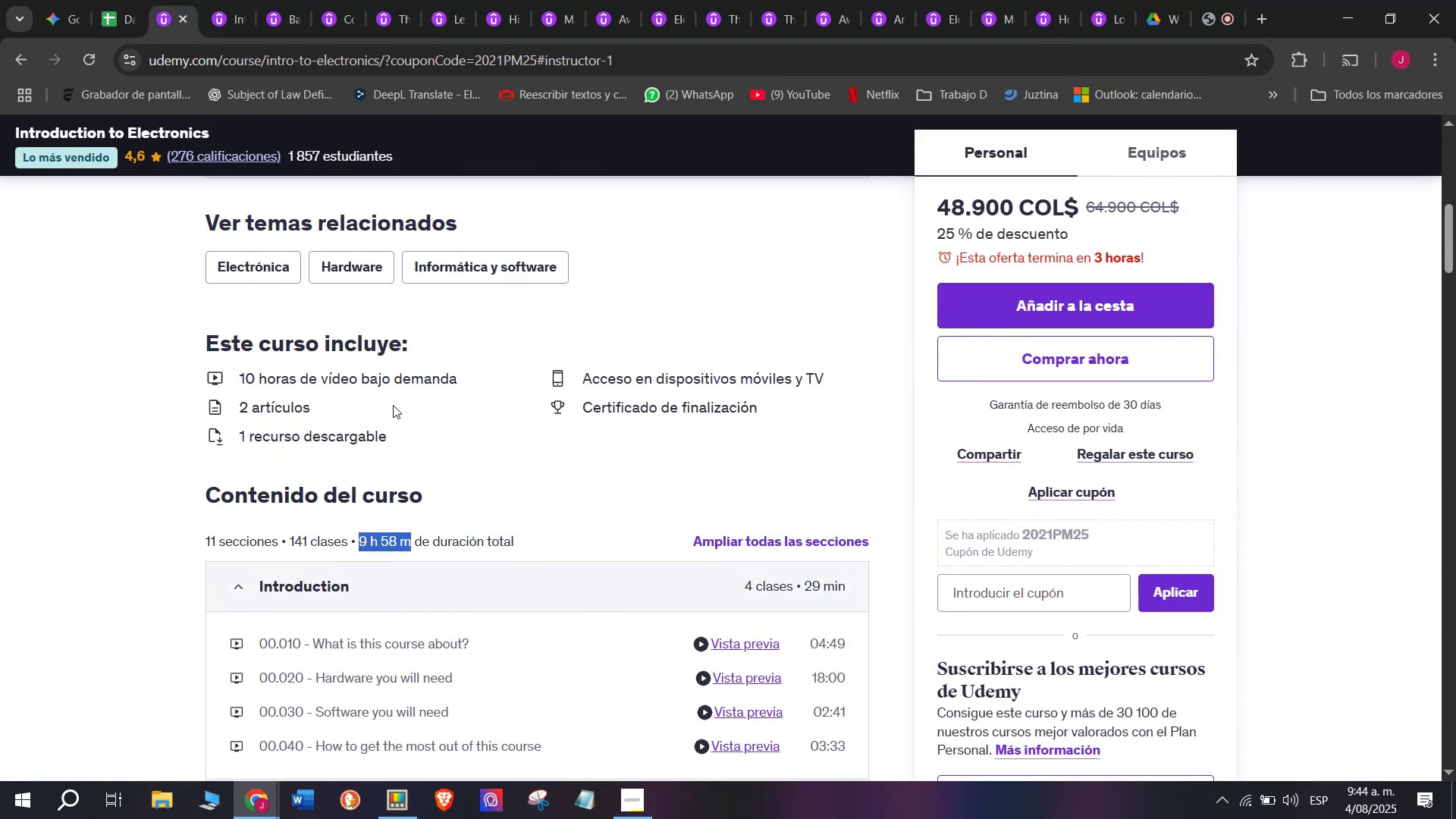 
scroll: coordinate [444, 459], scroll_direction: up, amount: 3.0
 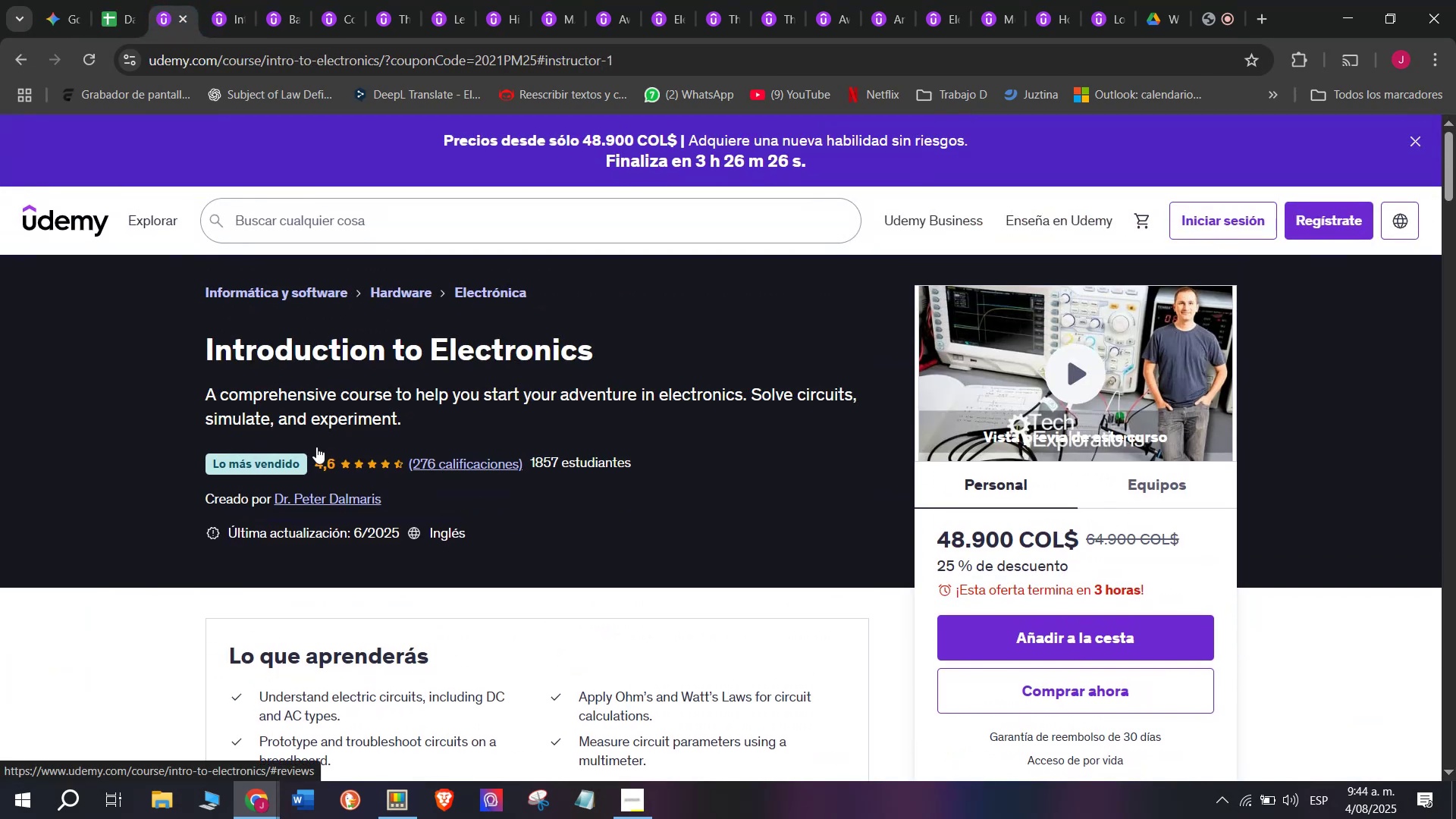 
left_click([118, 0])
 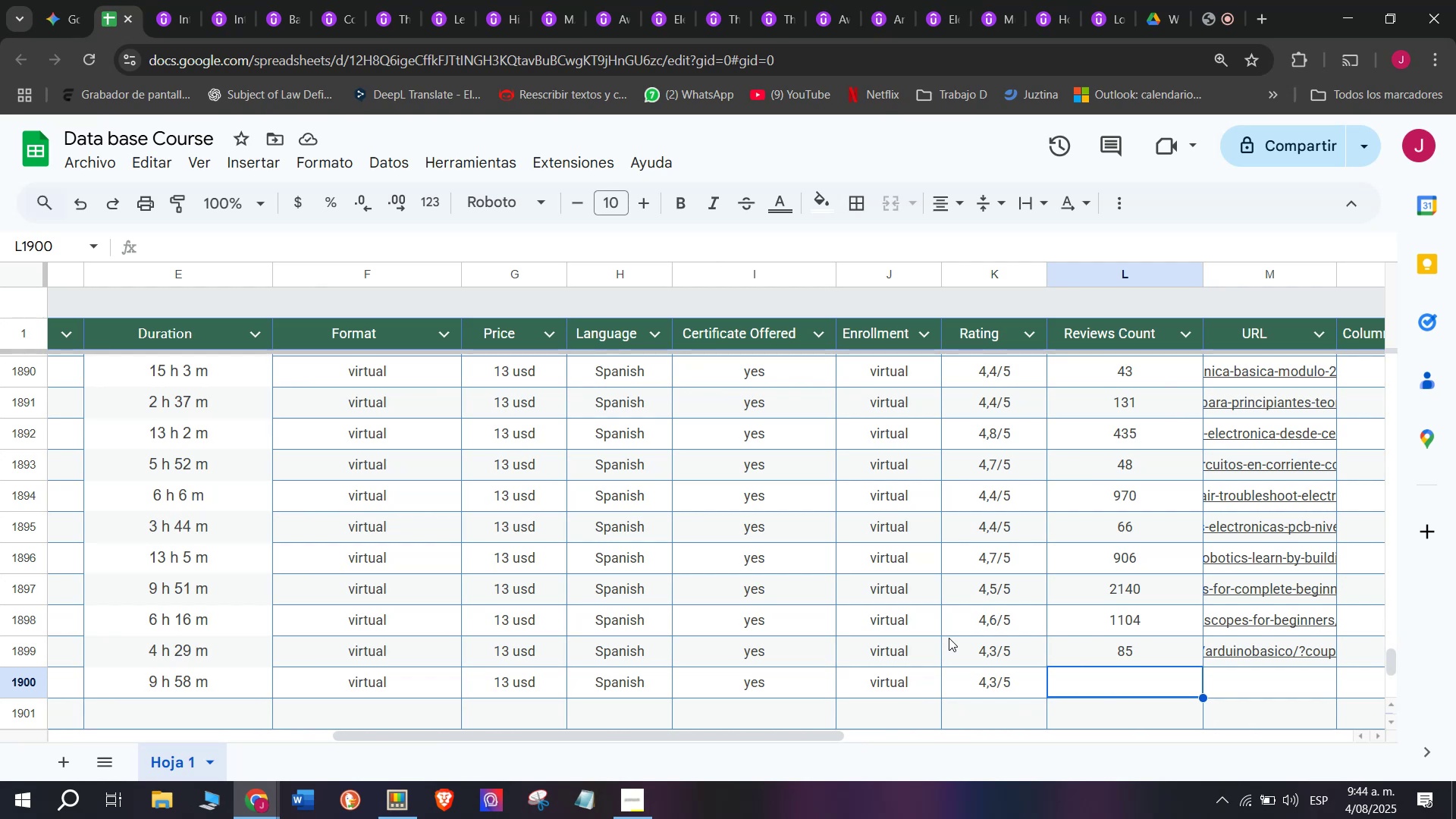 
wait(14.61)
 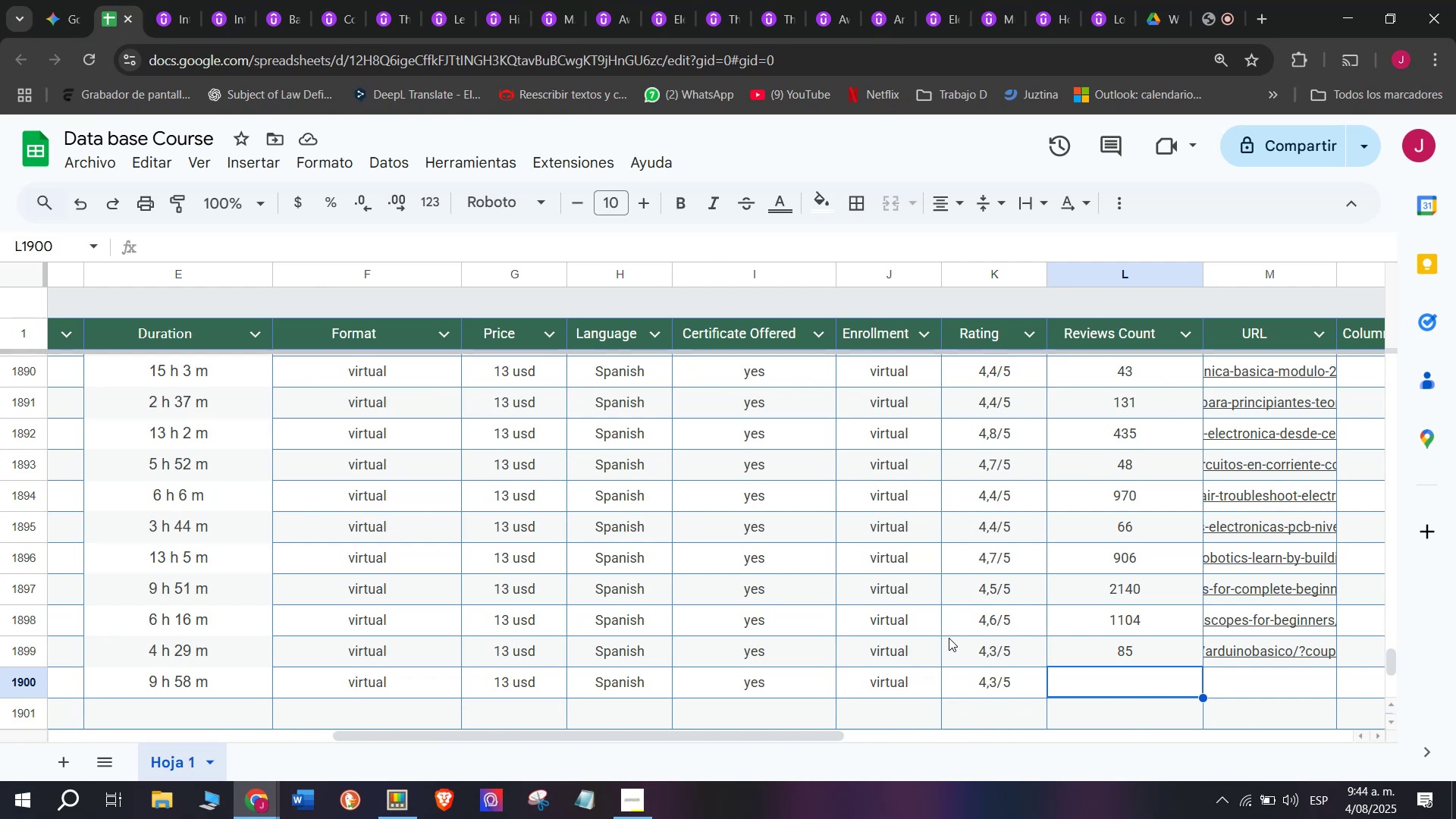 
left_click([192, 0])
 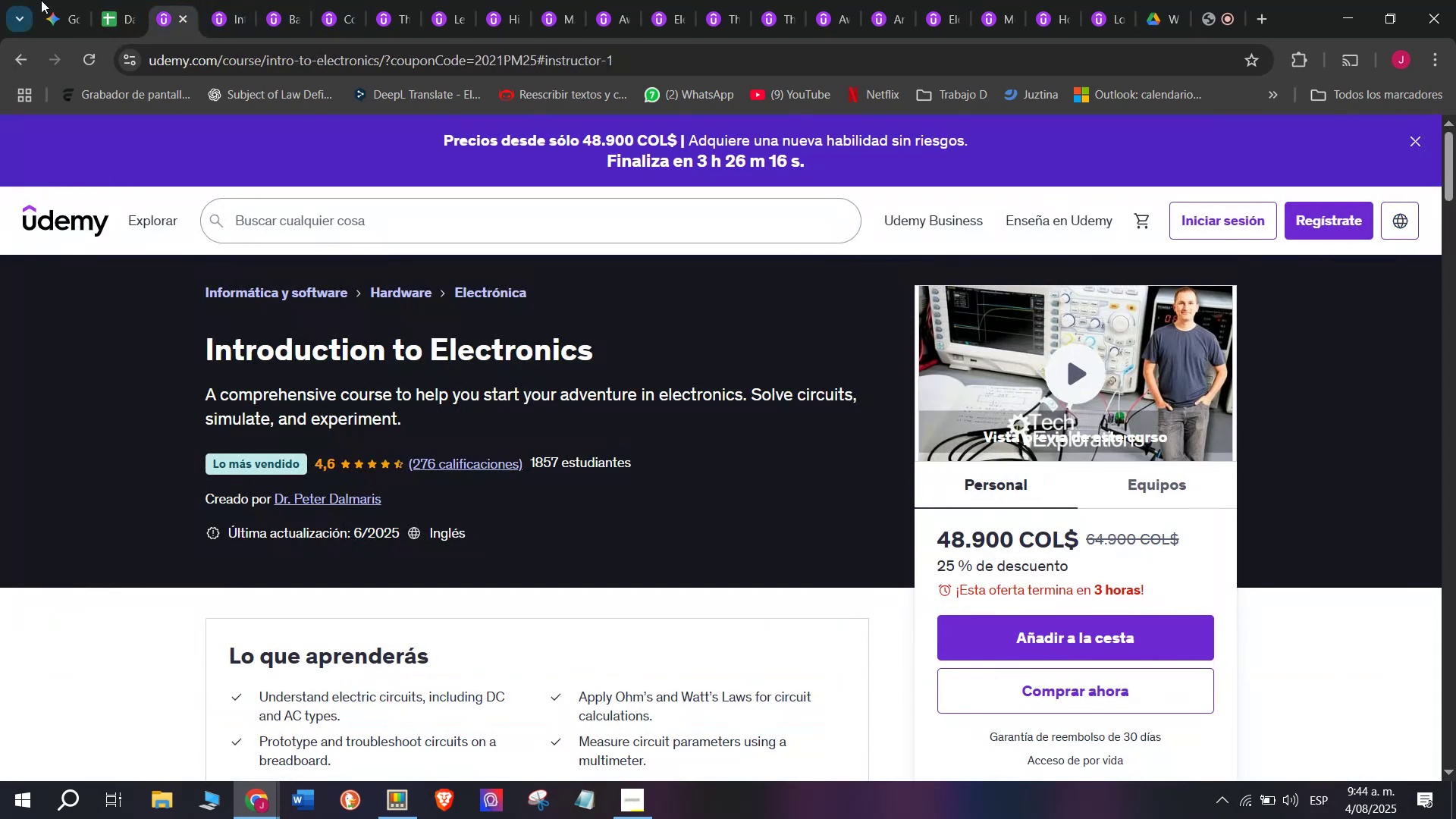 
left_click([121, 0])
 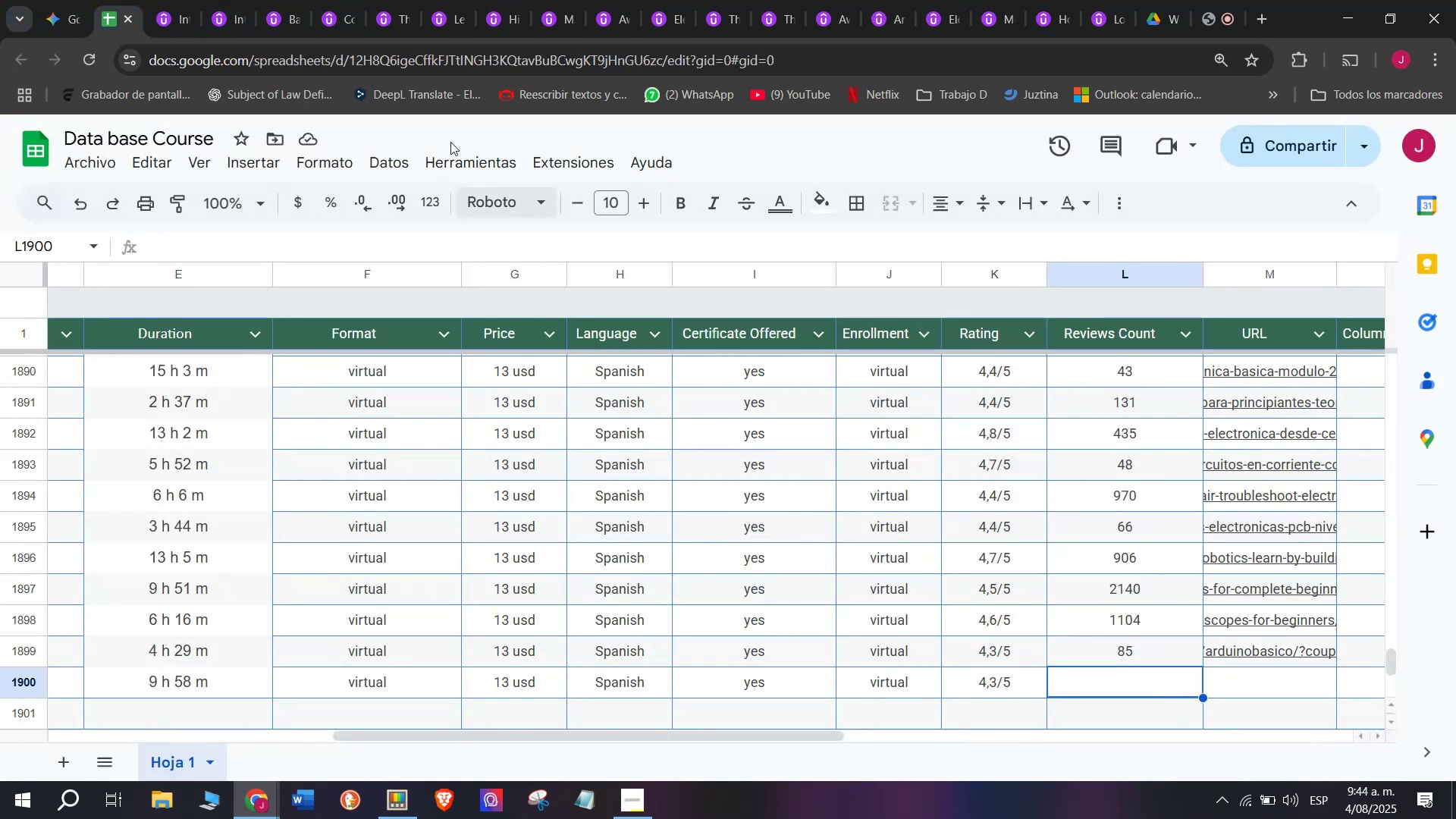 
left_click([146, 0])
 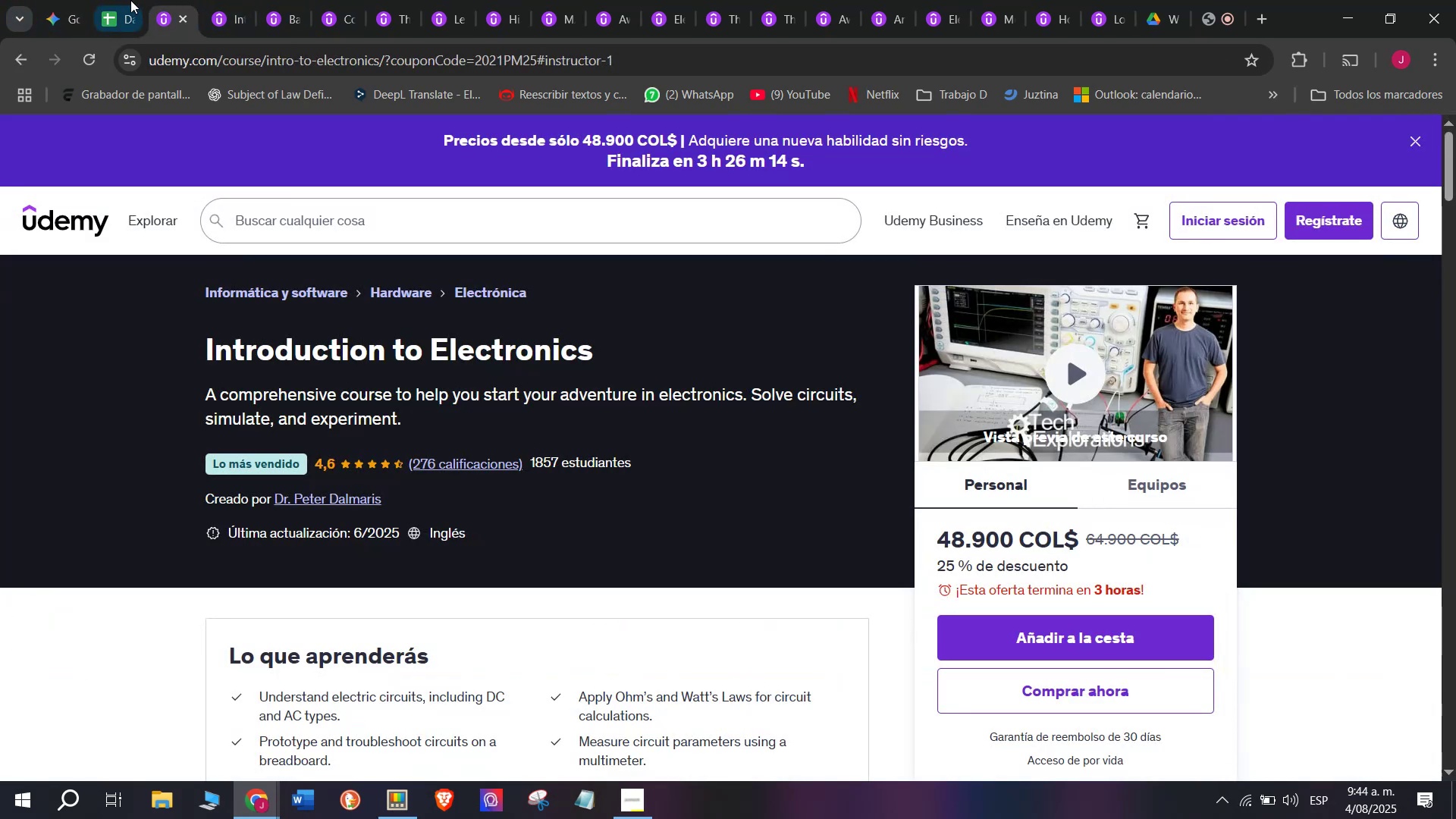 
left_click([121, 0])
 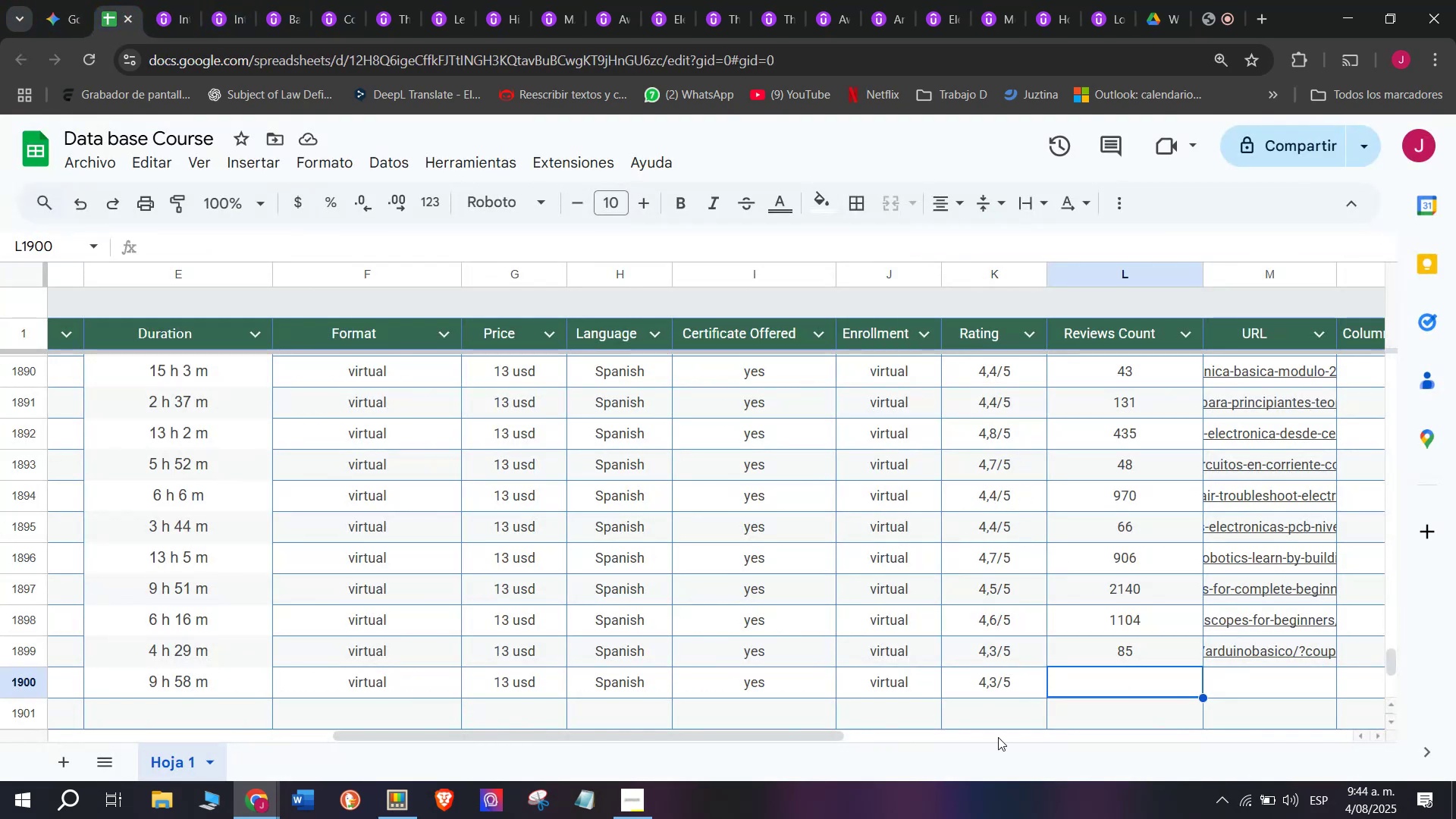 
double_click([979, 683])
 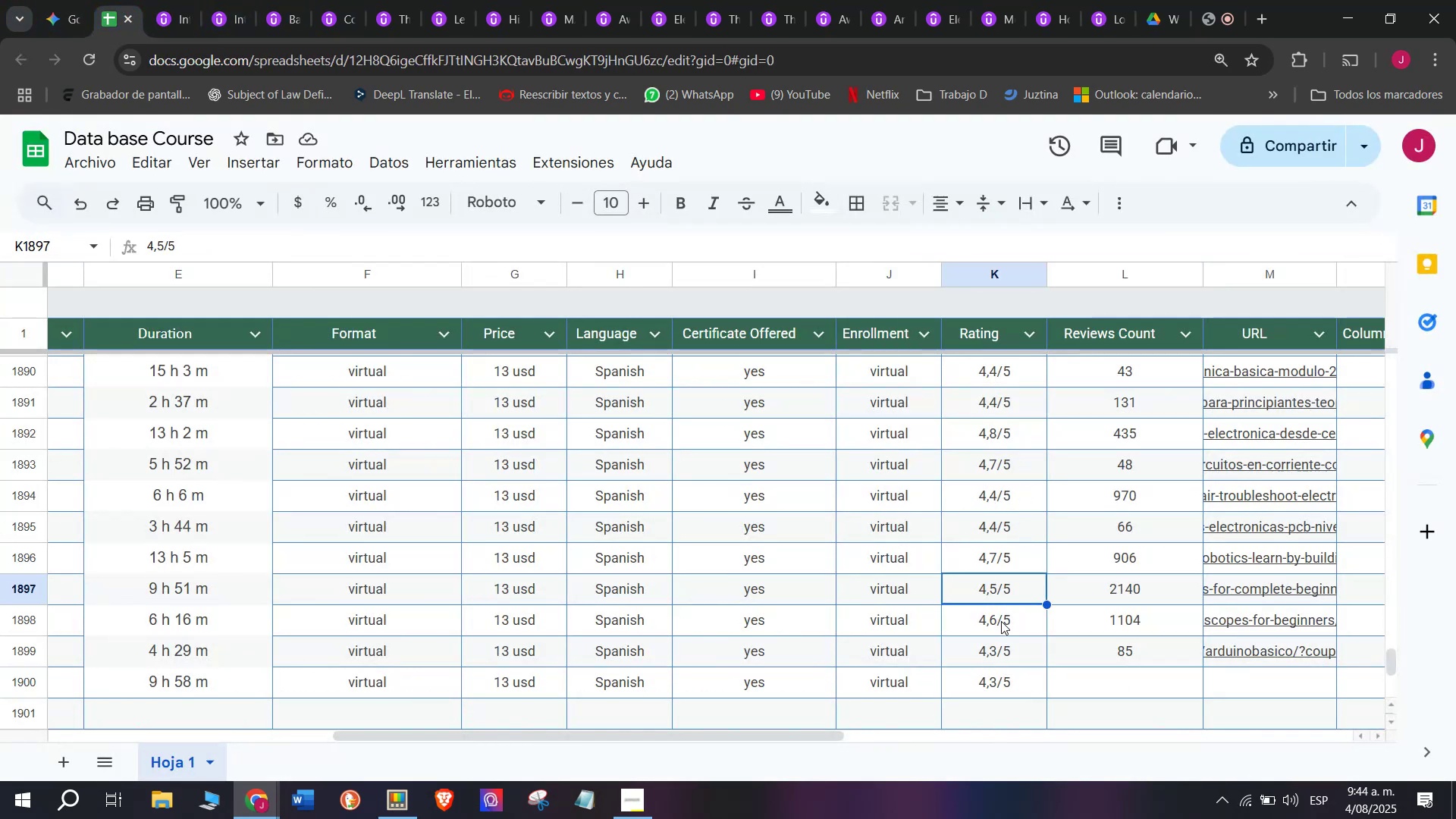 
double_click([1002, 626])
 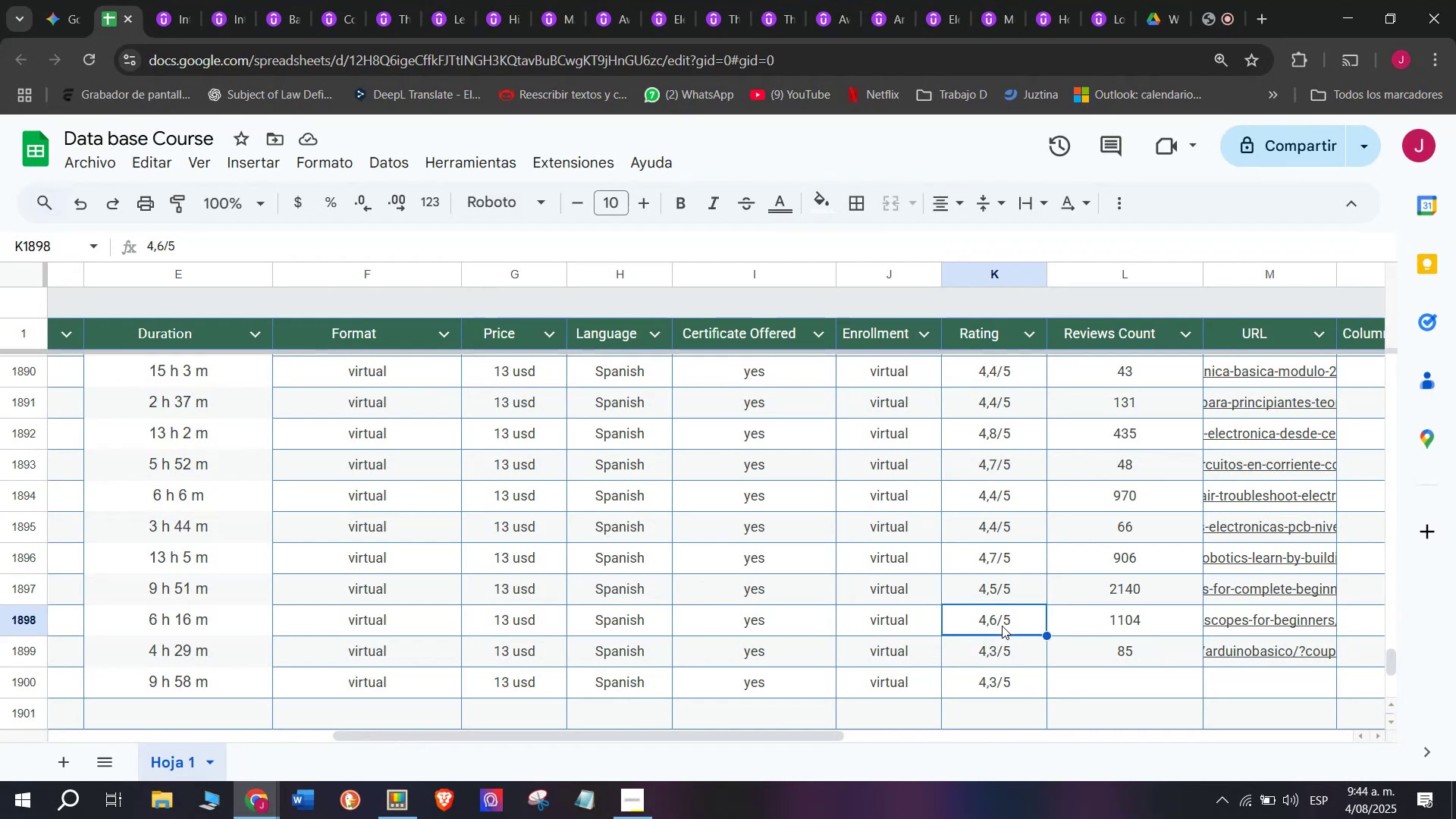 
key(Break)
 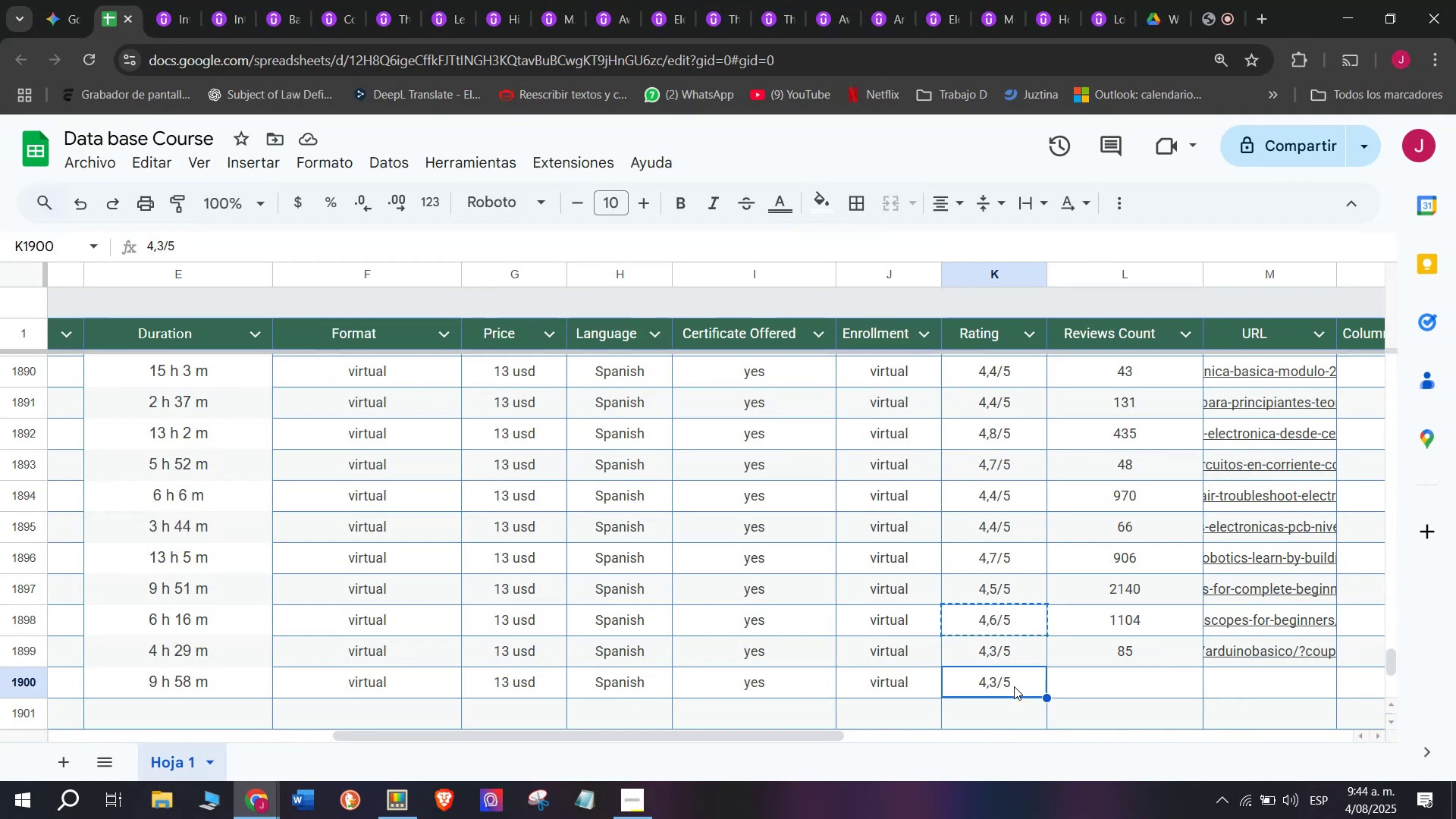 
key(Control+ControlLeft)
 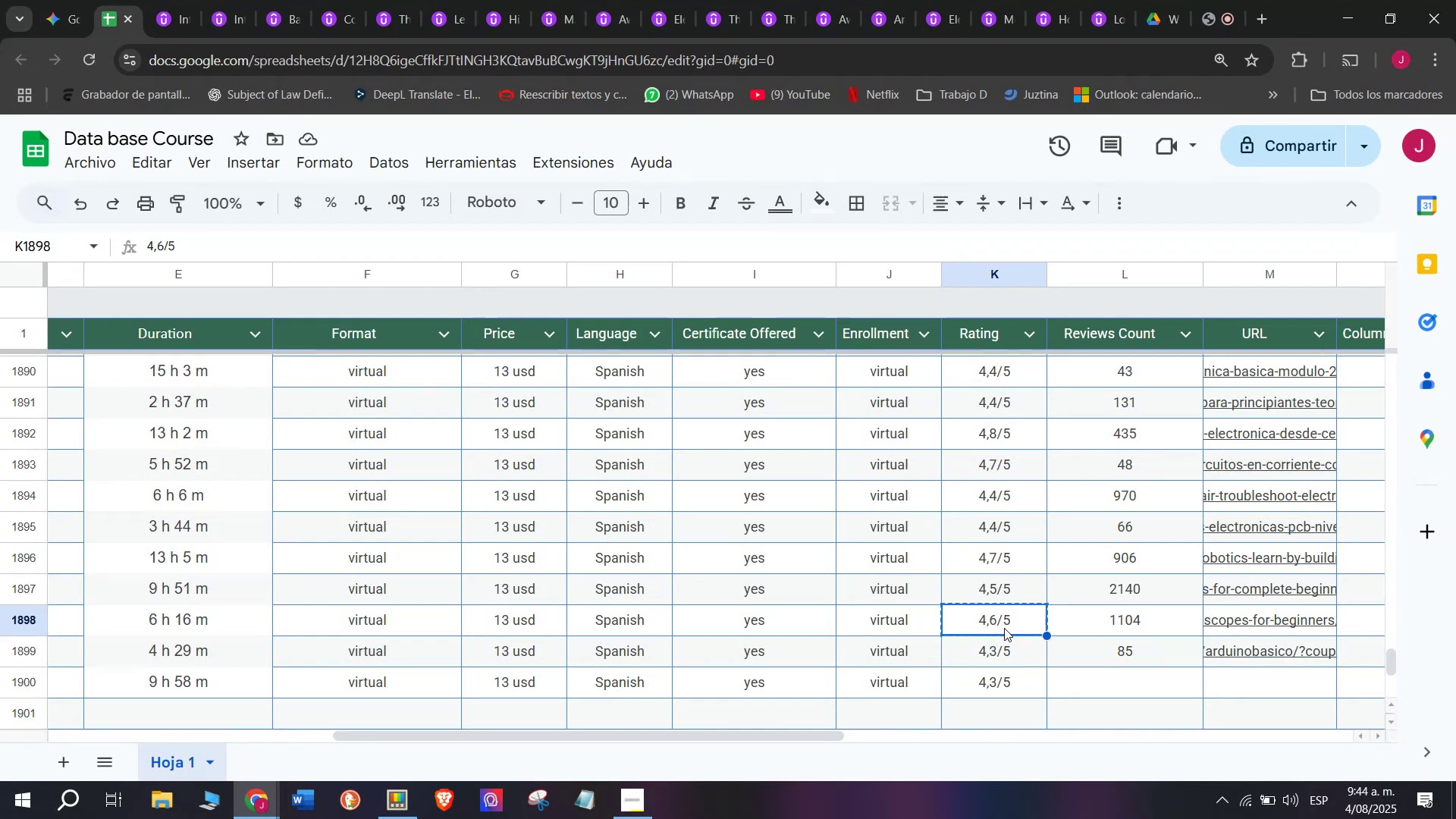 
key(Control+C)
 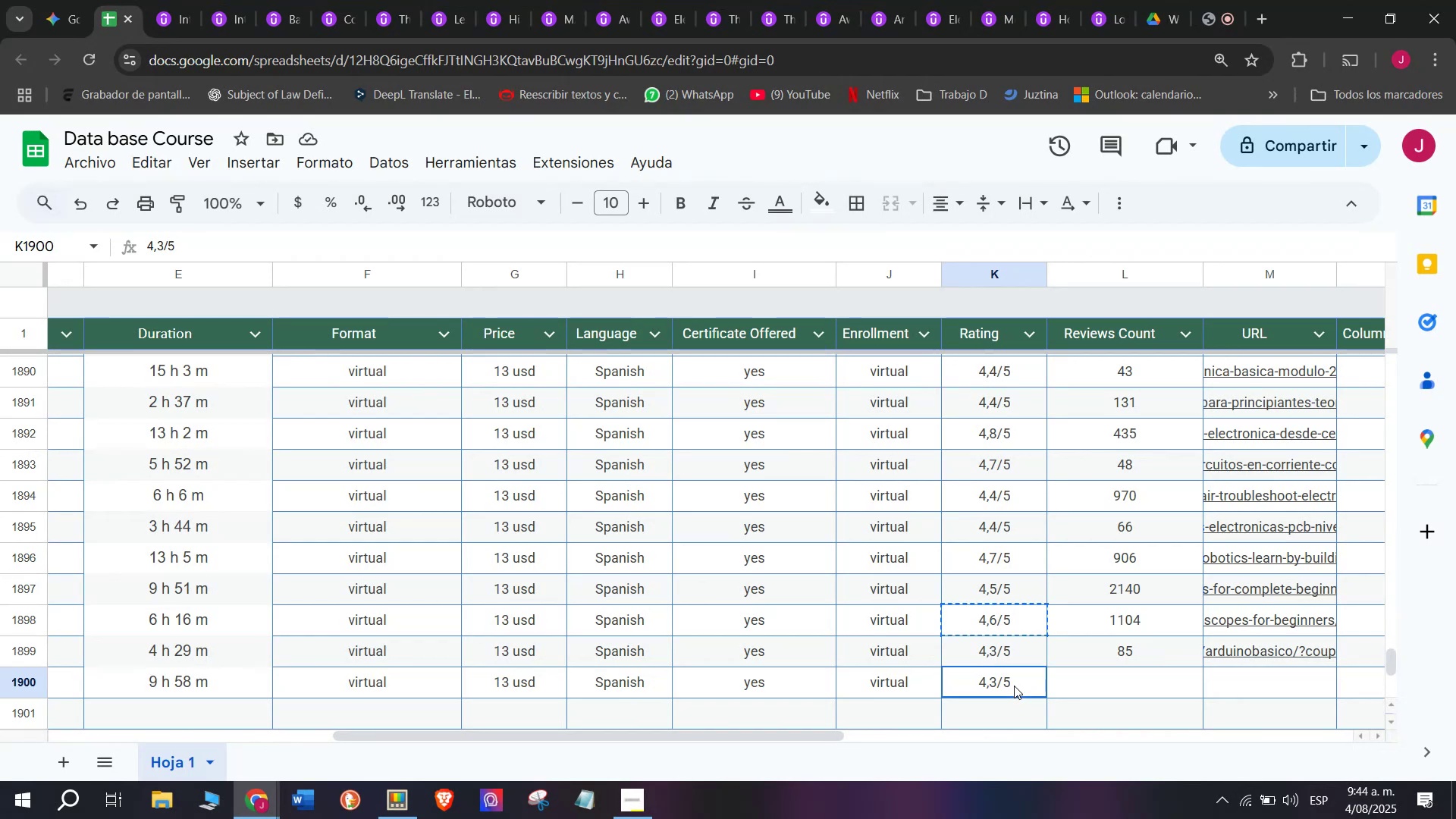 
key(Control+ControlLeft)
 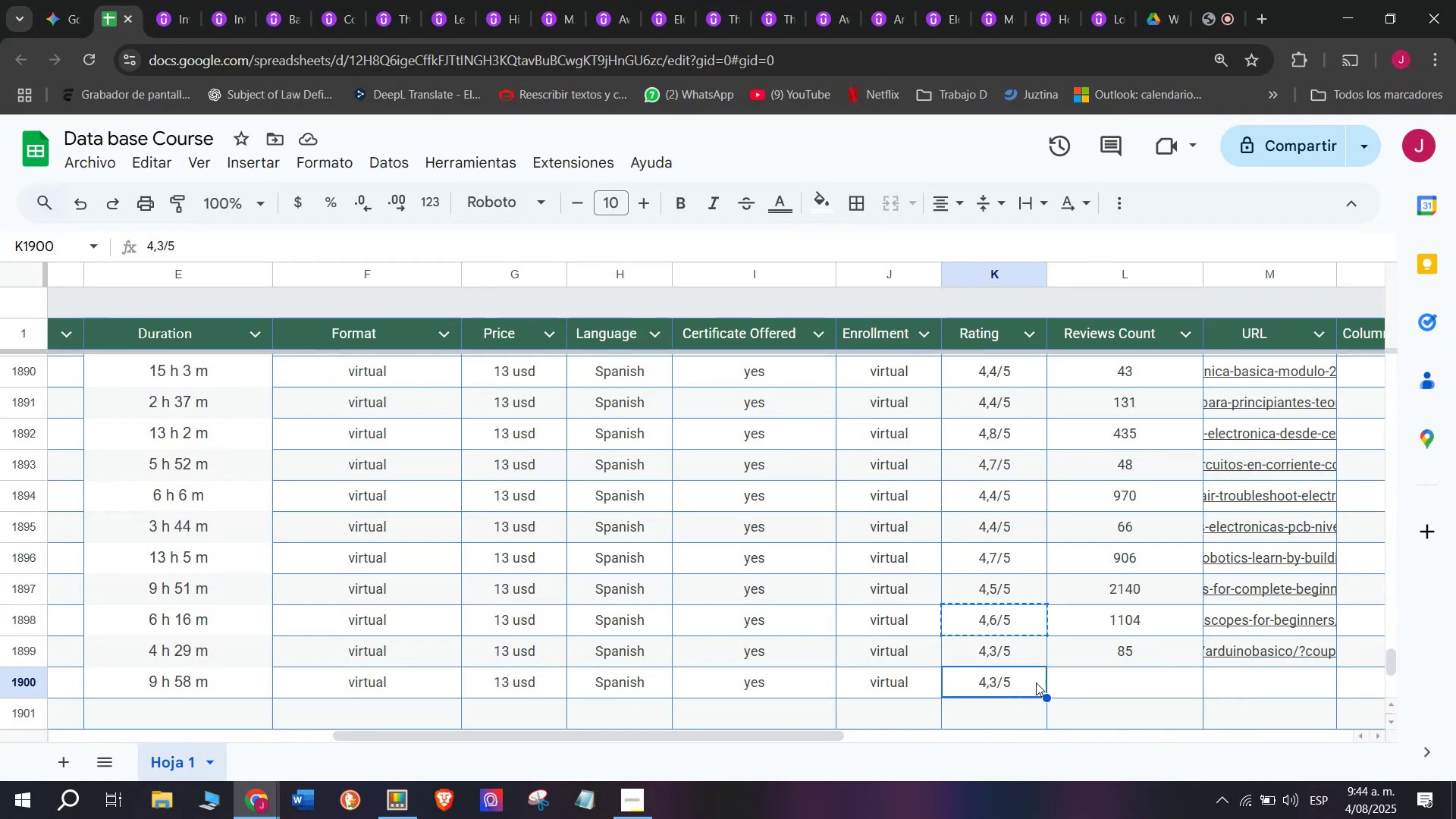 
key(Z)
 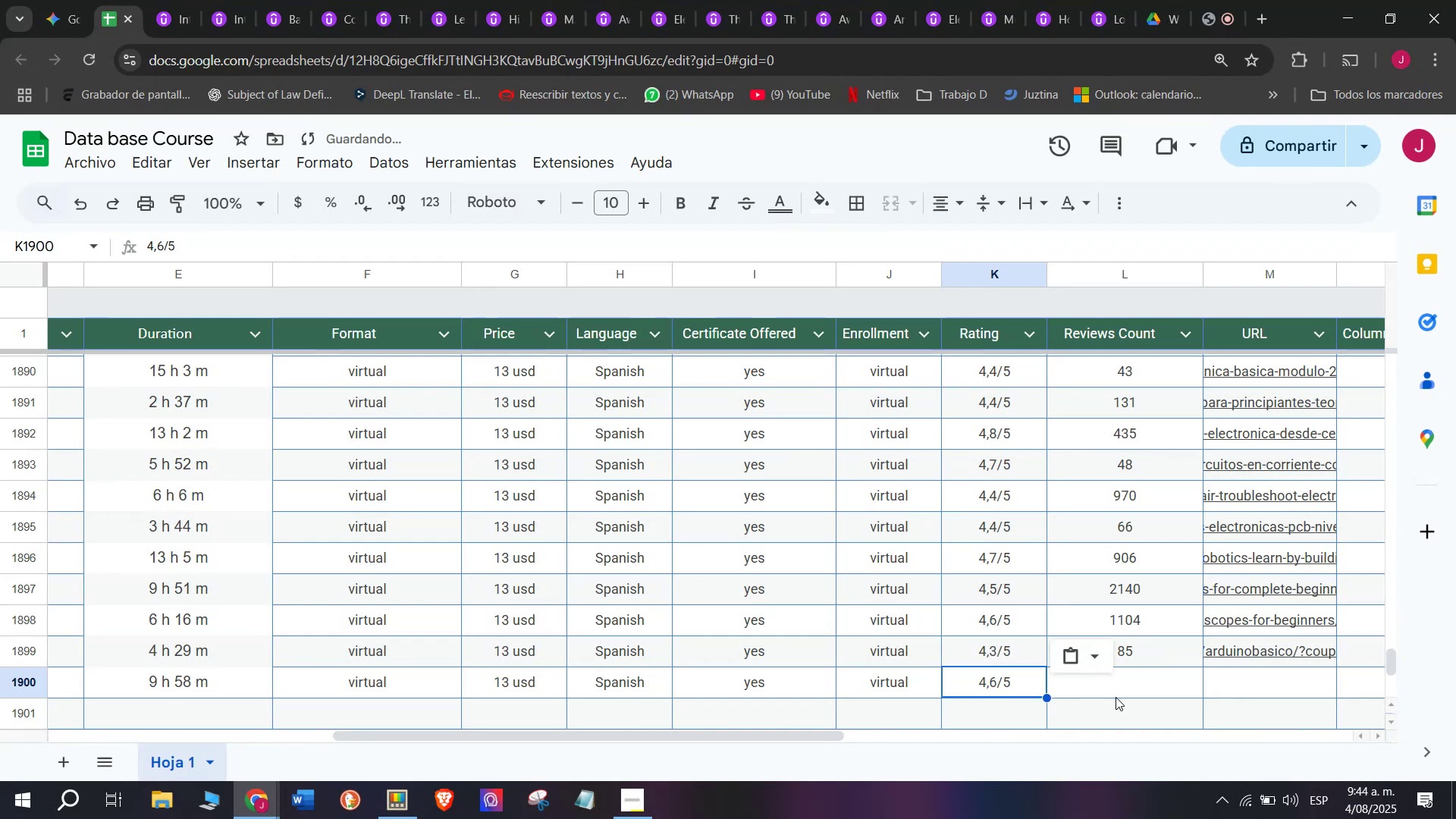 
key(Control+V)
 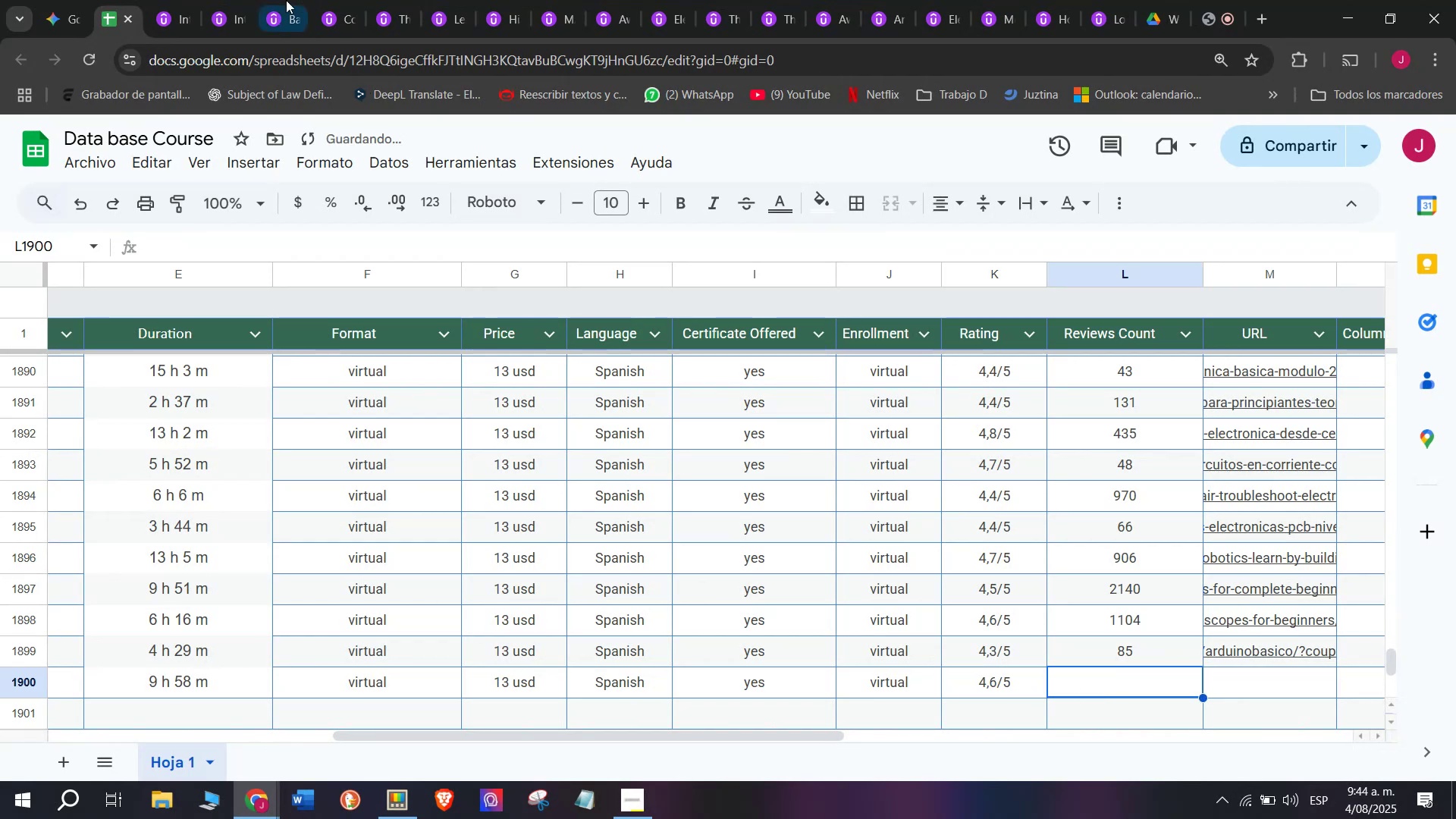 
left_click([193, 0])
 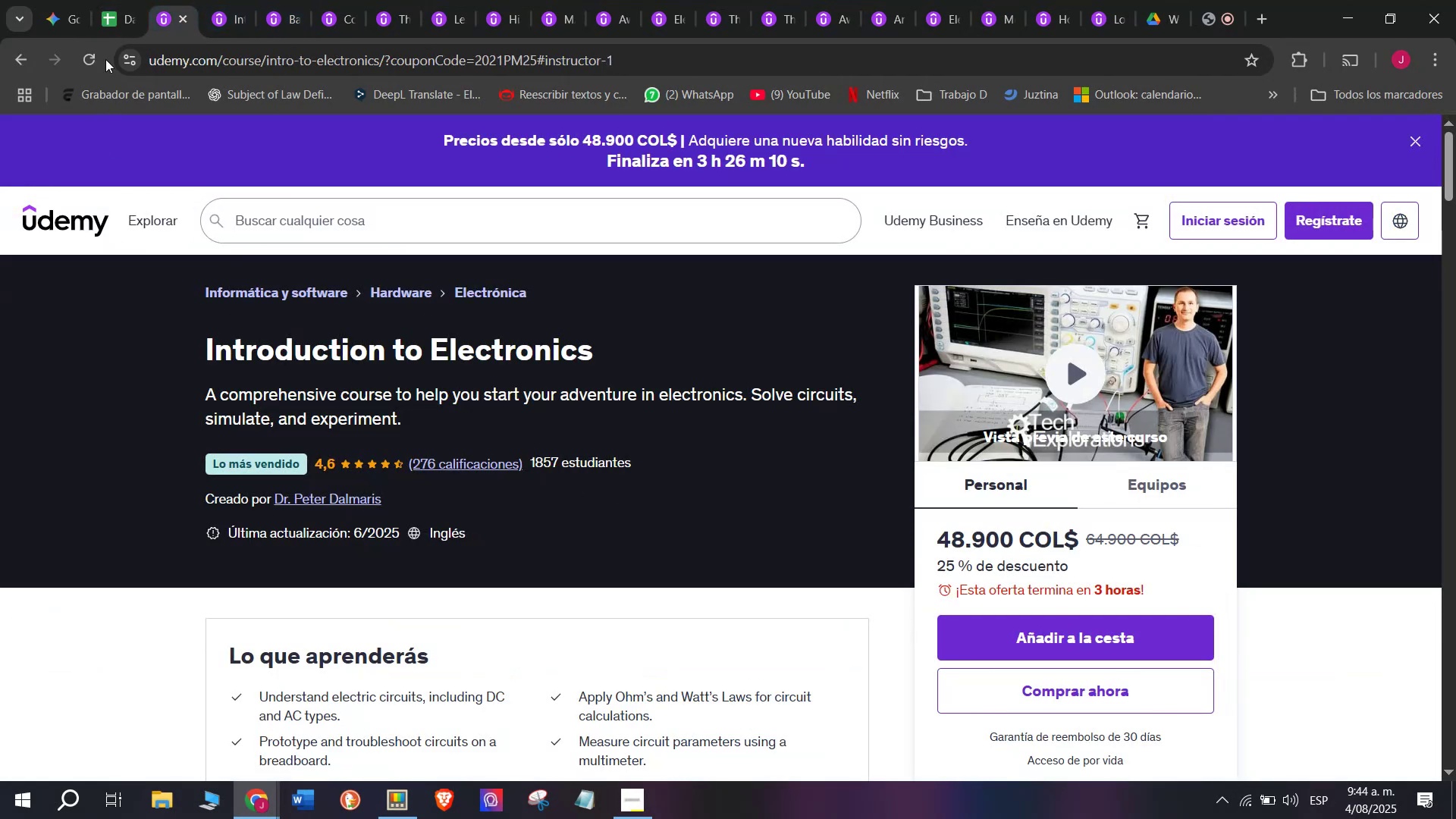 
left_click([107, 0])
 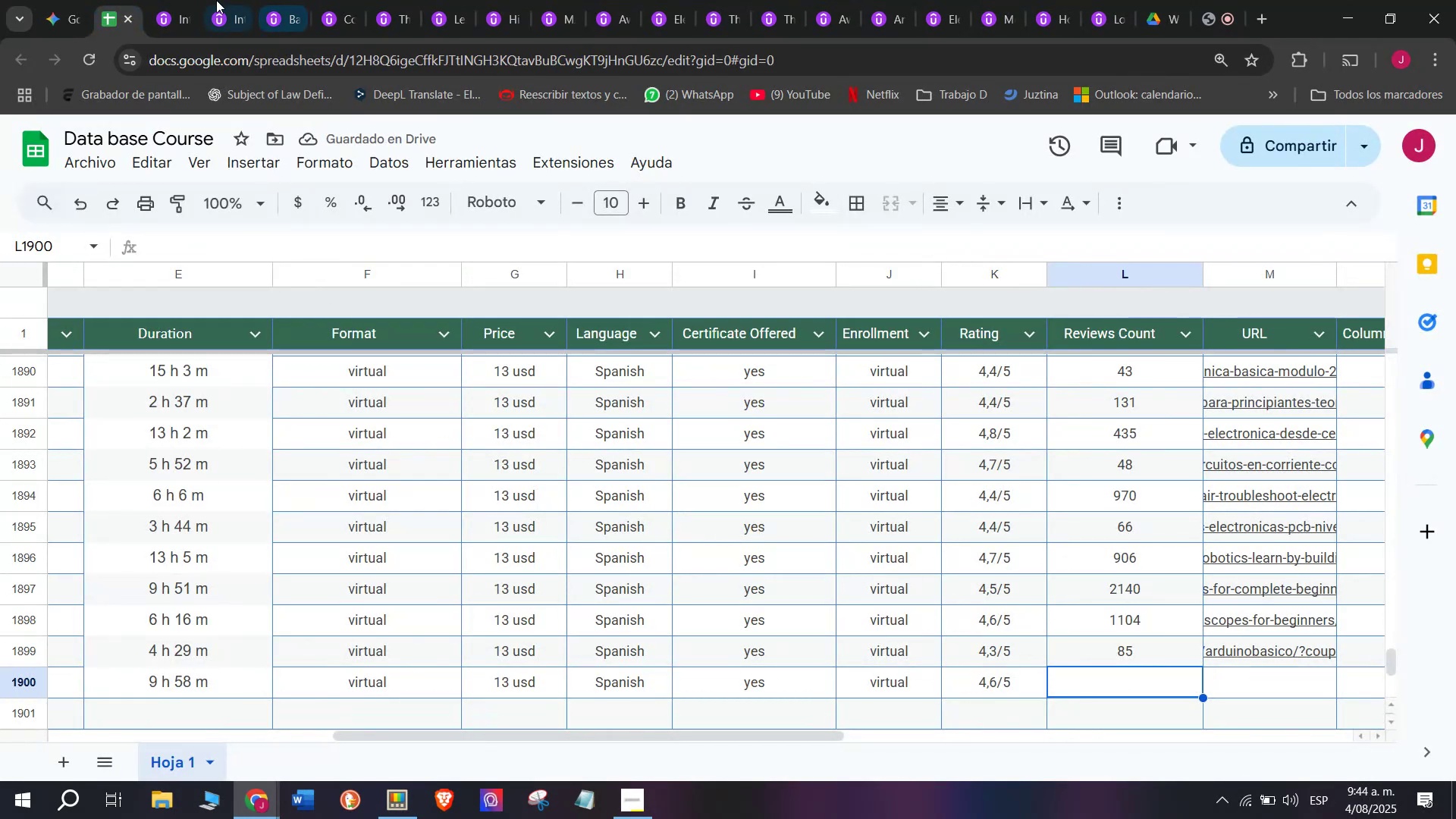 
left_click([190, 0])
 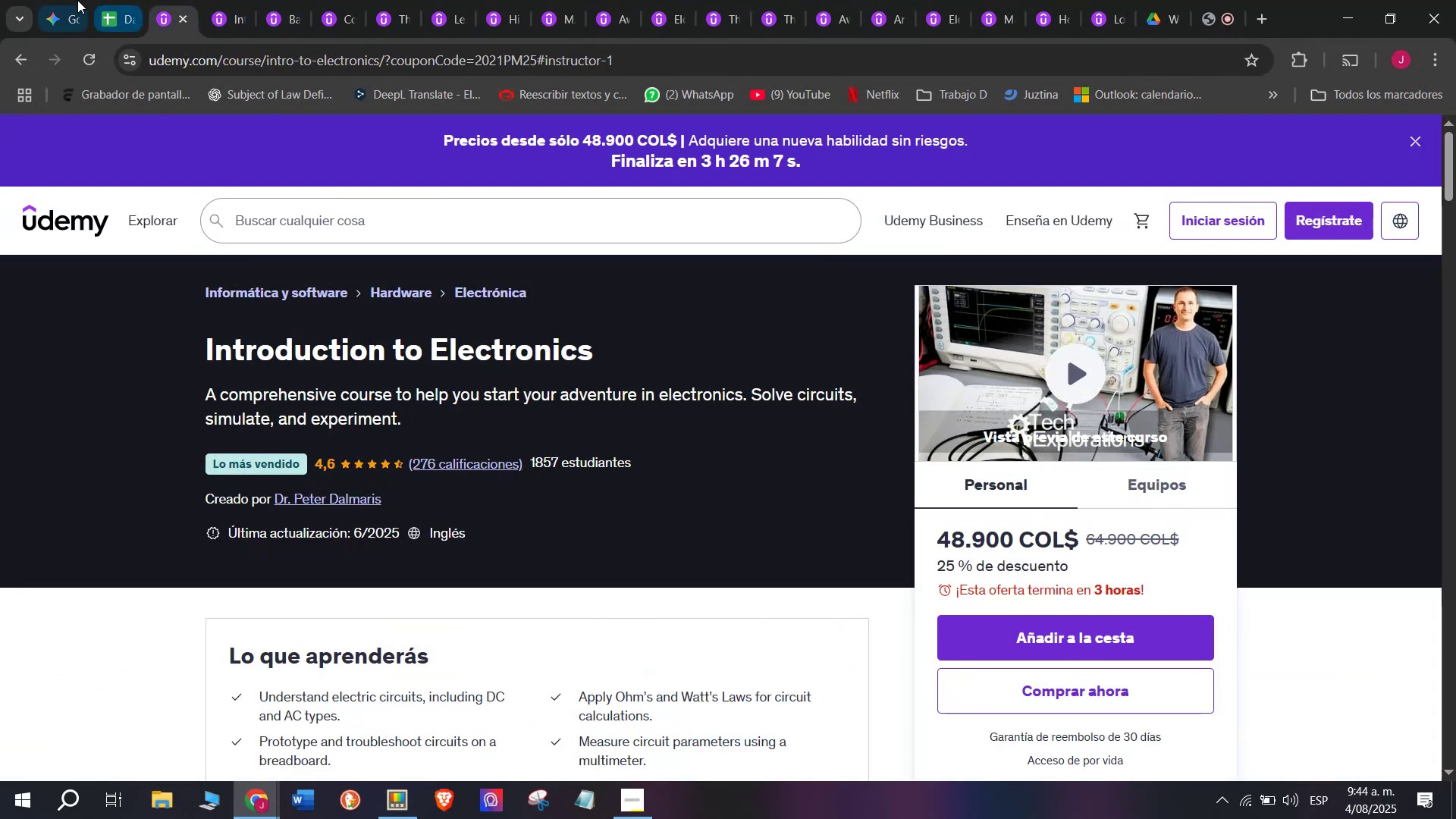 
left_click([93, 0])
 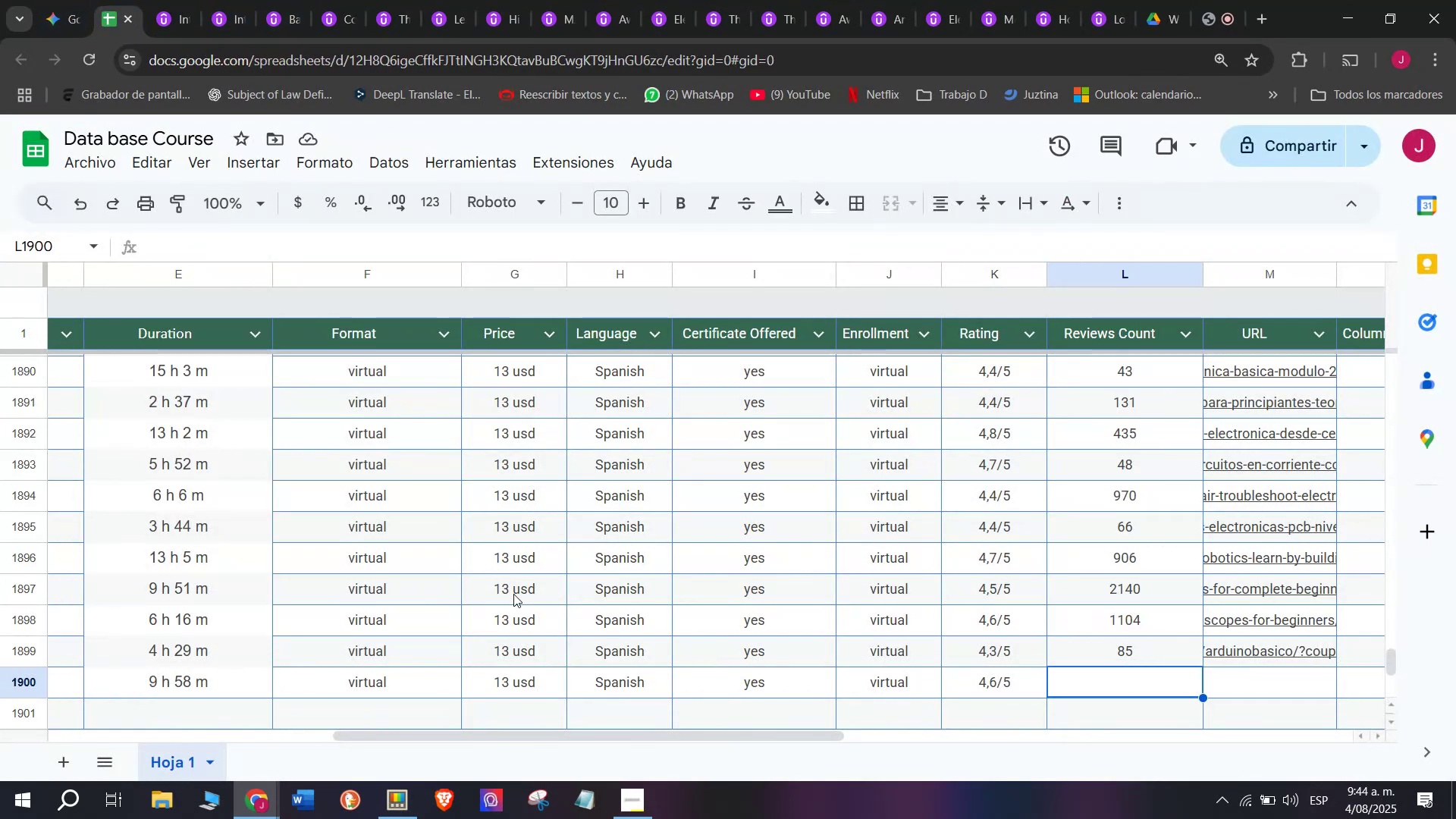 
type(276)
 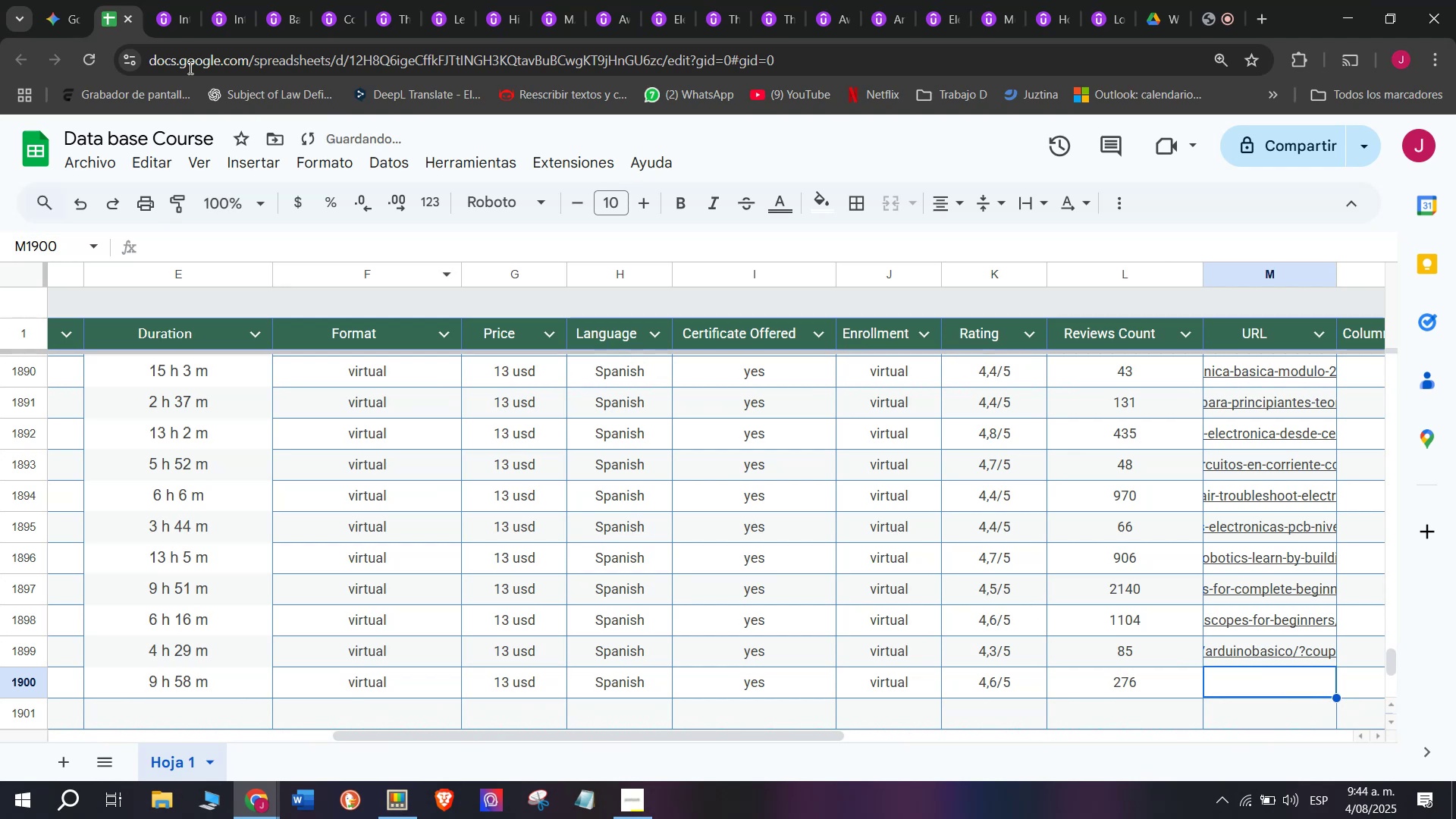 
left_click([175, 0])
 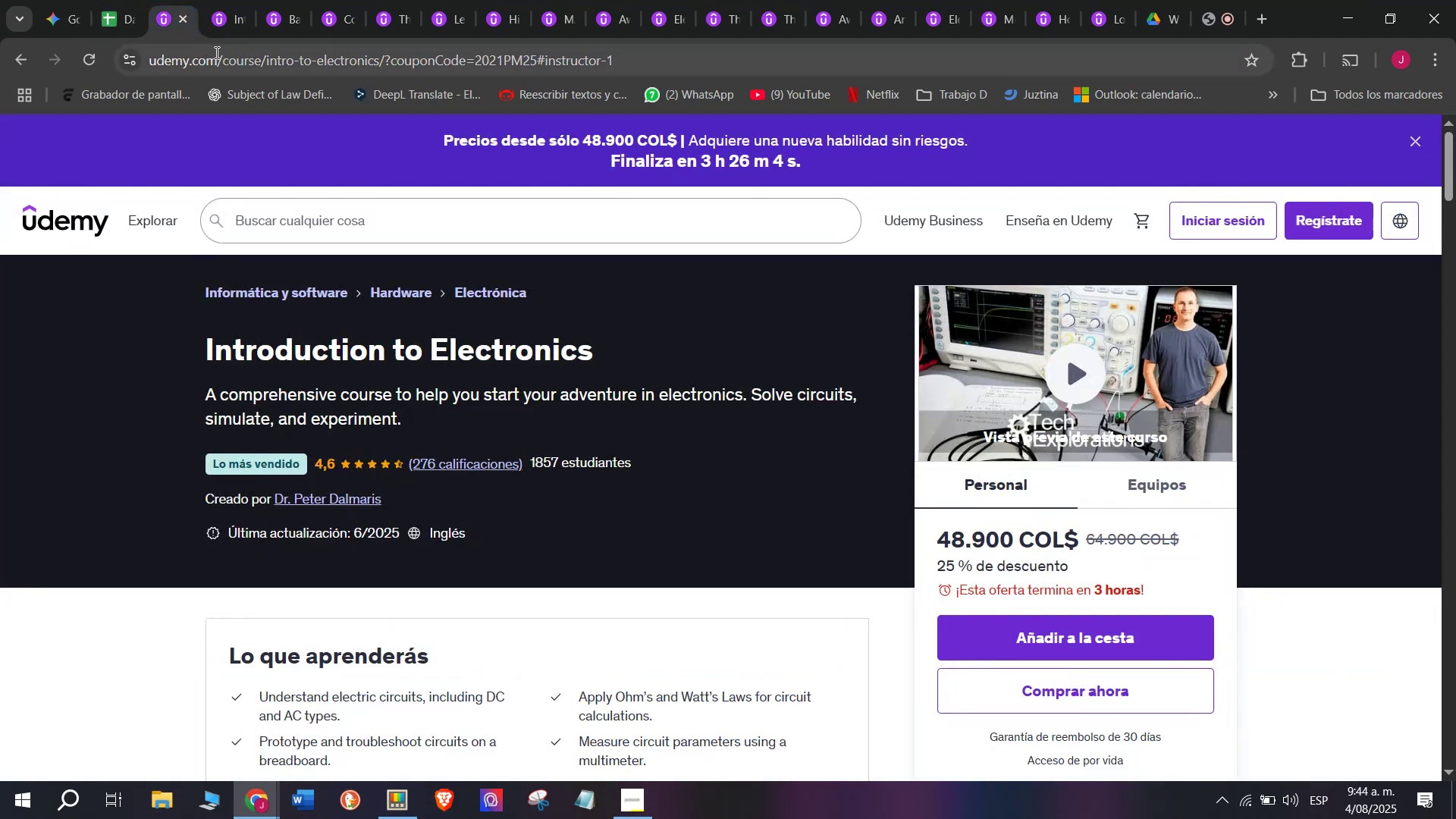 
double_click([215, 52])
 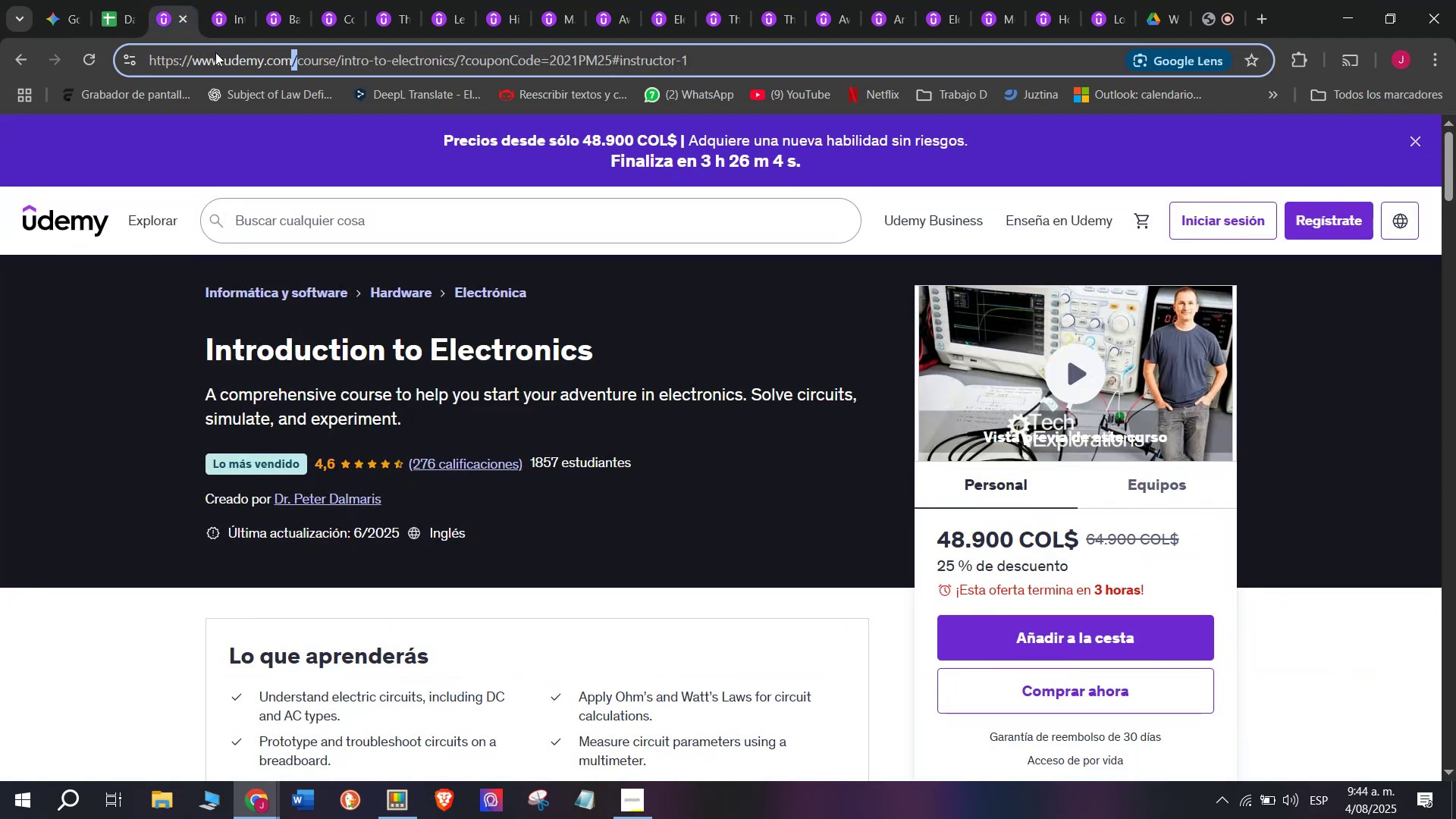 
triple_click([215, 52])
 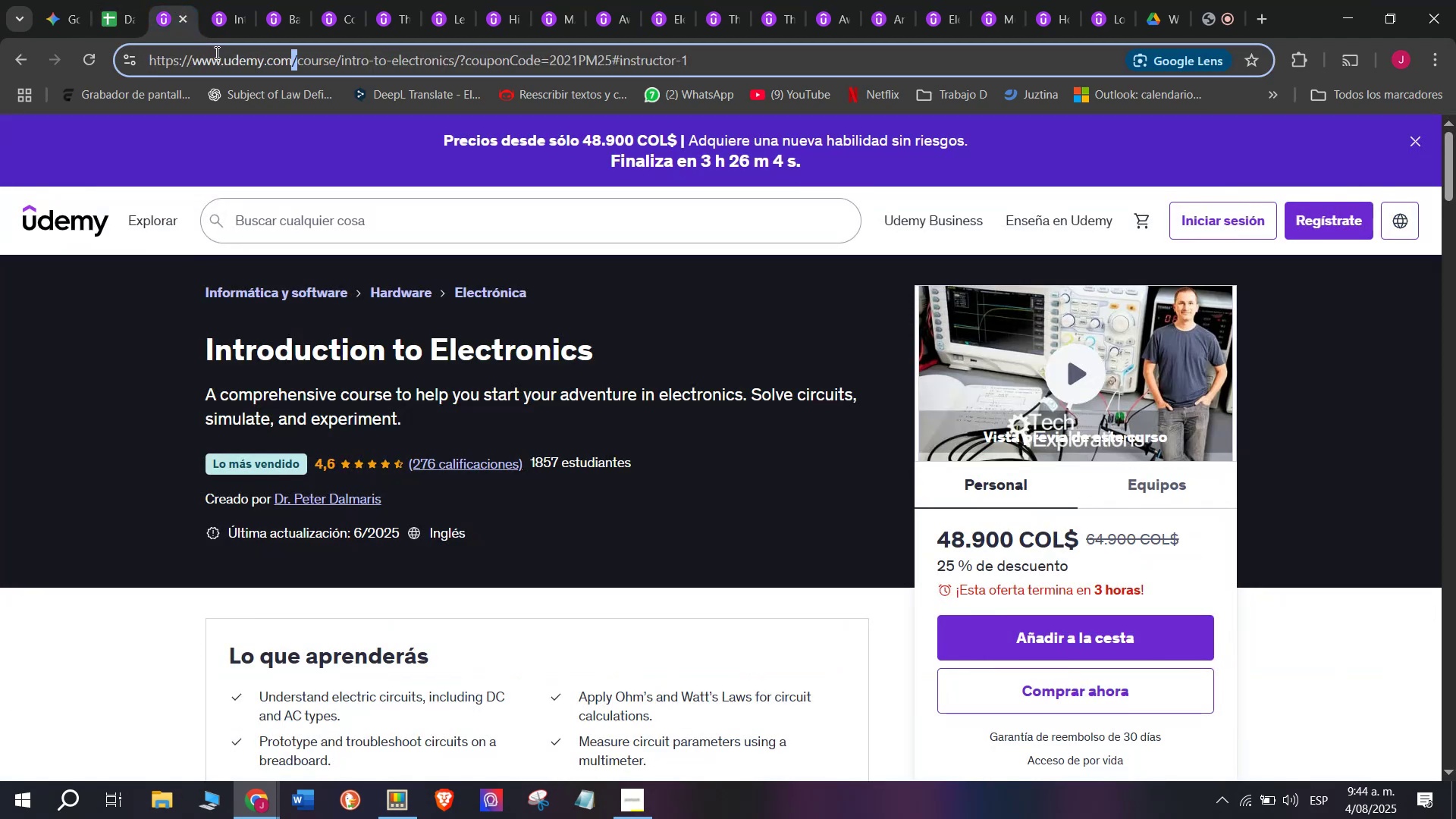 
triple_click([215, 52])
 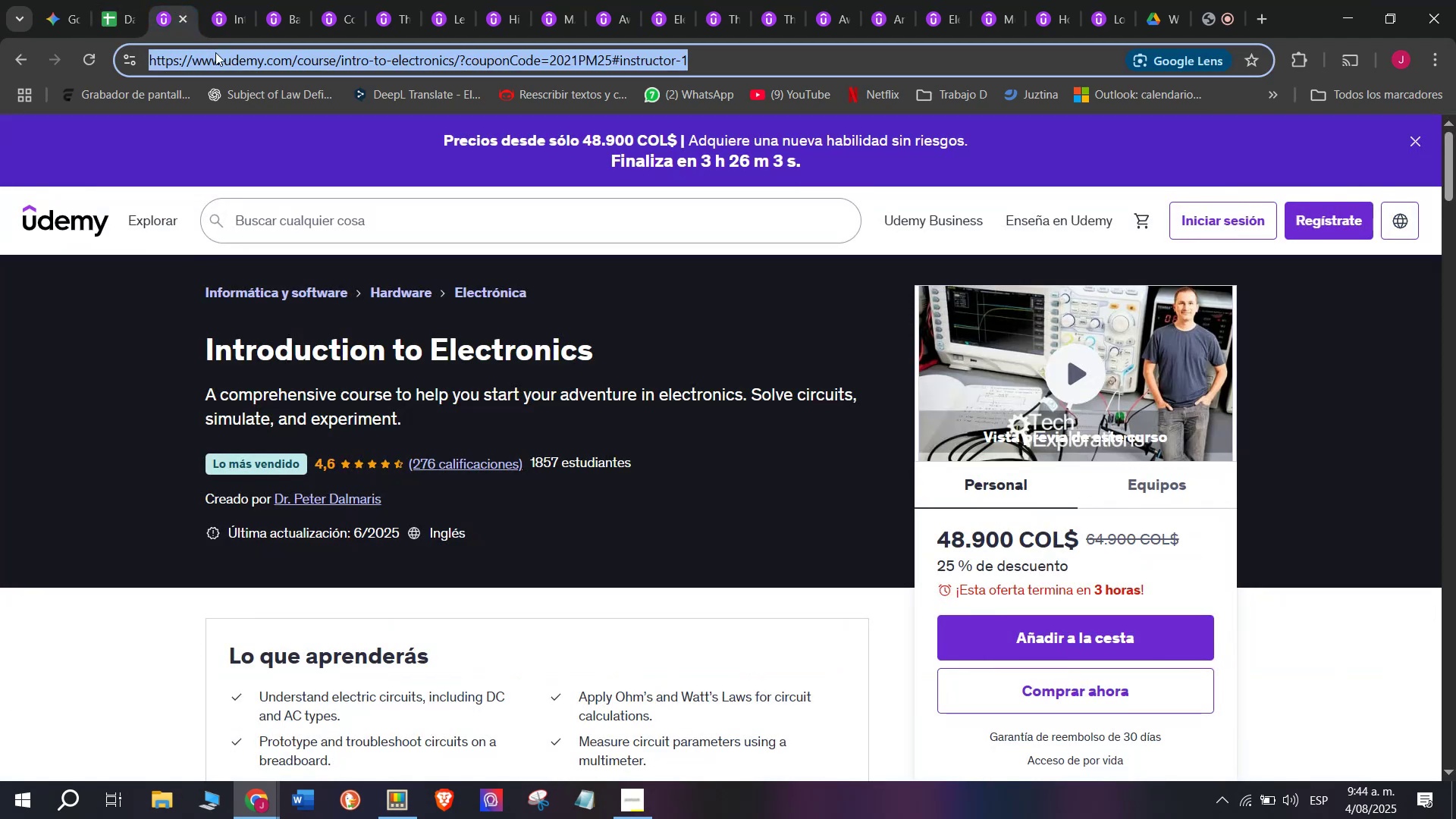 
key(Control+ControlLeft)
 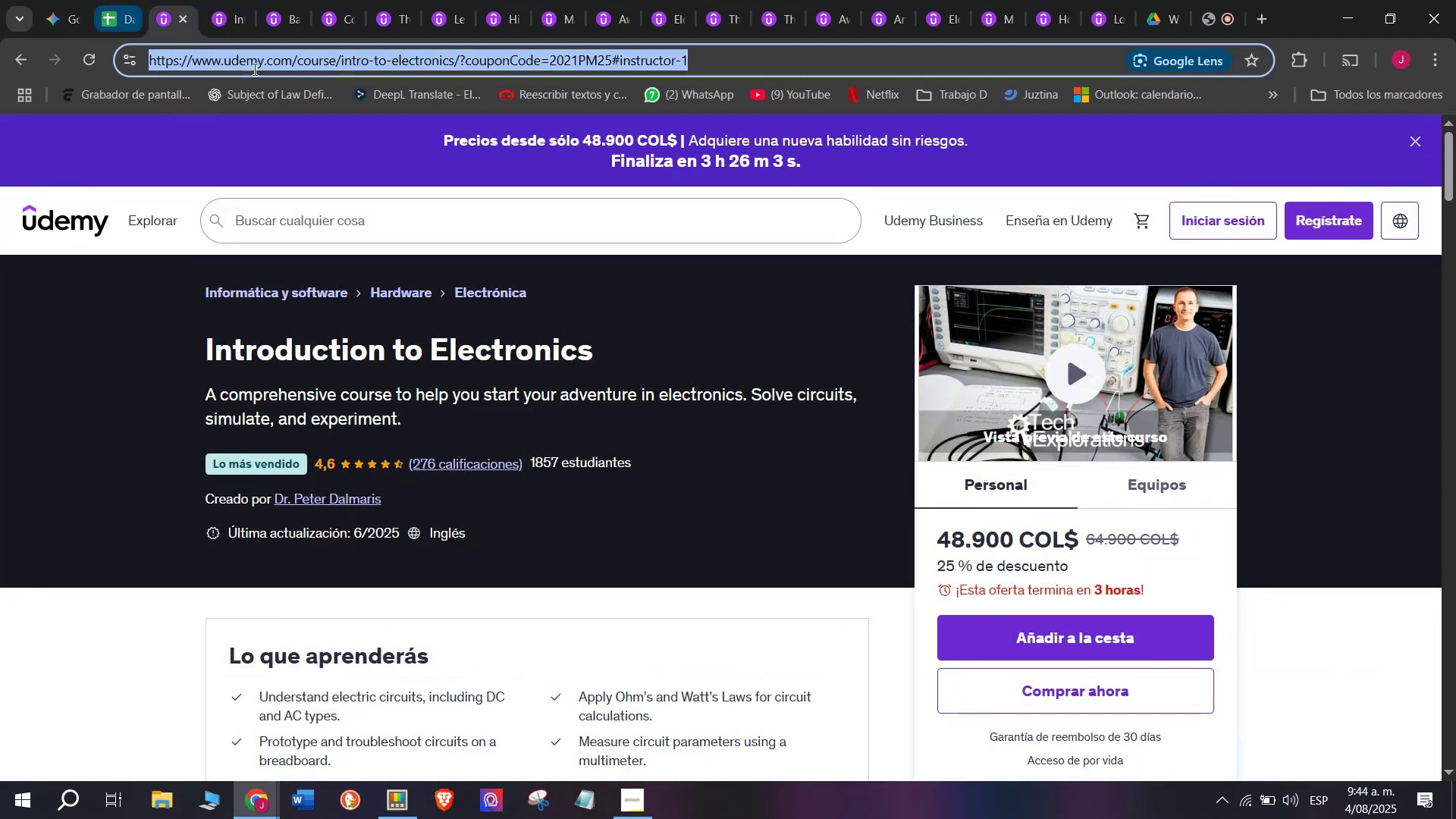 
key(Break)
 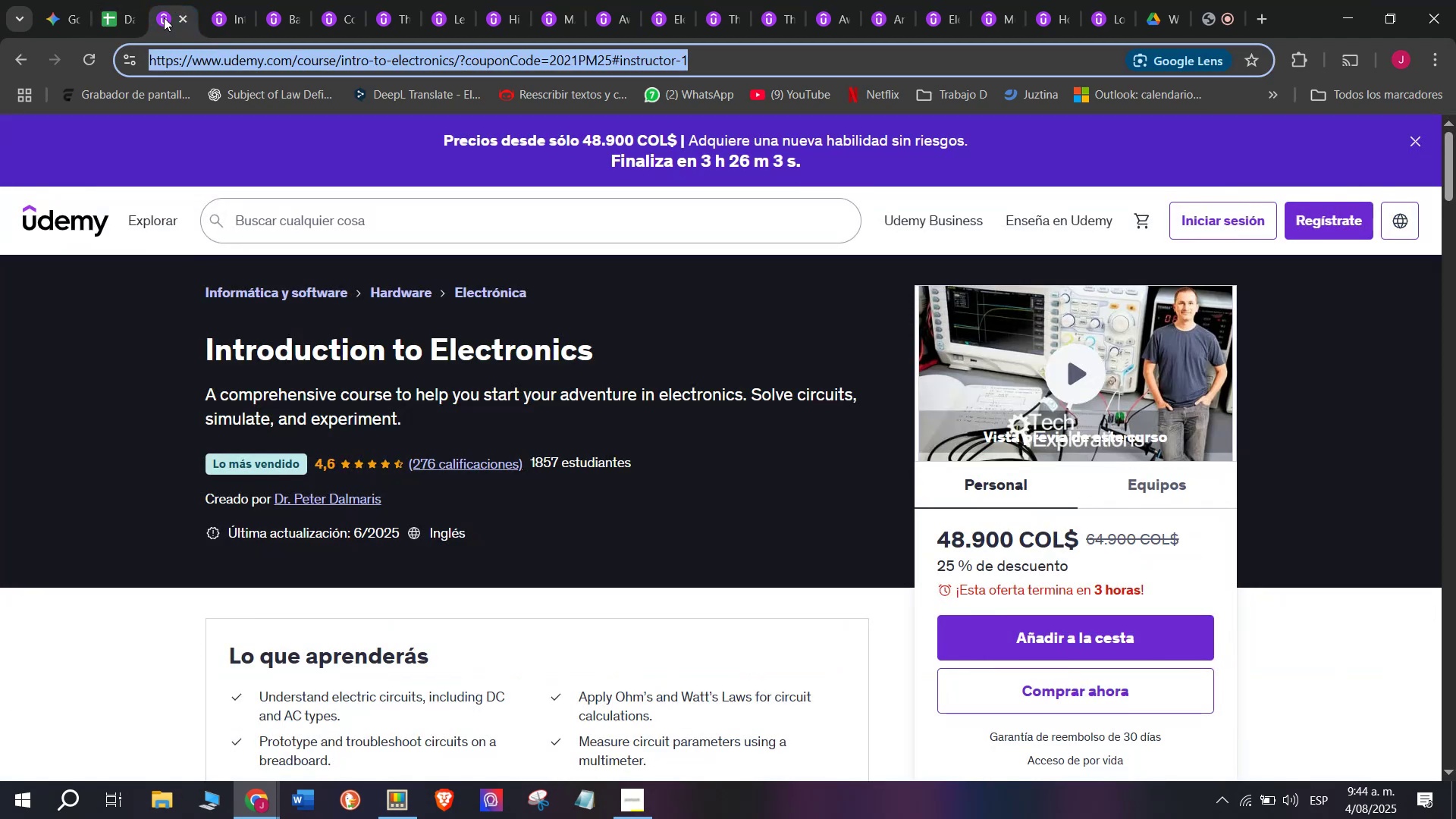 
key(Control+C)
 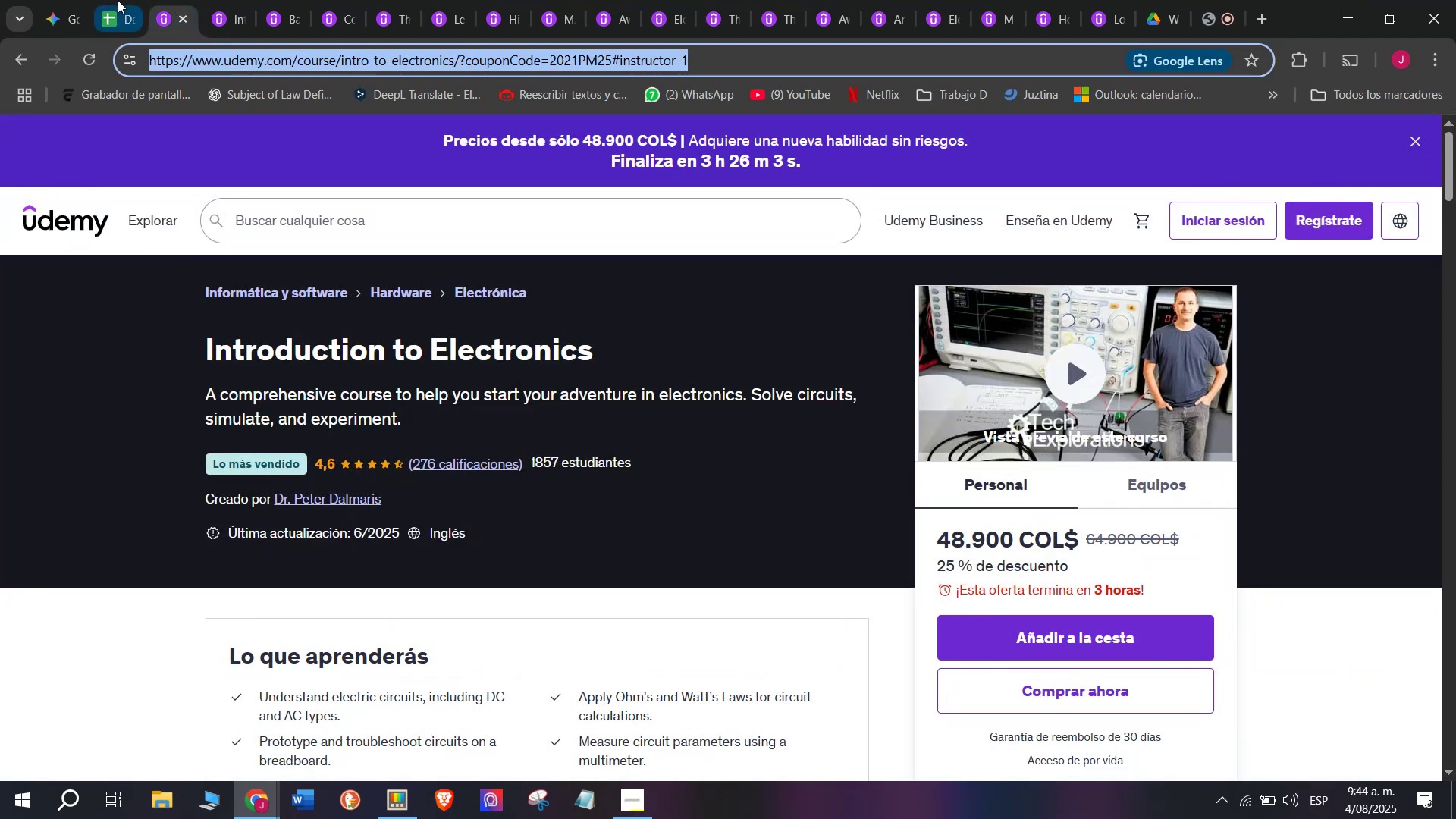 
triple_click([118, 0])
 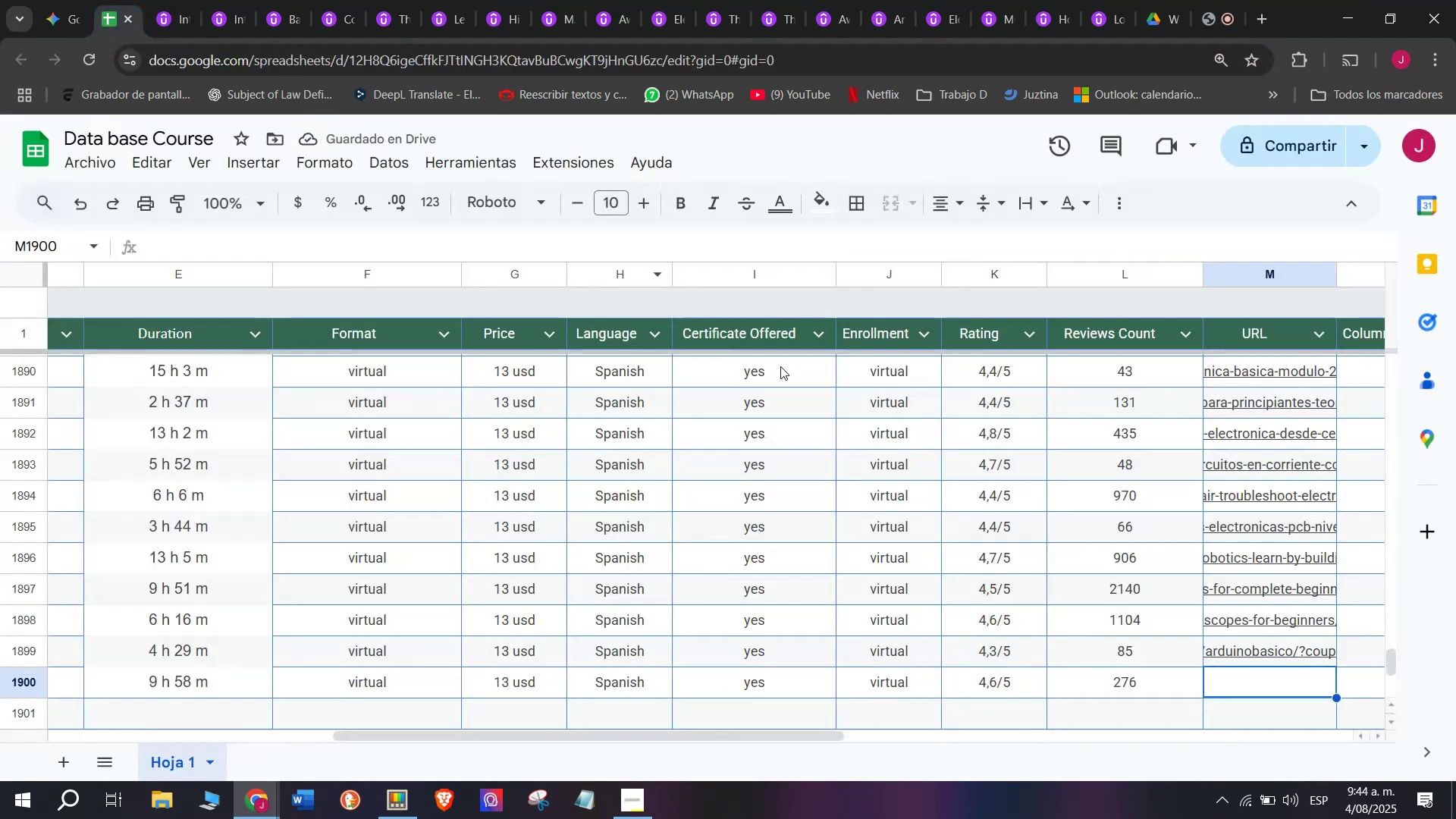 
key(Control+ControlLeft)
 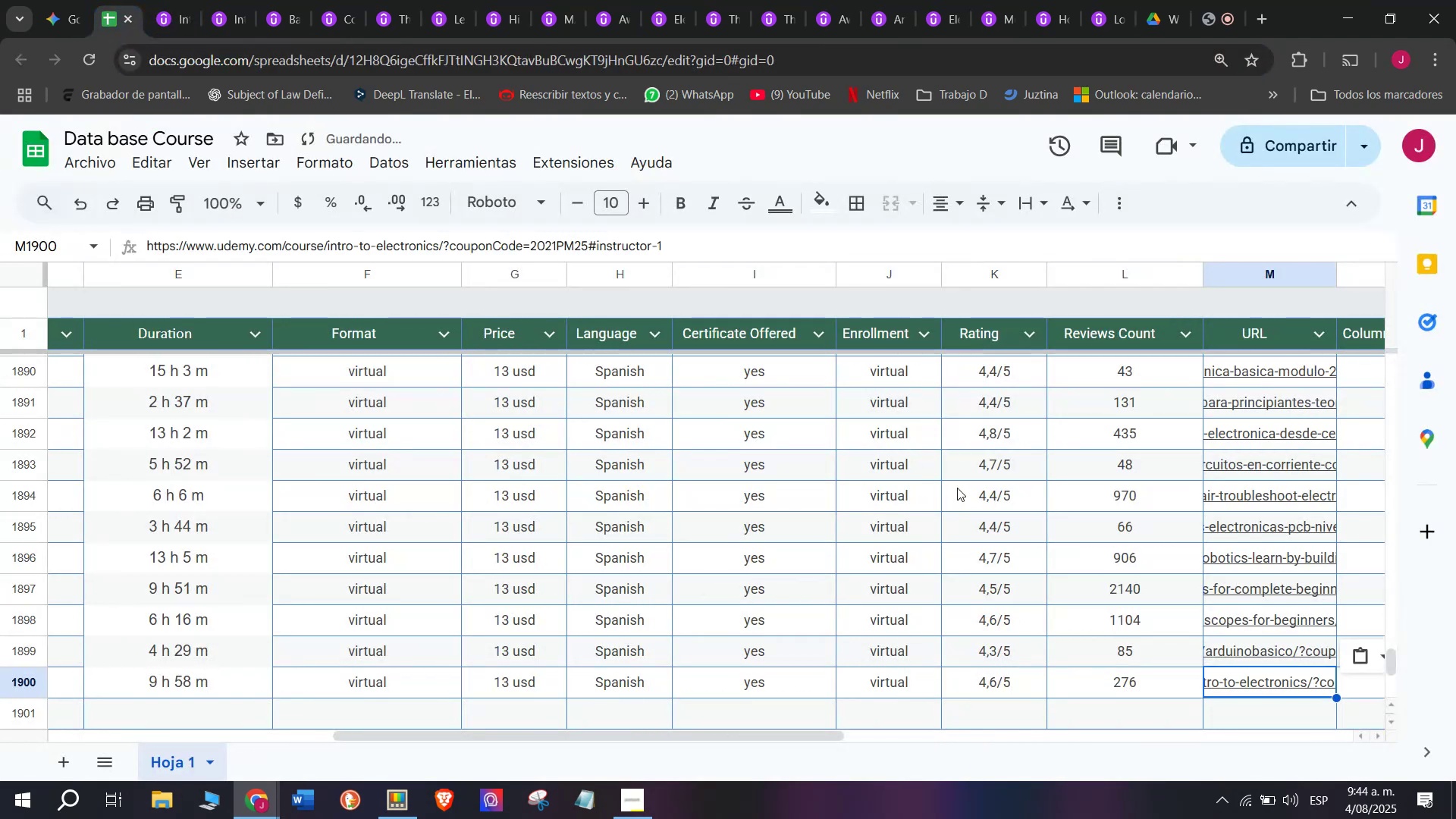 
key(Z)
 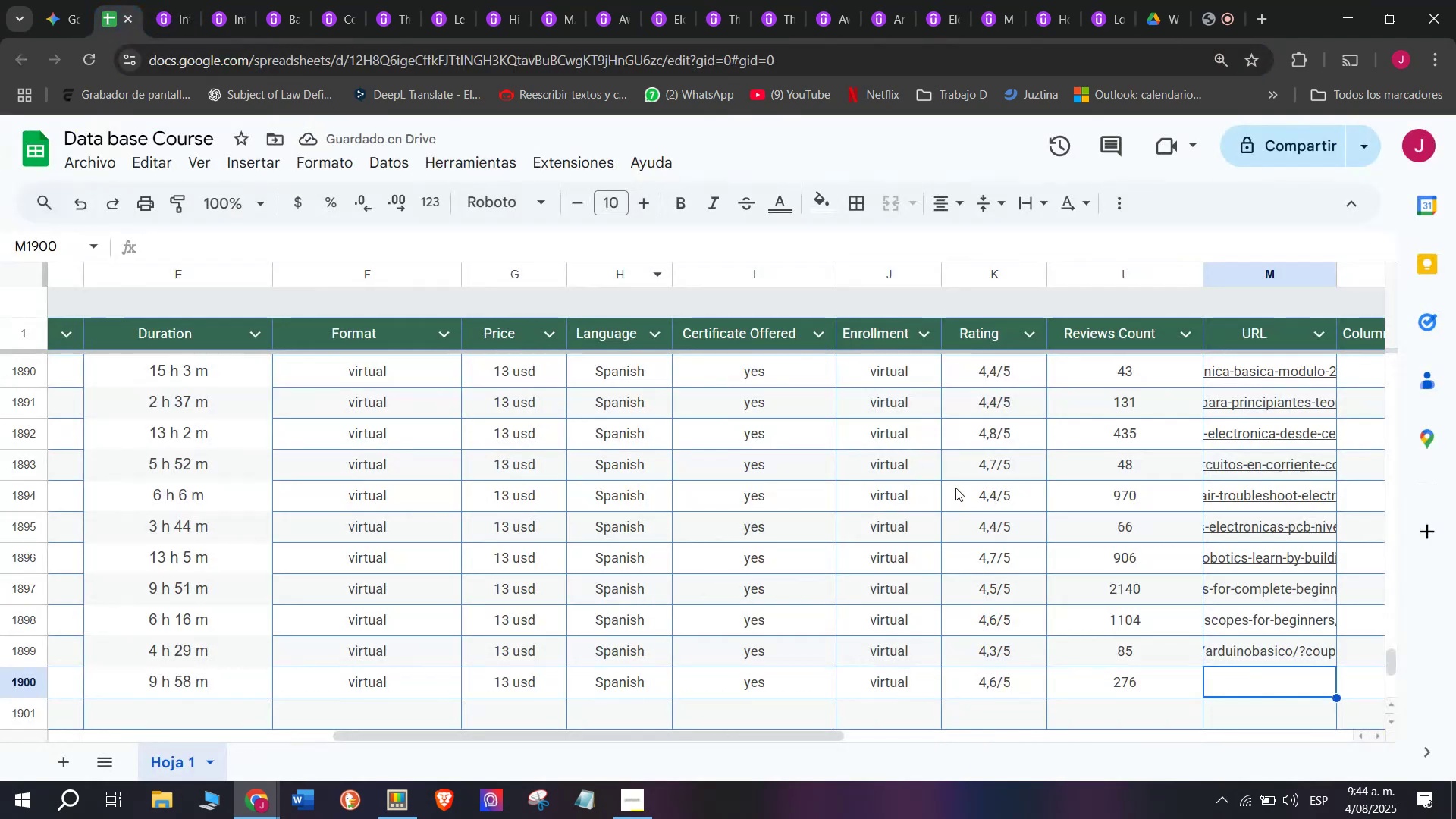 
key(Control+V)
 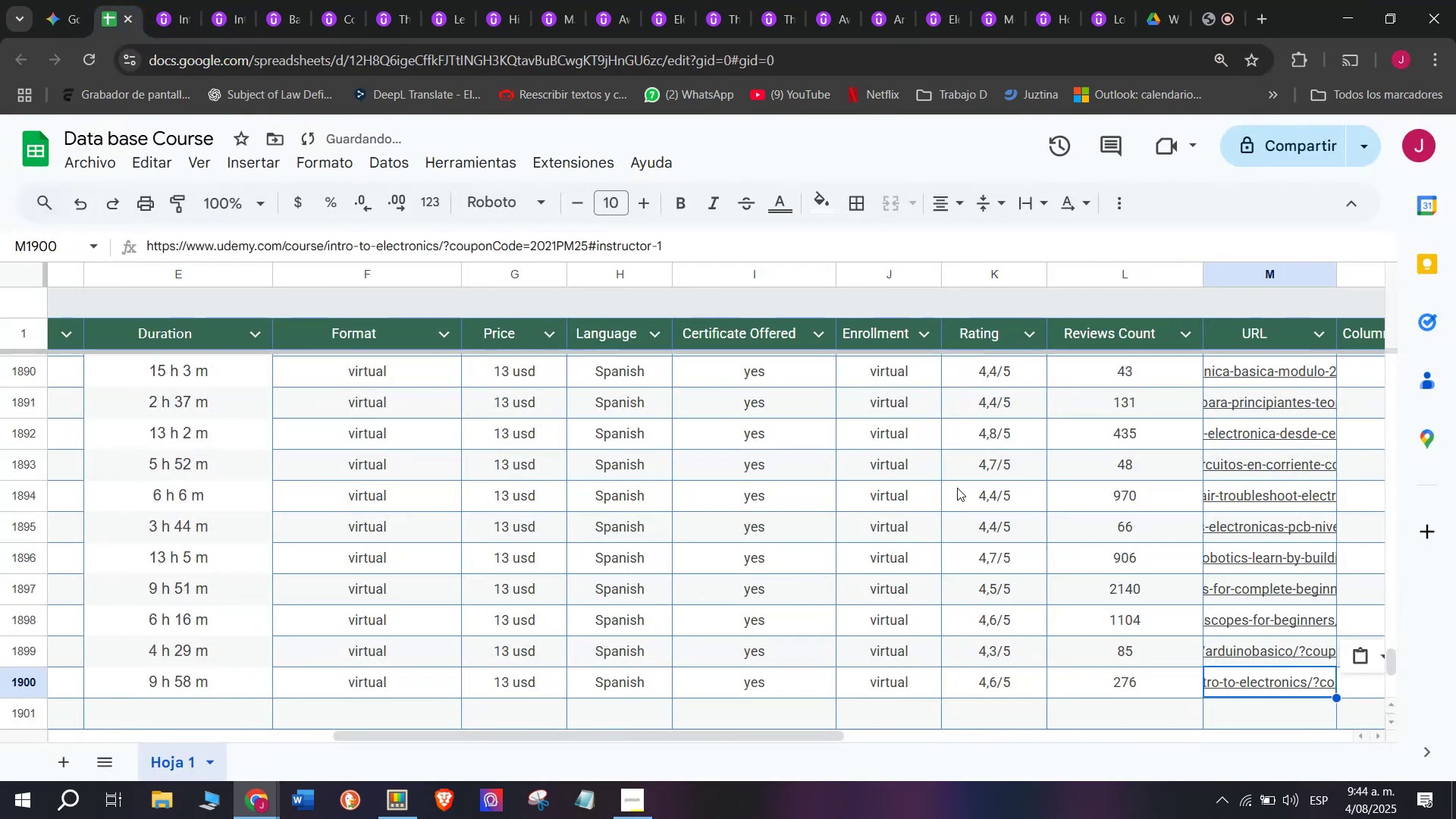 
scroll: coordinate [185, 585], scroll_direction: up, amount: 3.0
 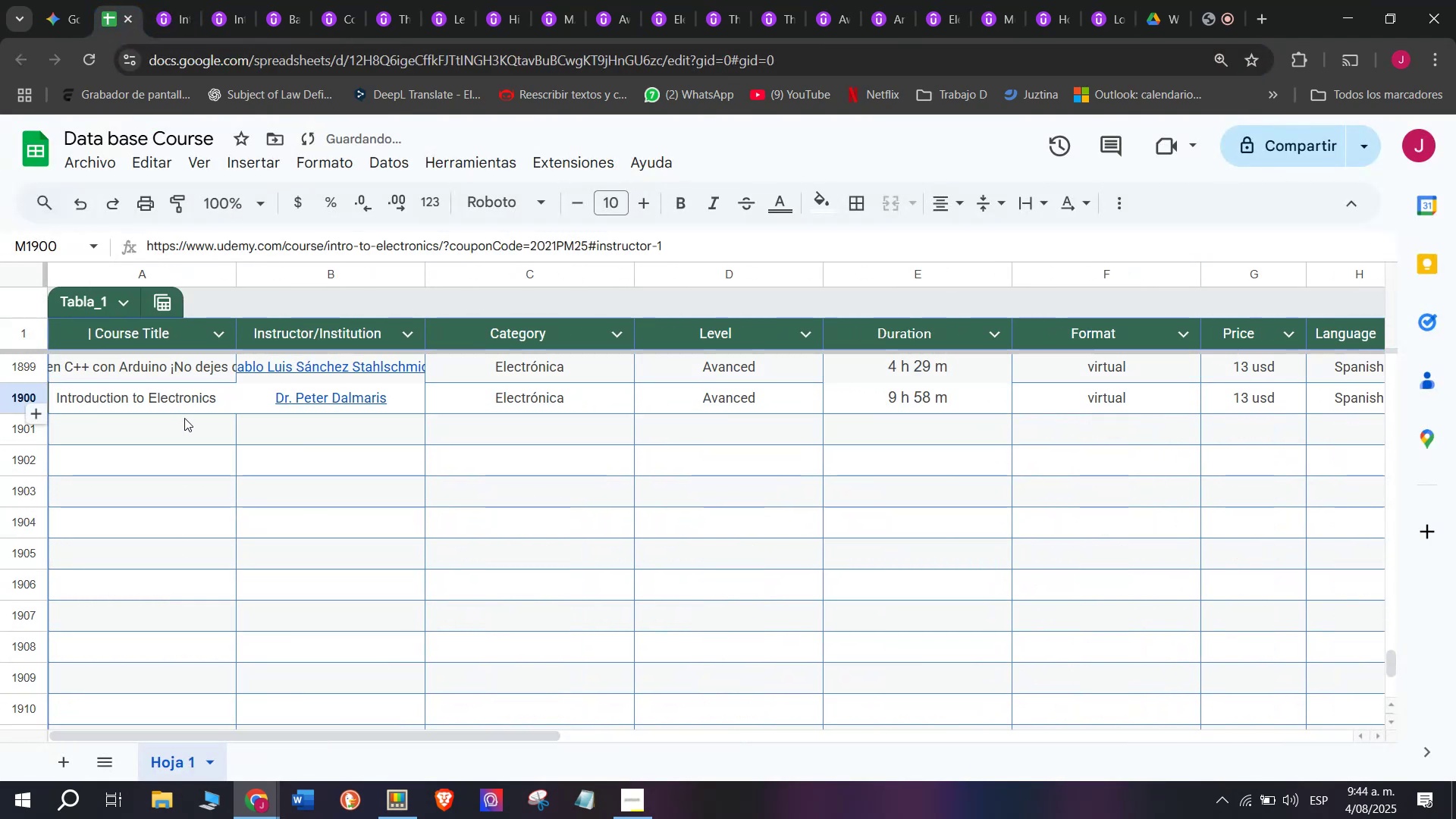 
left_click([181, 435])
 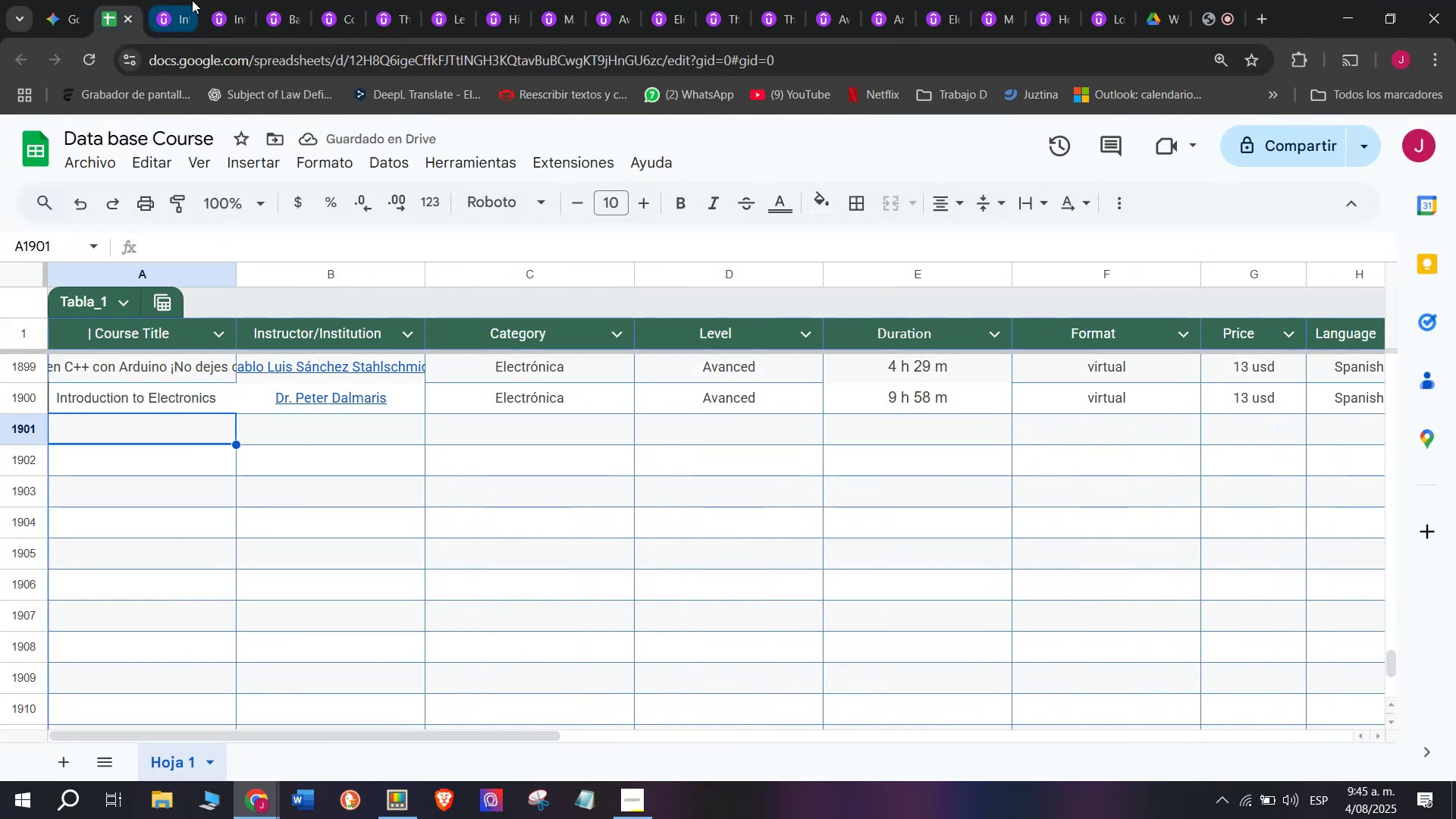 
left_click([168, 0])
 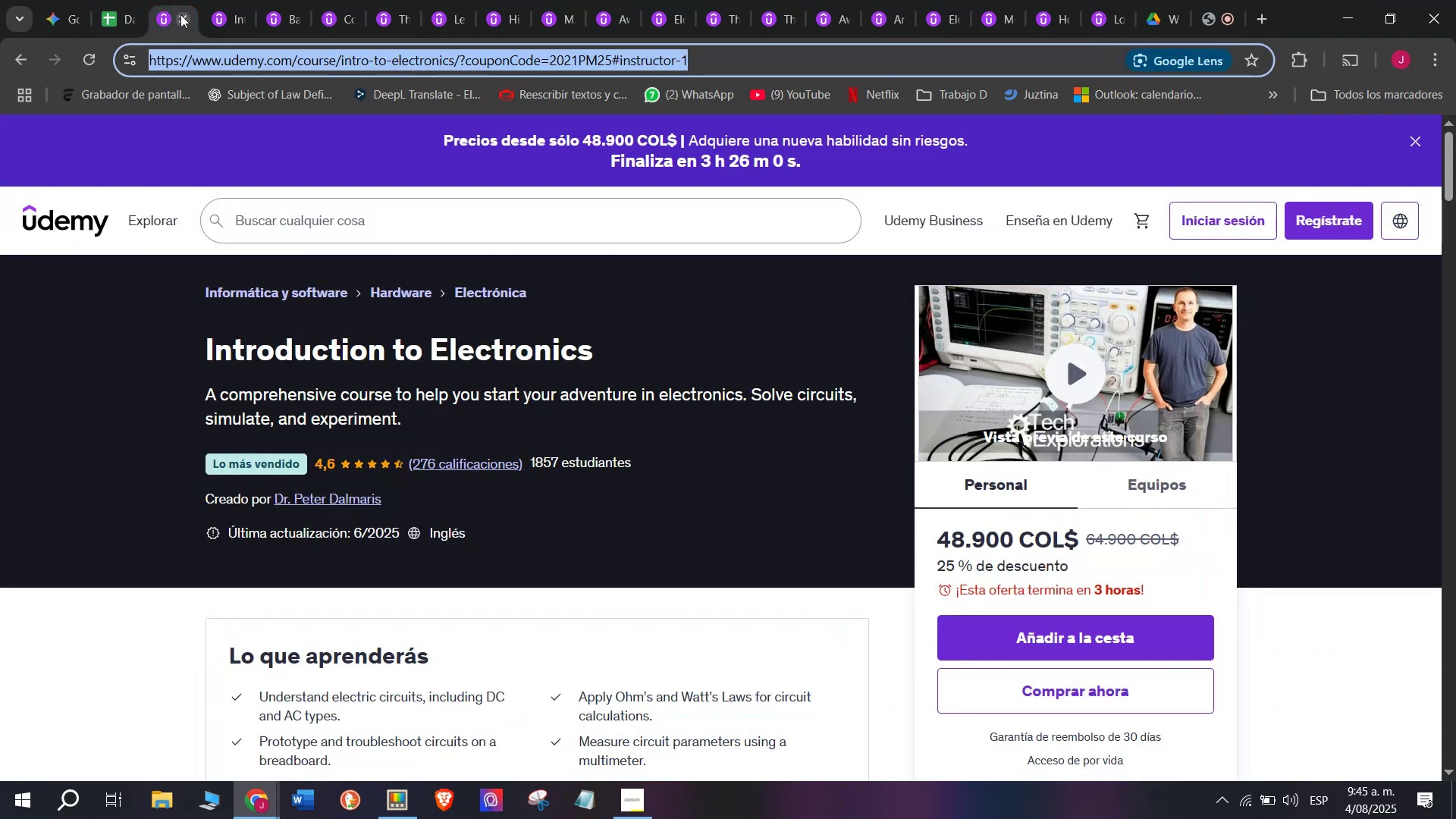 
left_click([180, 14])
 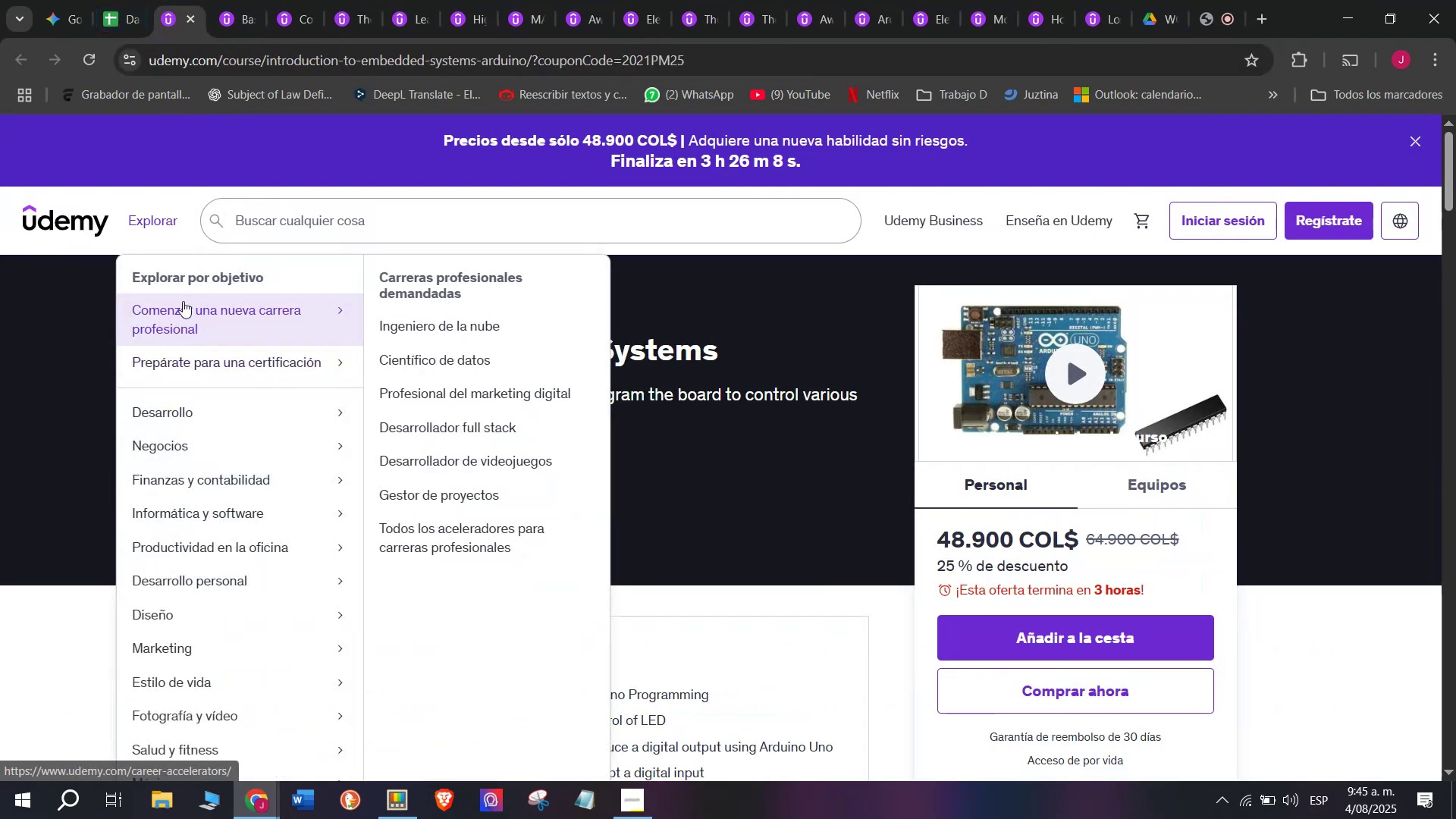 
left_click_drag(start_coordinate=[163, 350], to_coordinate=[747, 327])
 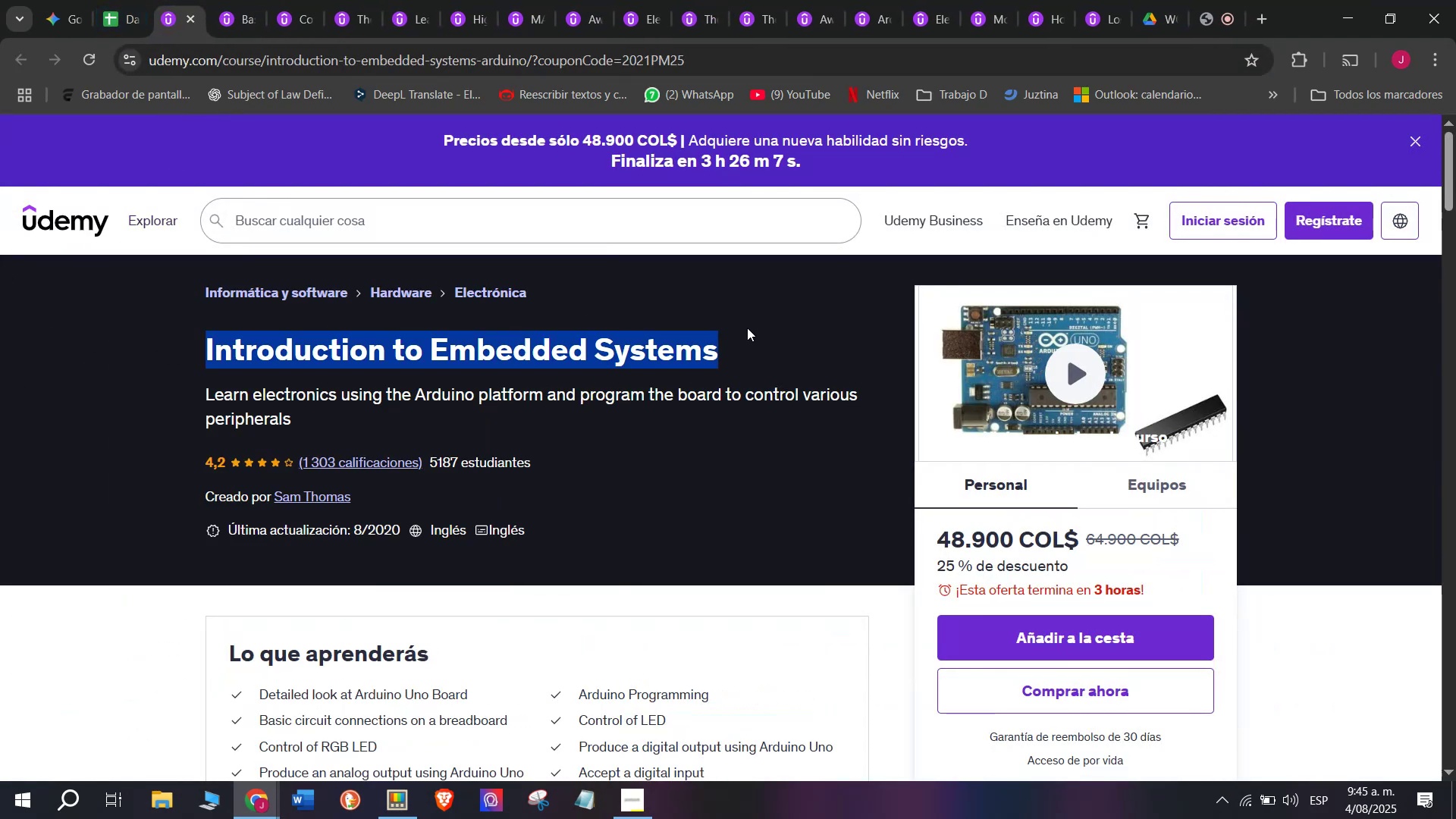 
key(Break)
 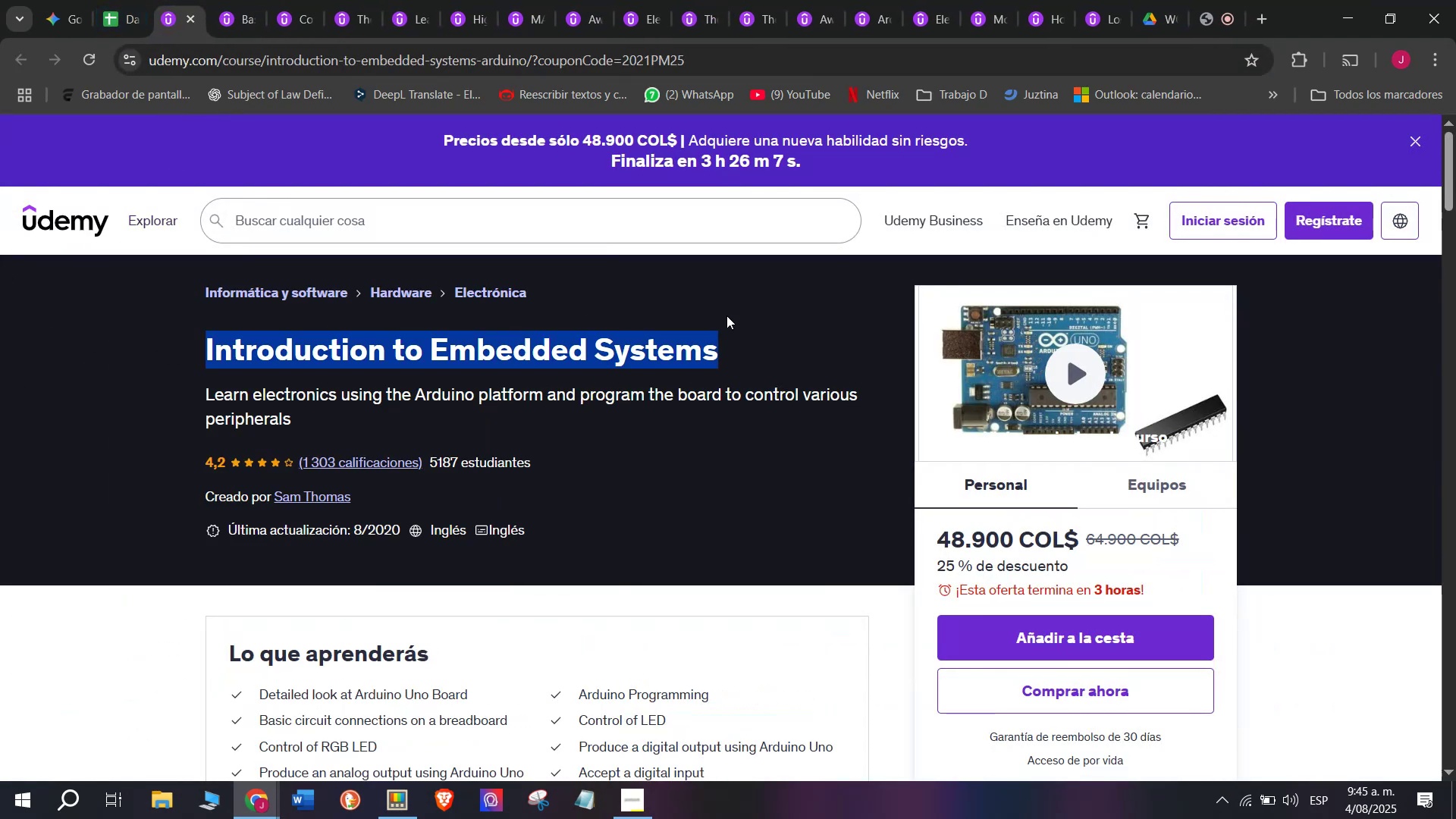 
key(Control+ControlLeft)
 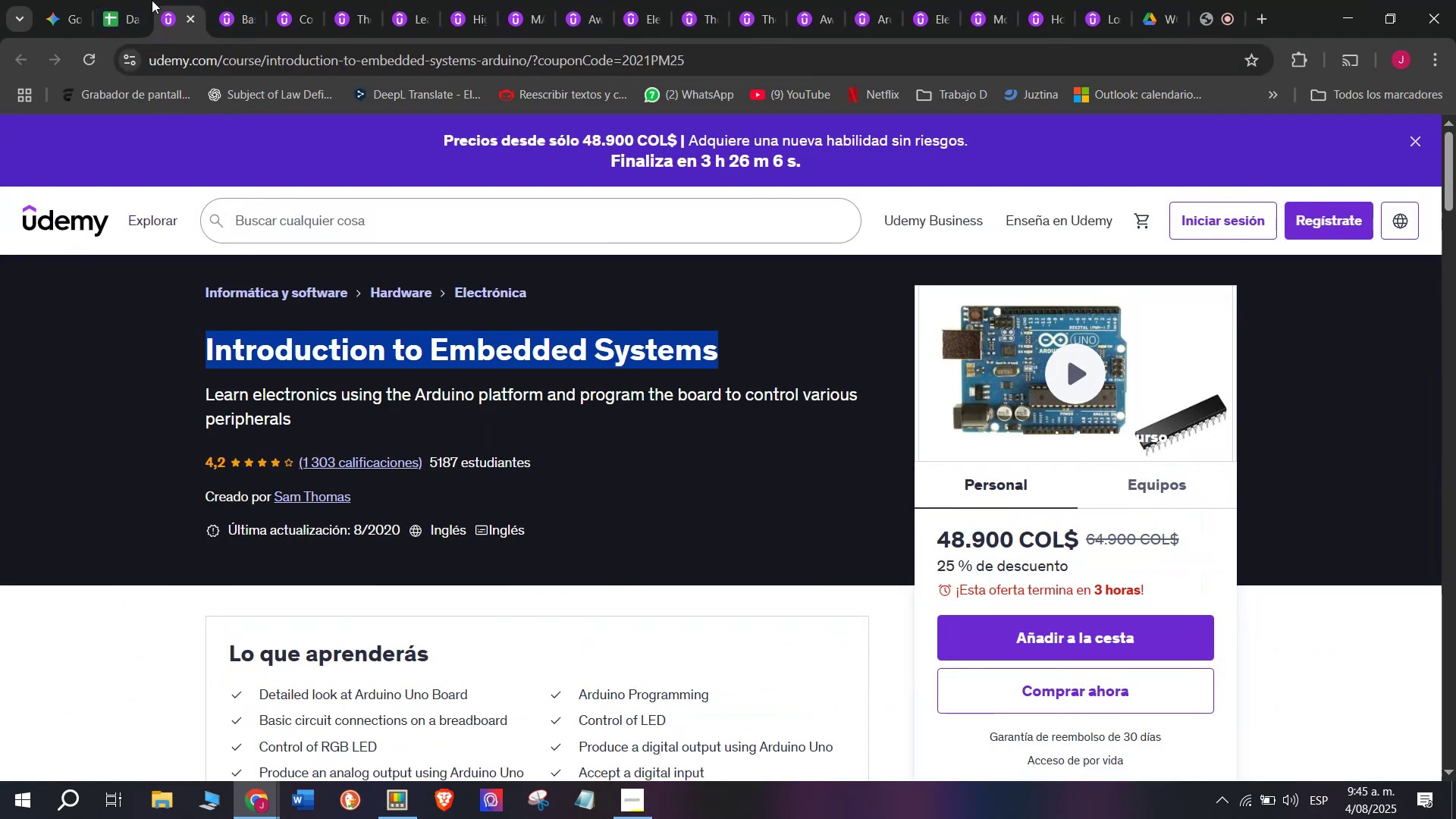 
key(Control+C)
 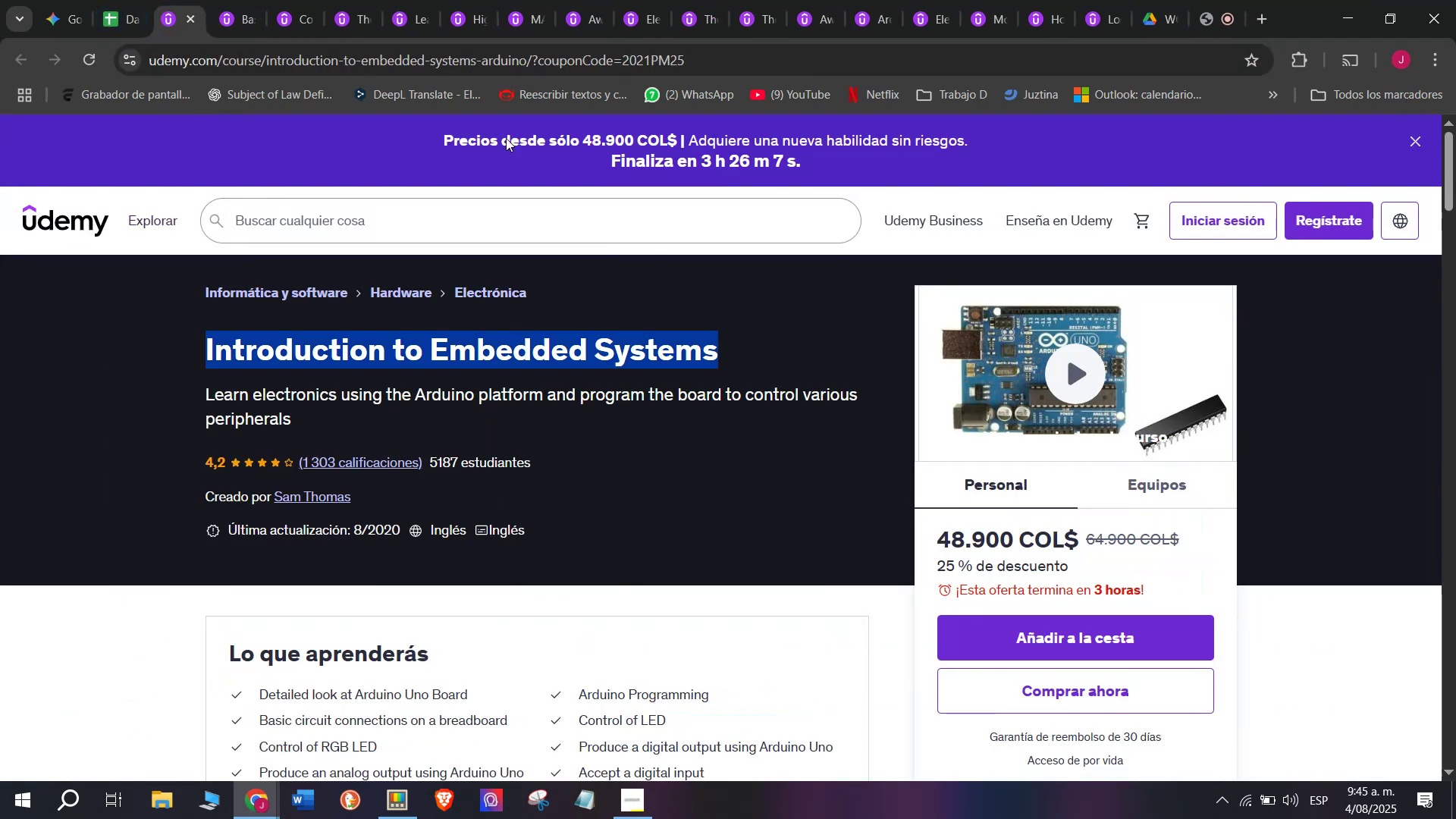 
key(Control+ControlLeft)
 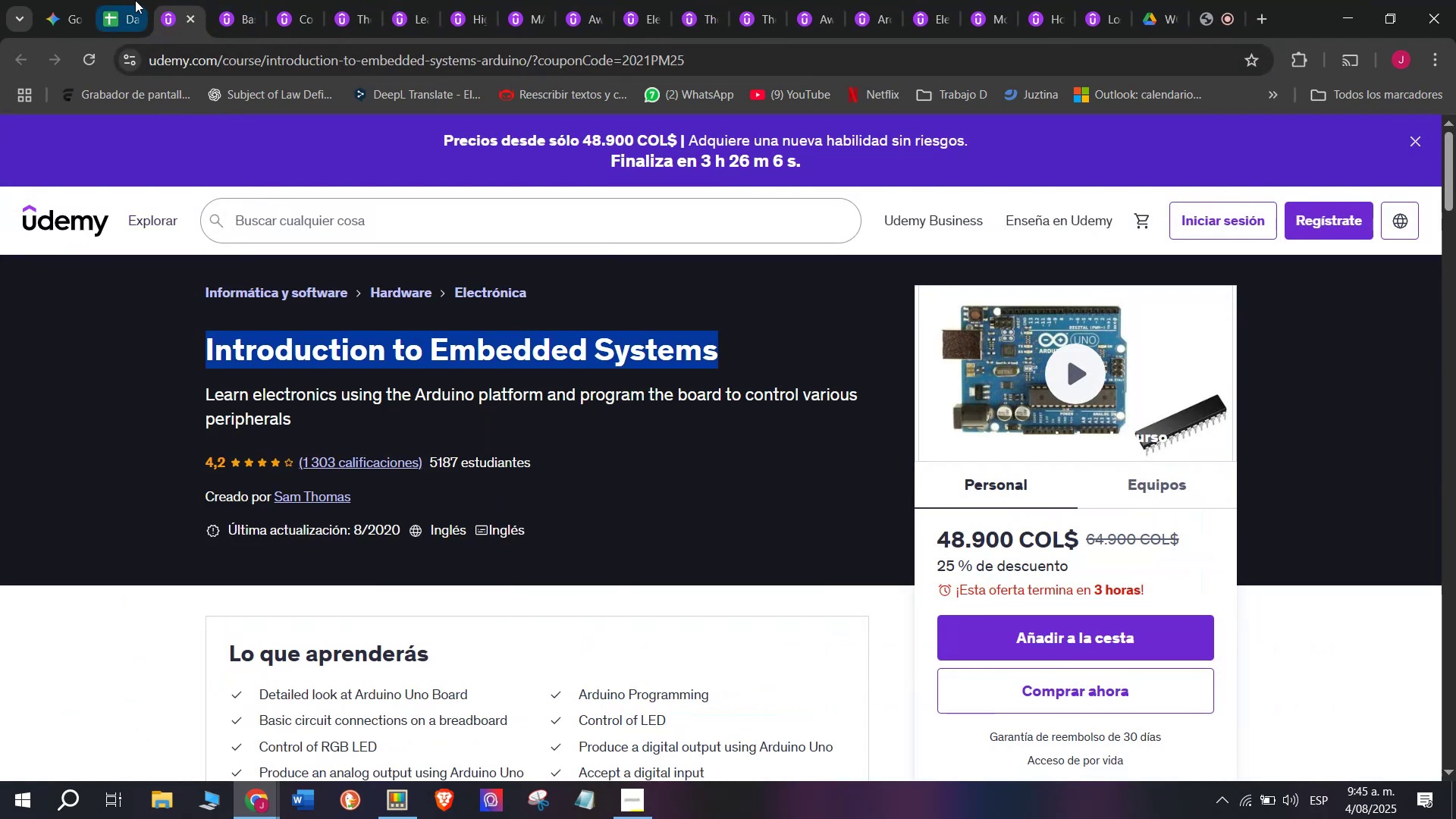 
key(Break)
 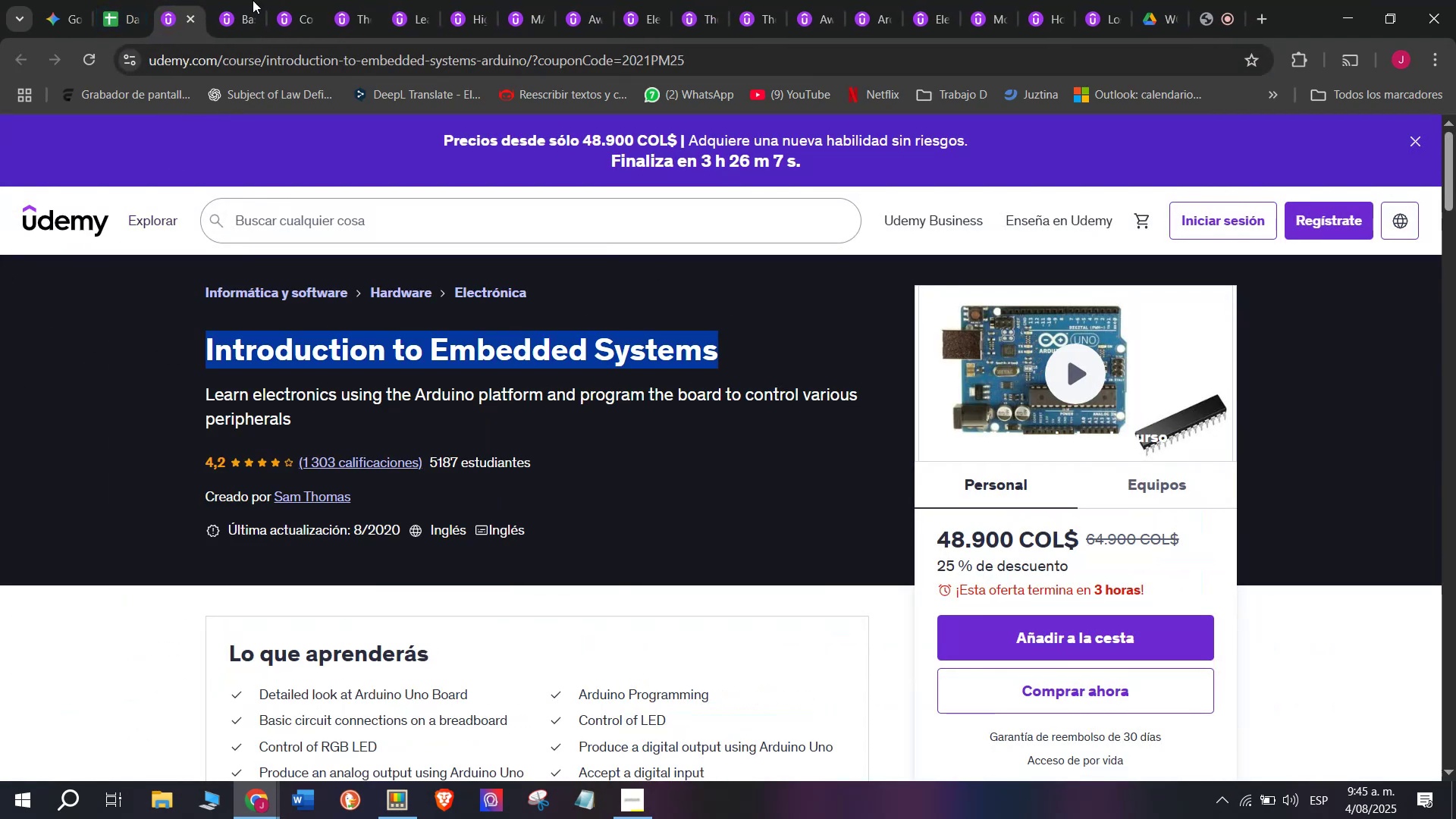 
key(Control+C)
 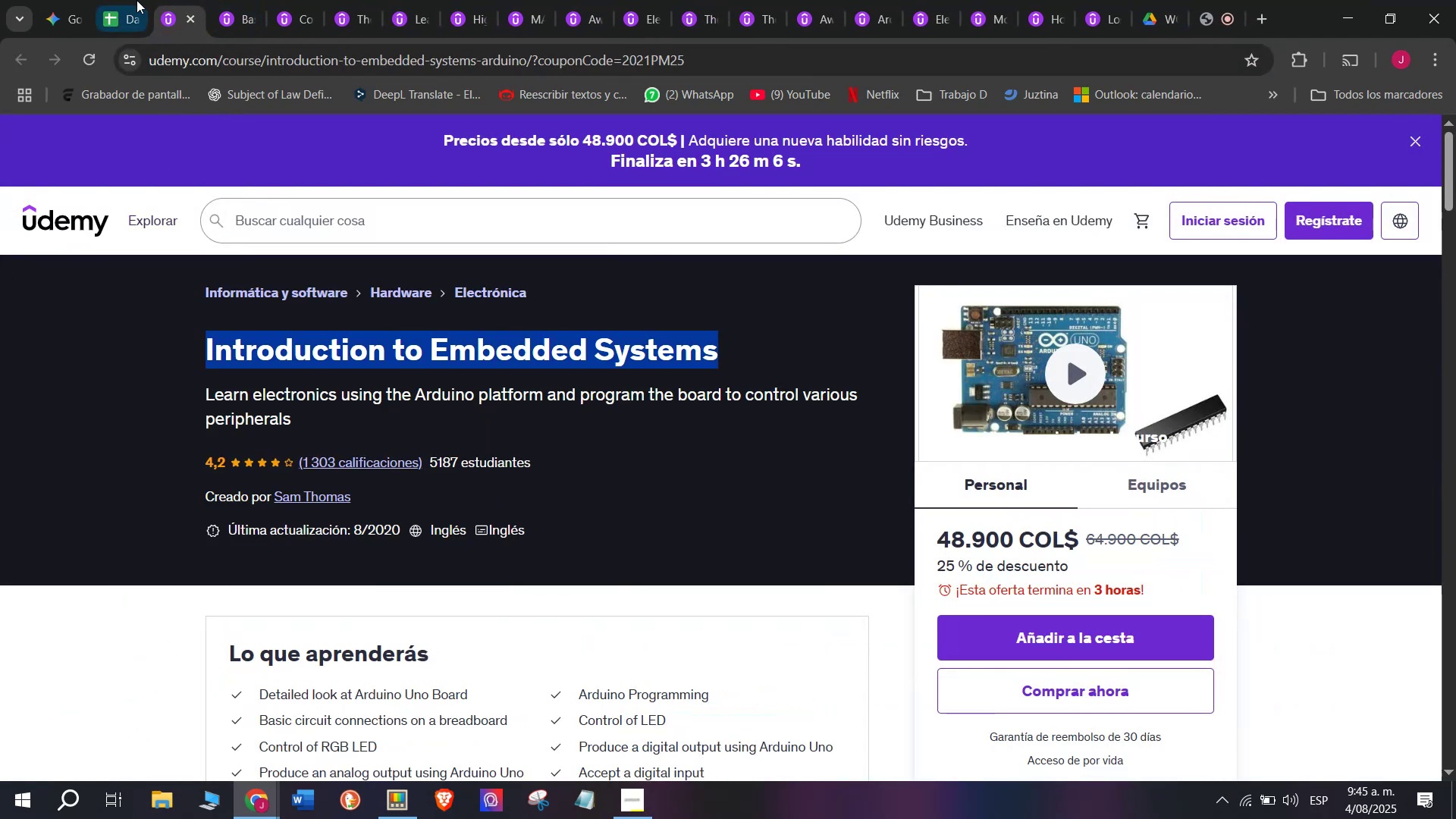 
left_click([133, 0])
 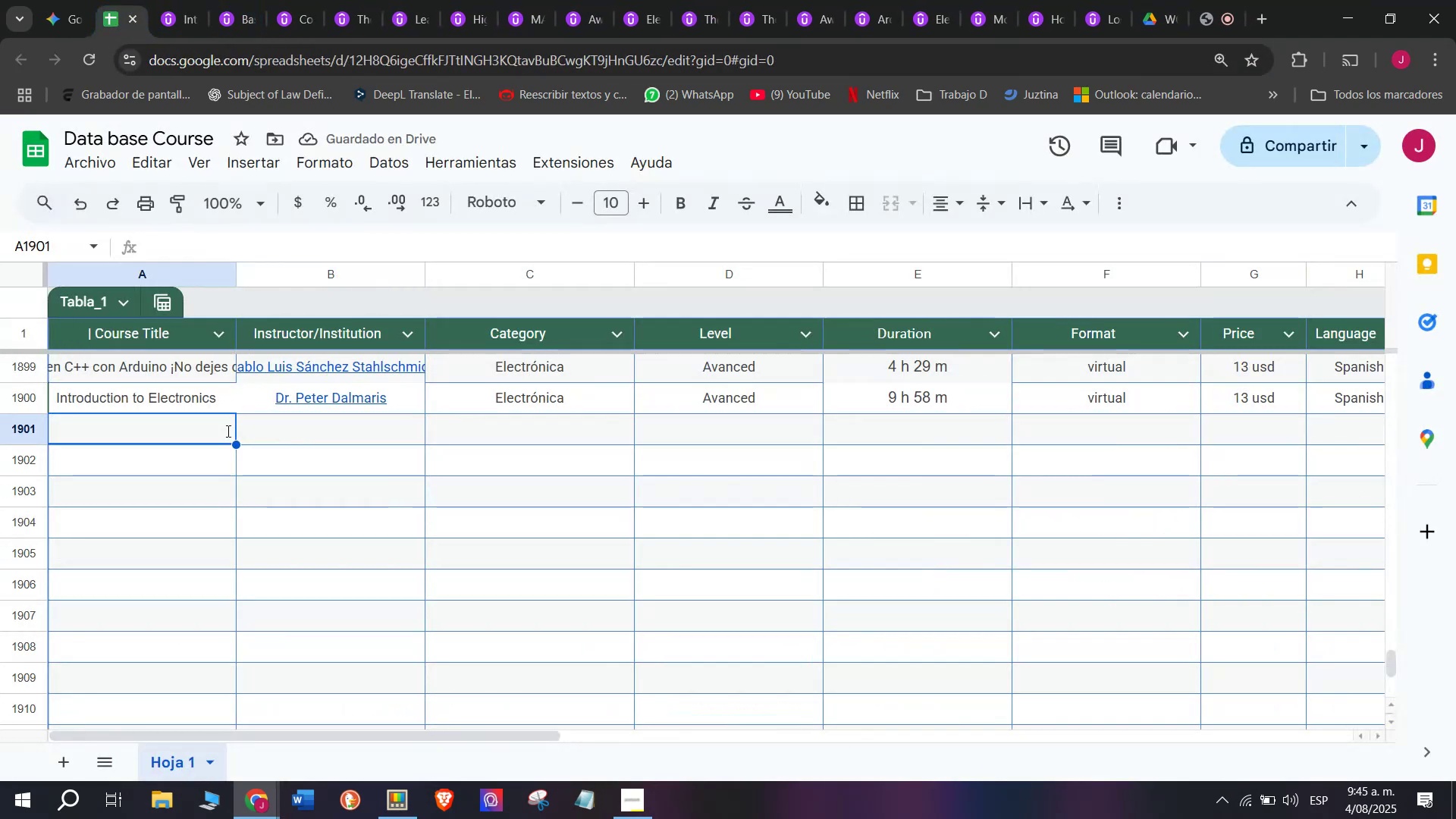 
key(Control+V)
 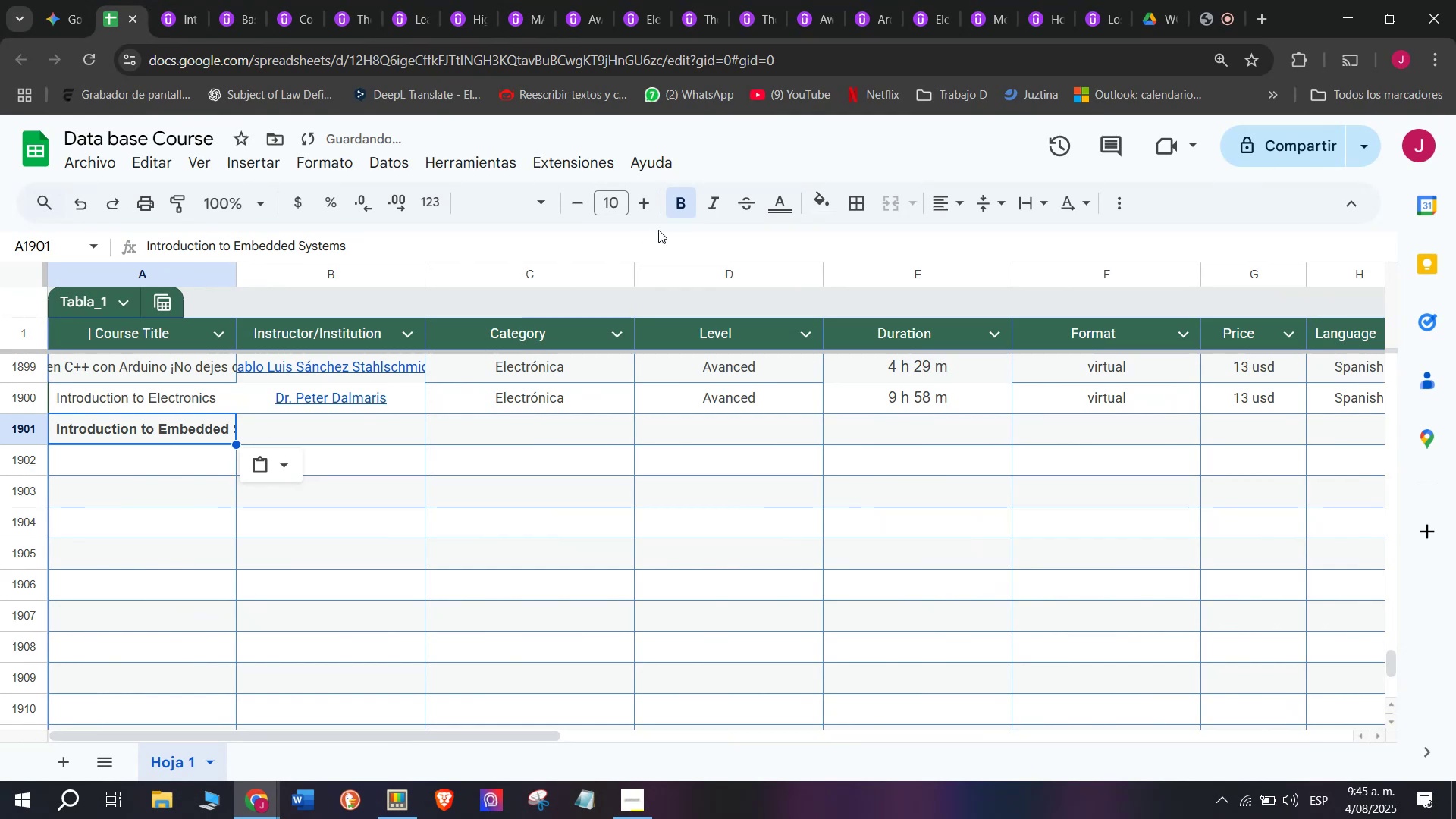 
key(Z)
 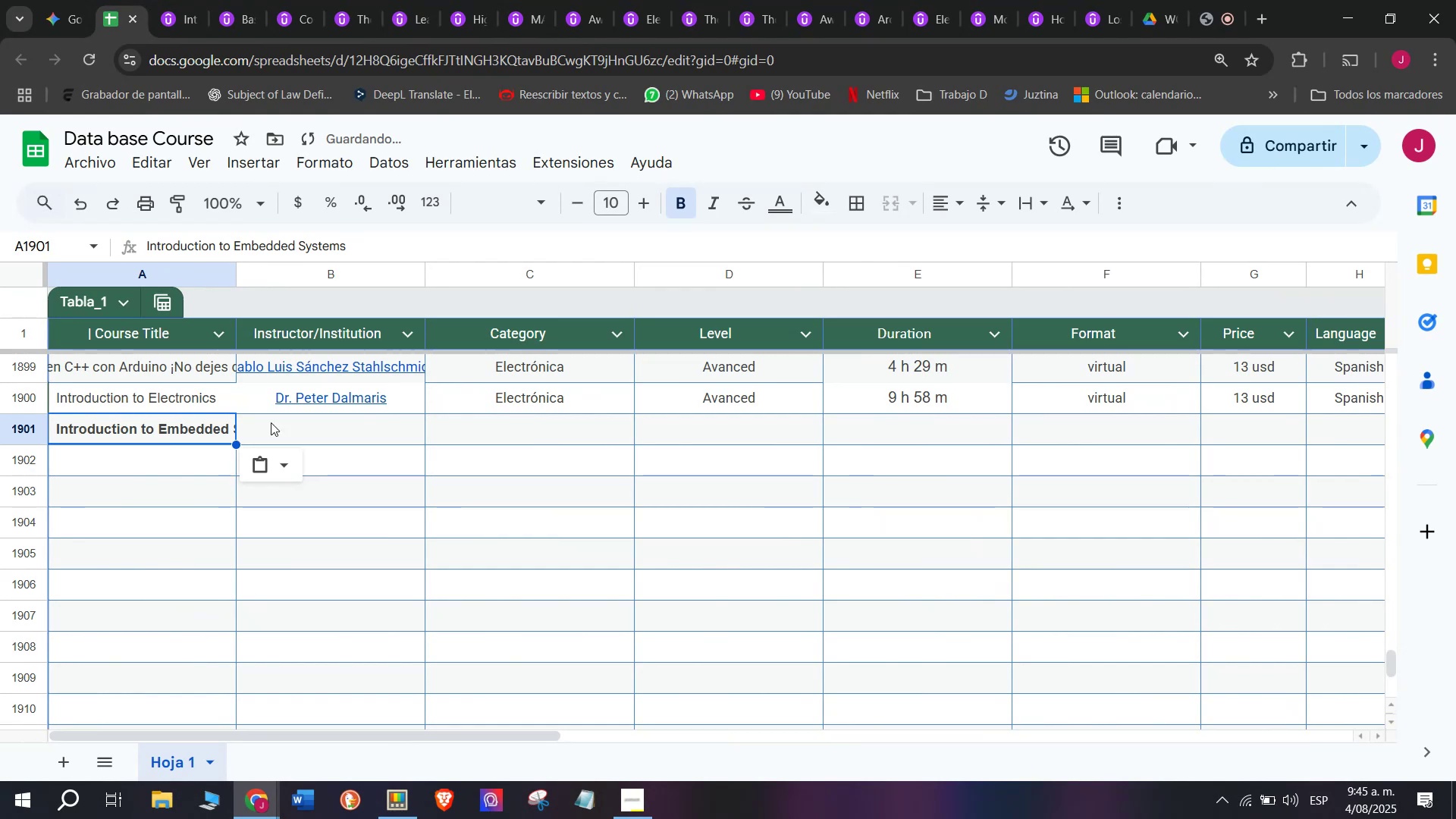 
key(Control+ControlLeft)
 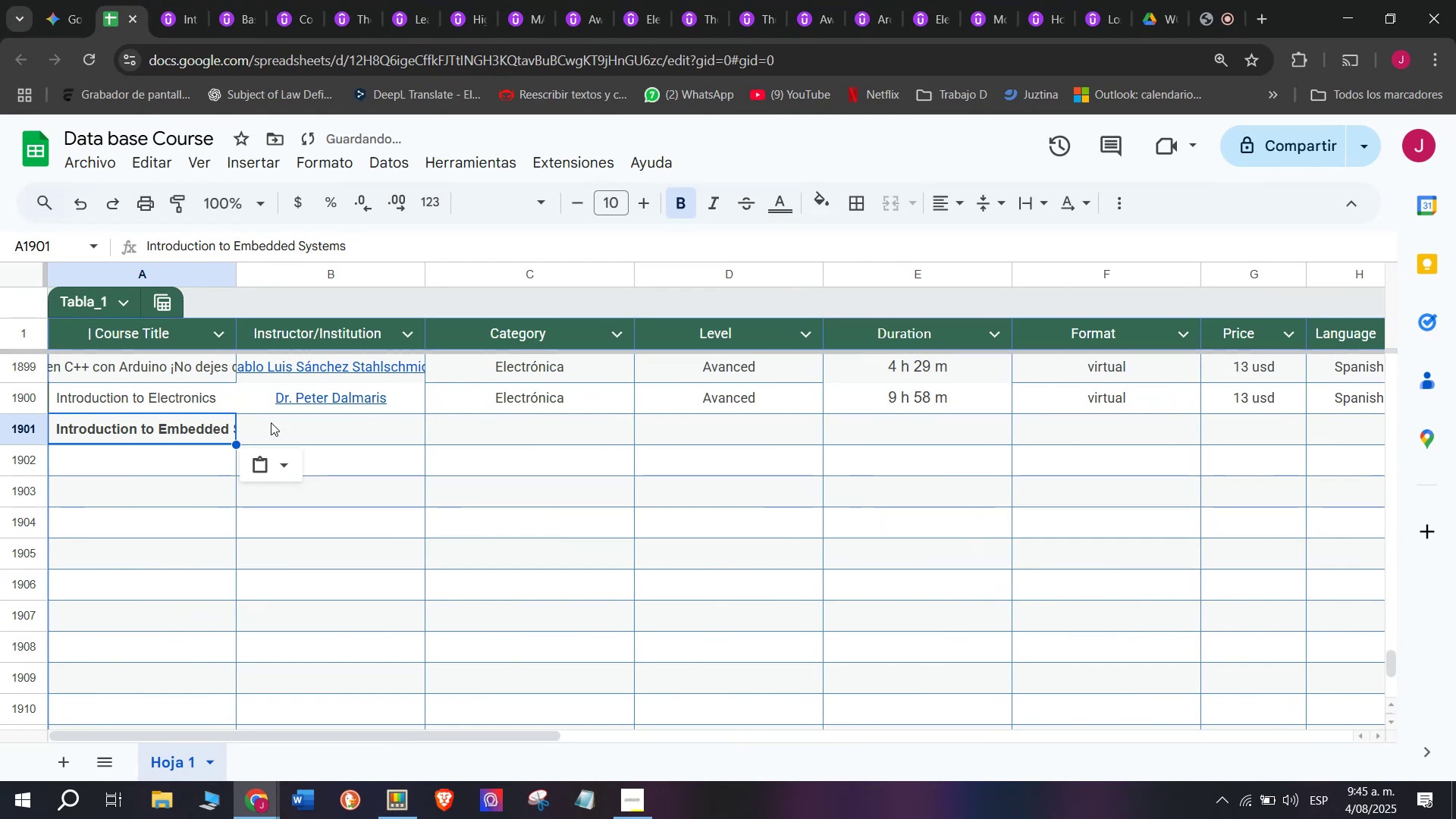 
left_click([689, 209])
 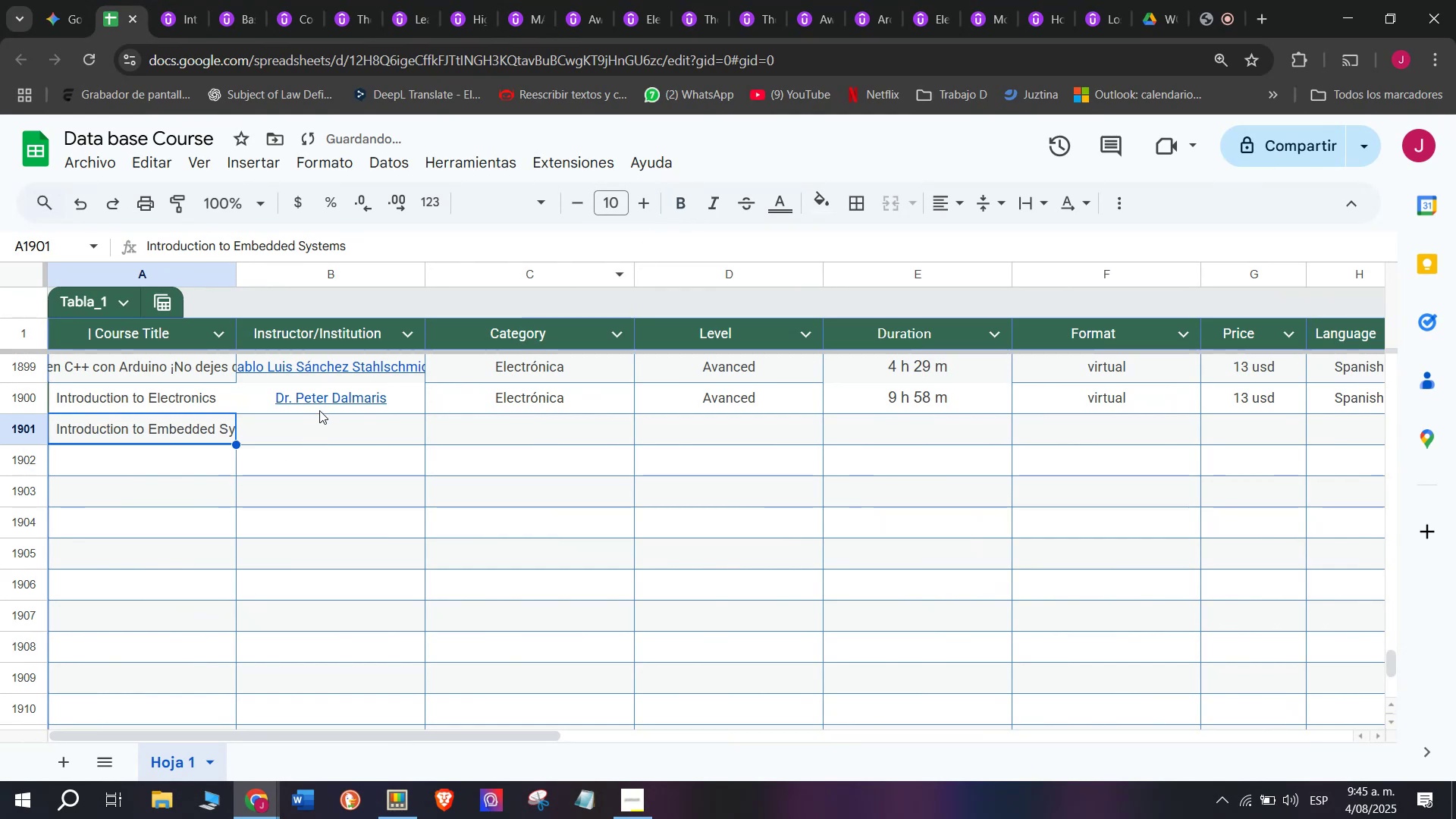 
left_click([322, 402])
 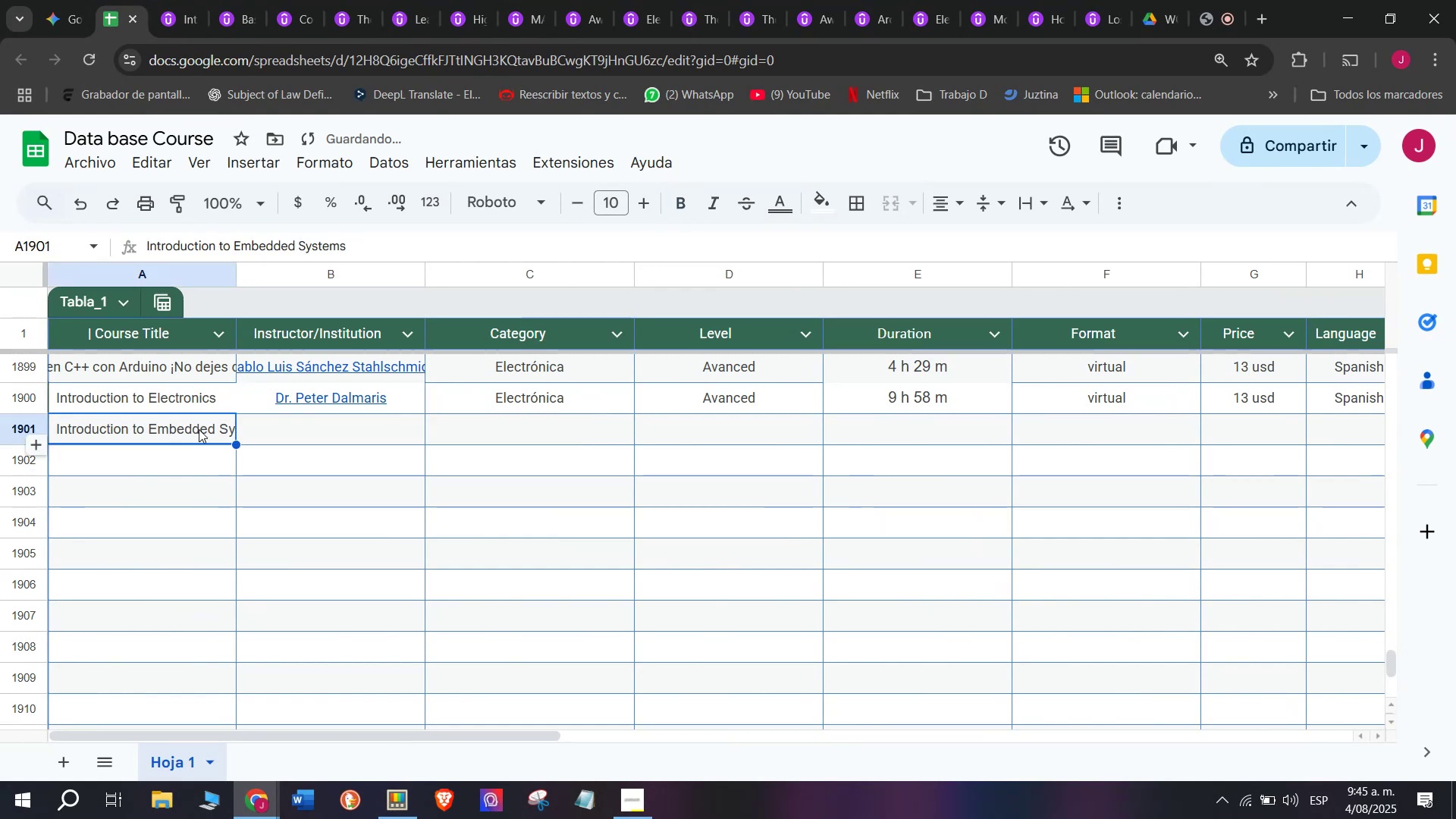 
double_click([328, 425])
 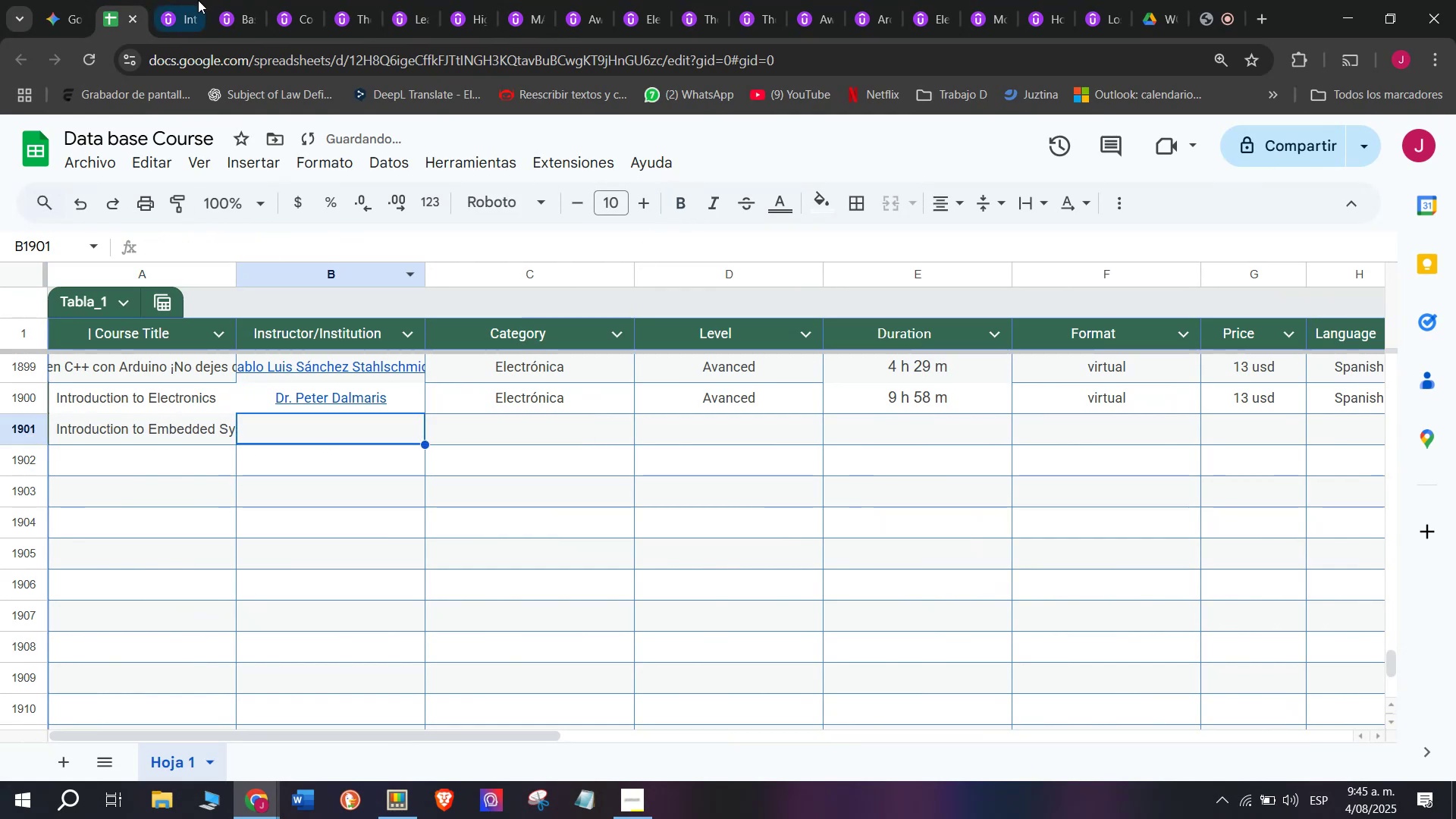 
left_click([196, 0])
 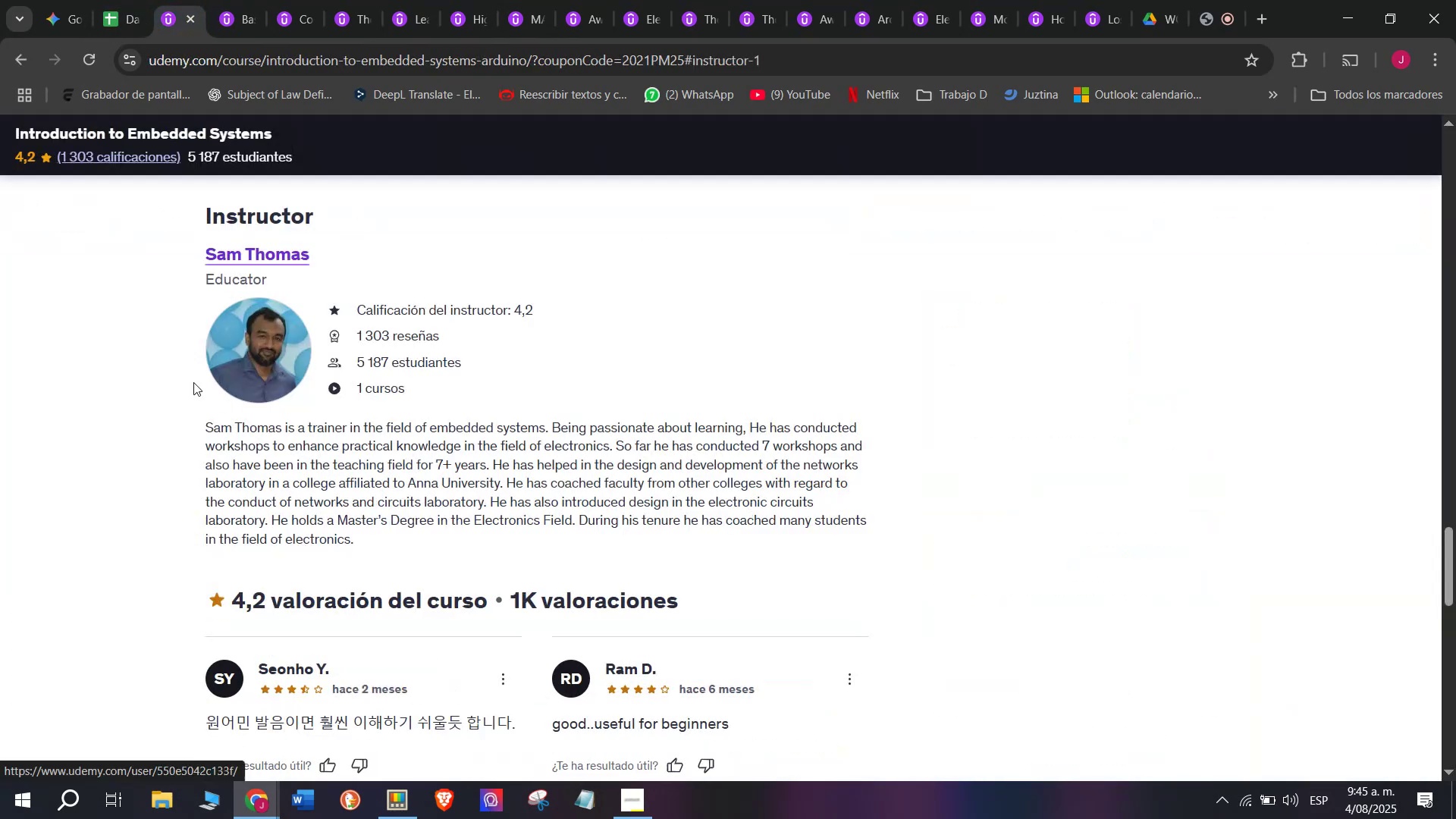 
left_click_drag(start_coordinate=[175, 247], to_coordinate=[363, 234])
 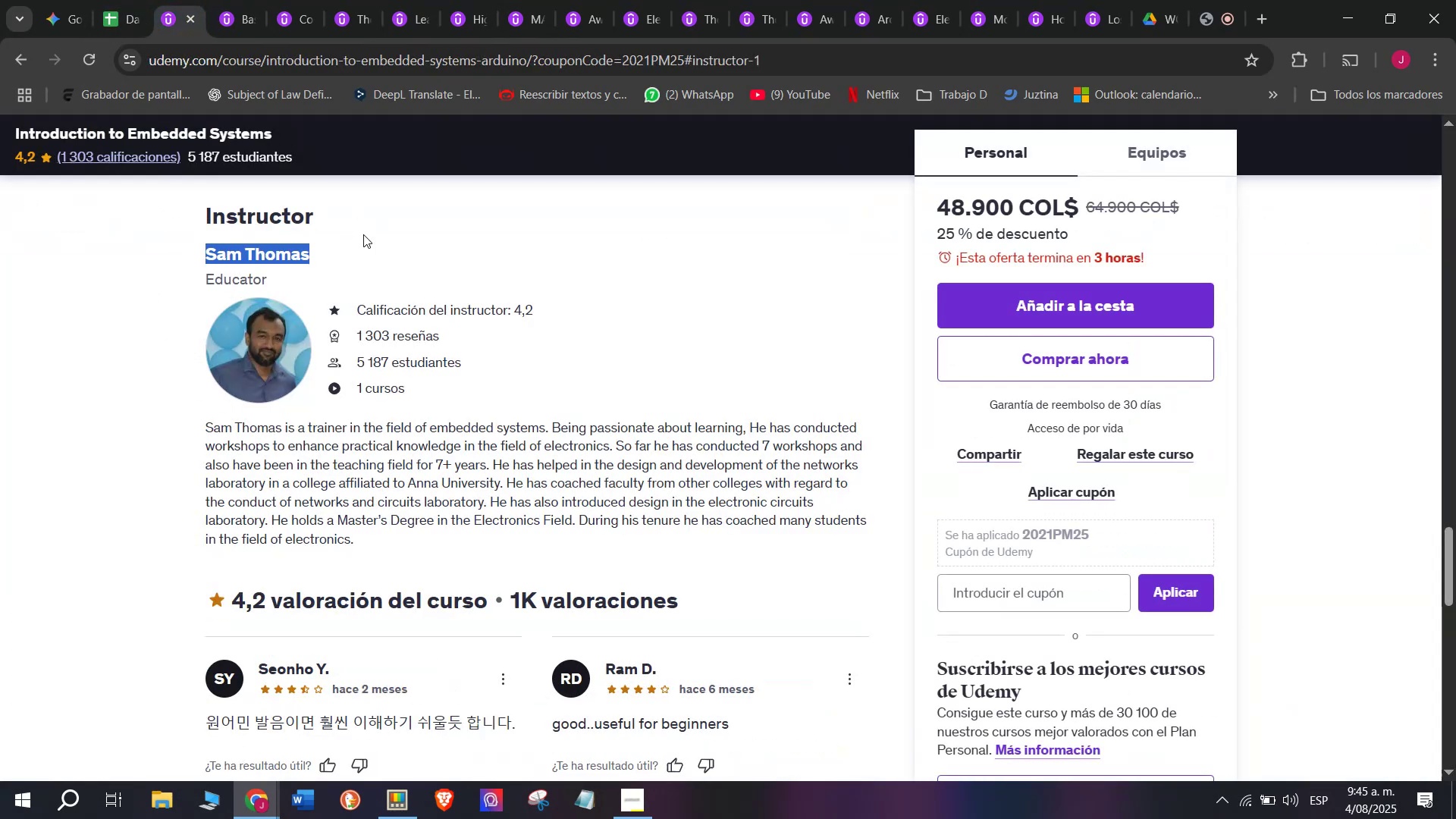 
key(Control+ControlLeft)
 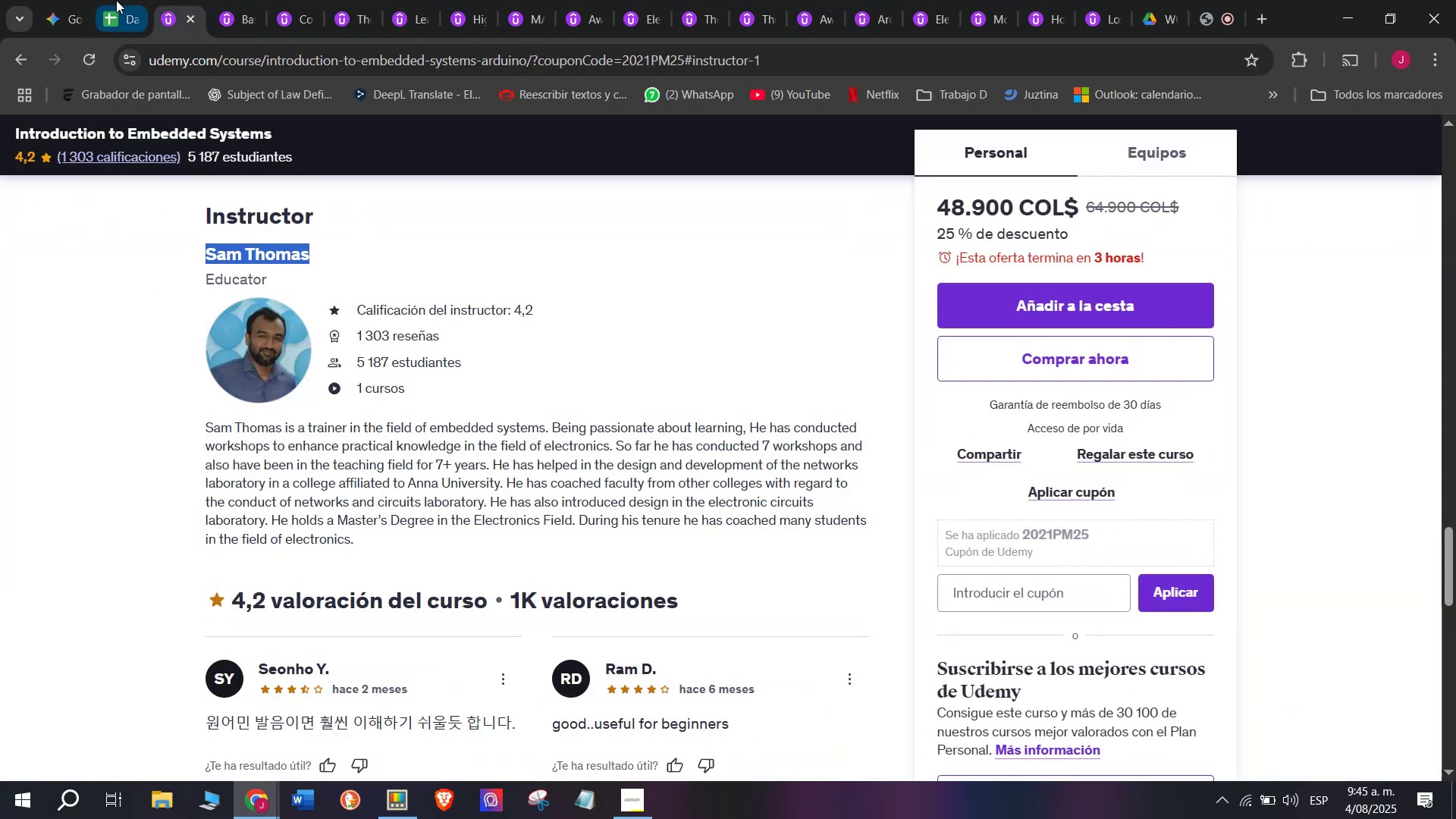 
key(Break)
 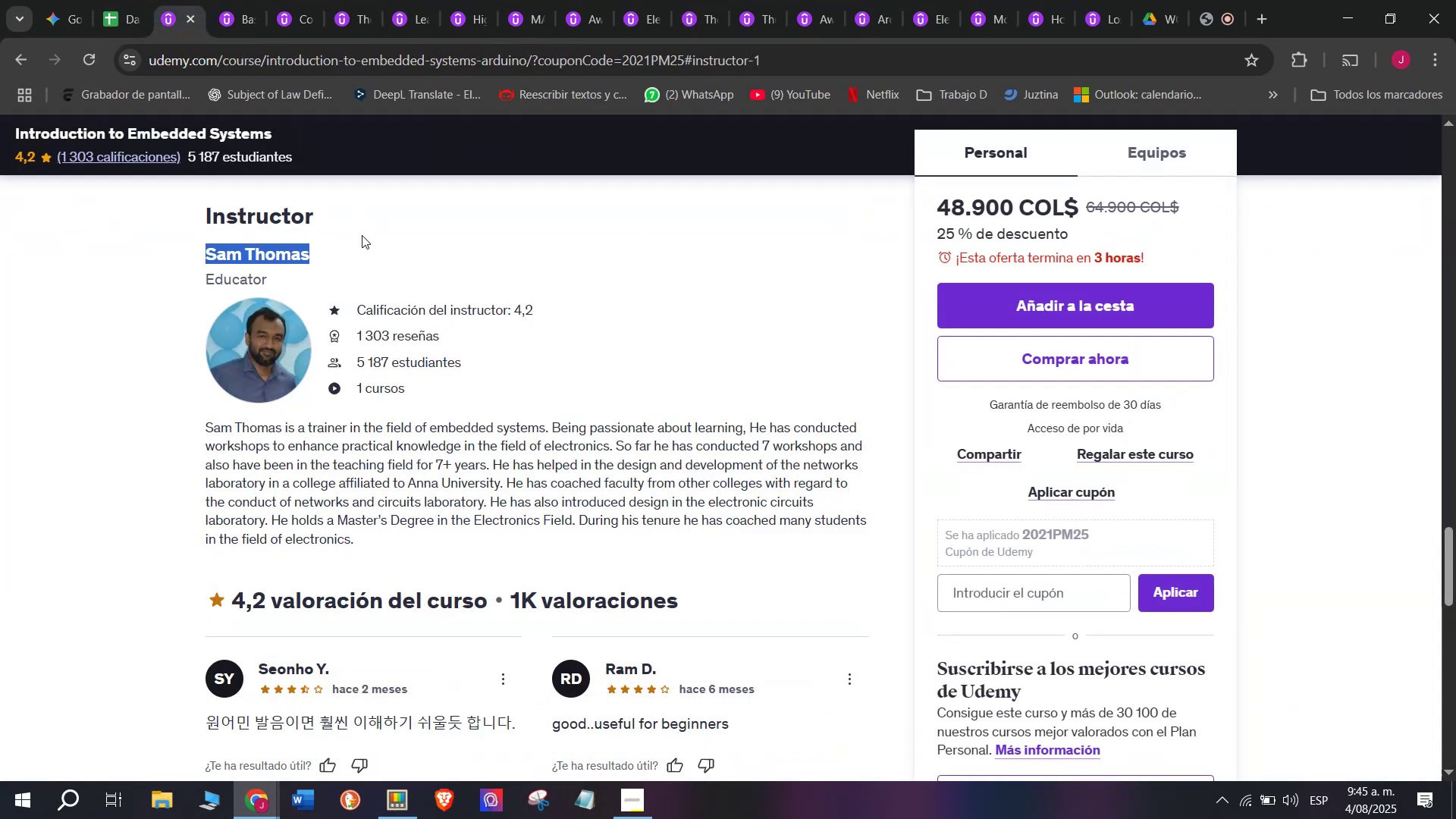 
key(Control+C)
 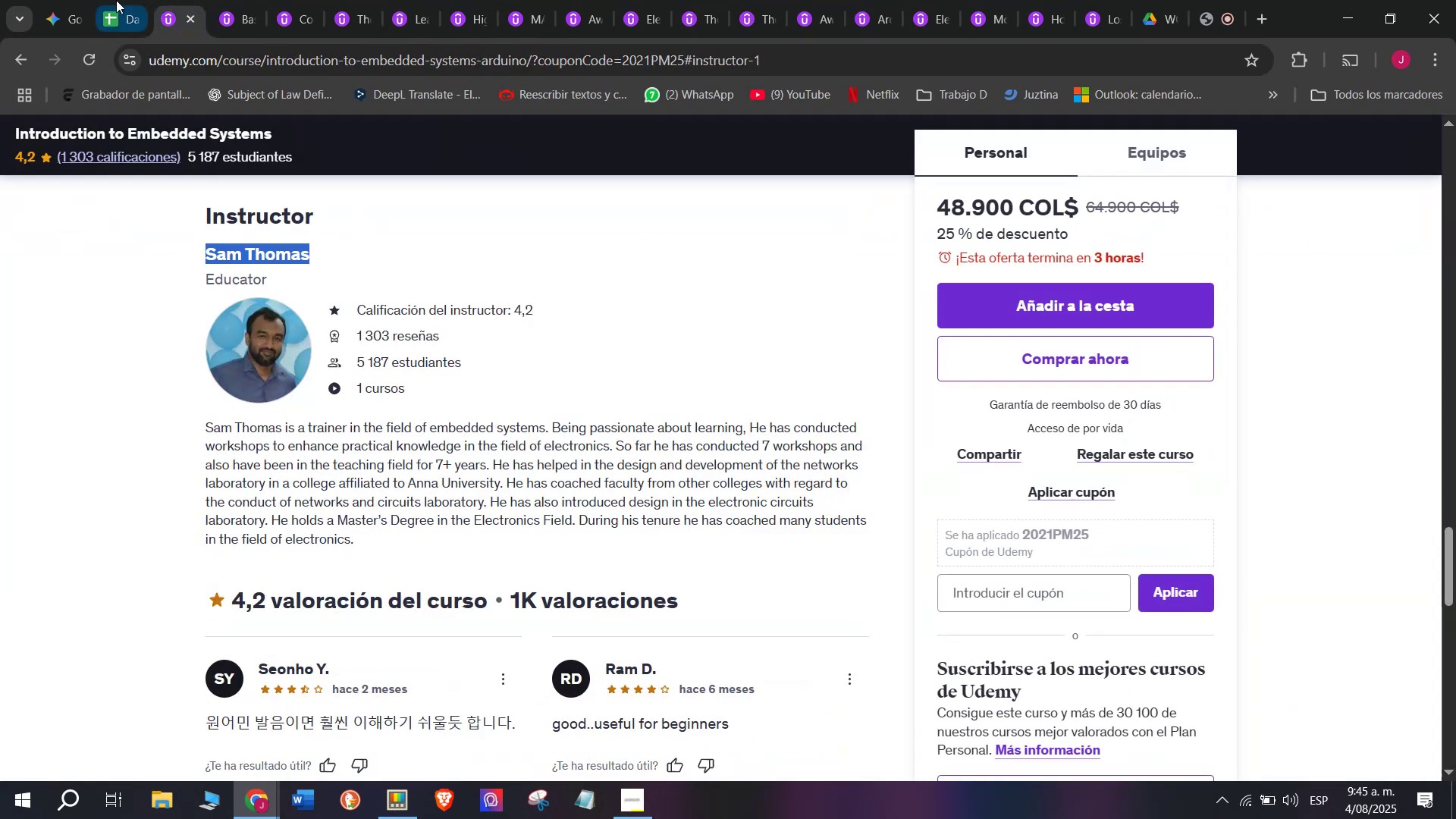 
left_click([116, 0])
 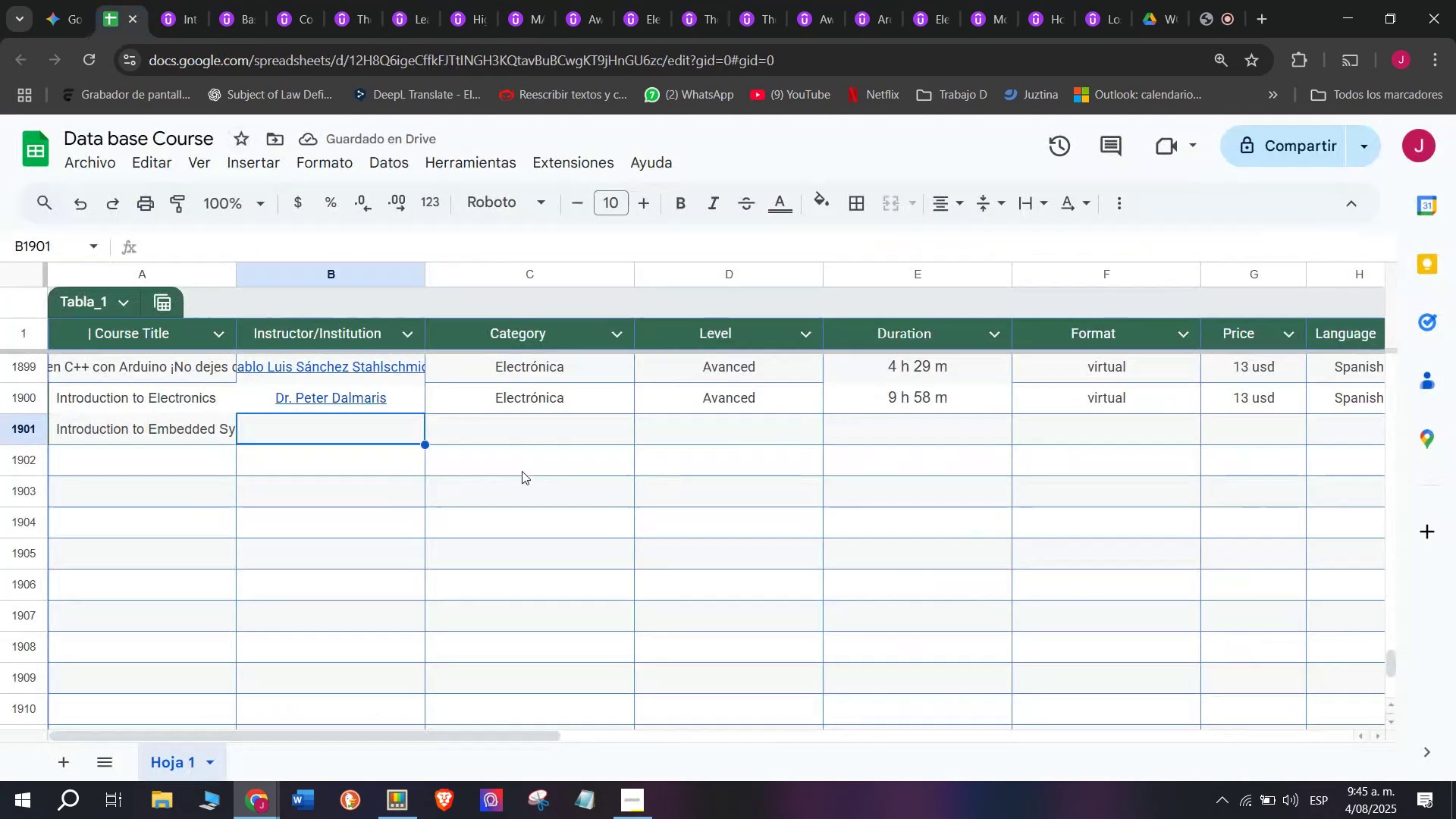 
key(Z)
 